 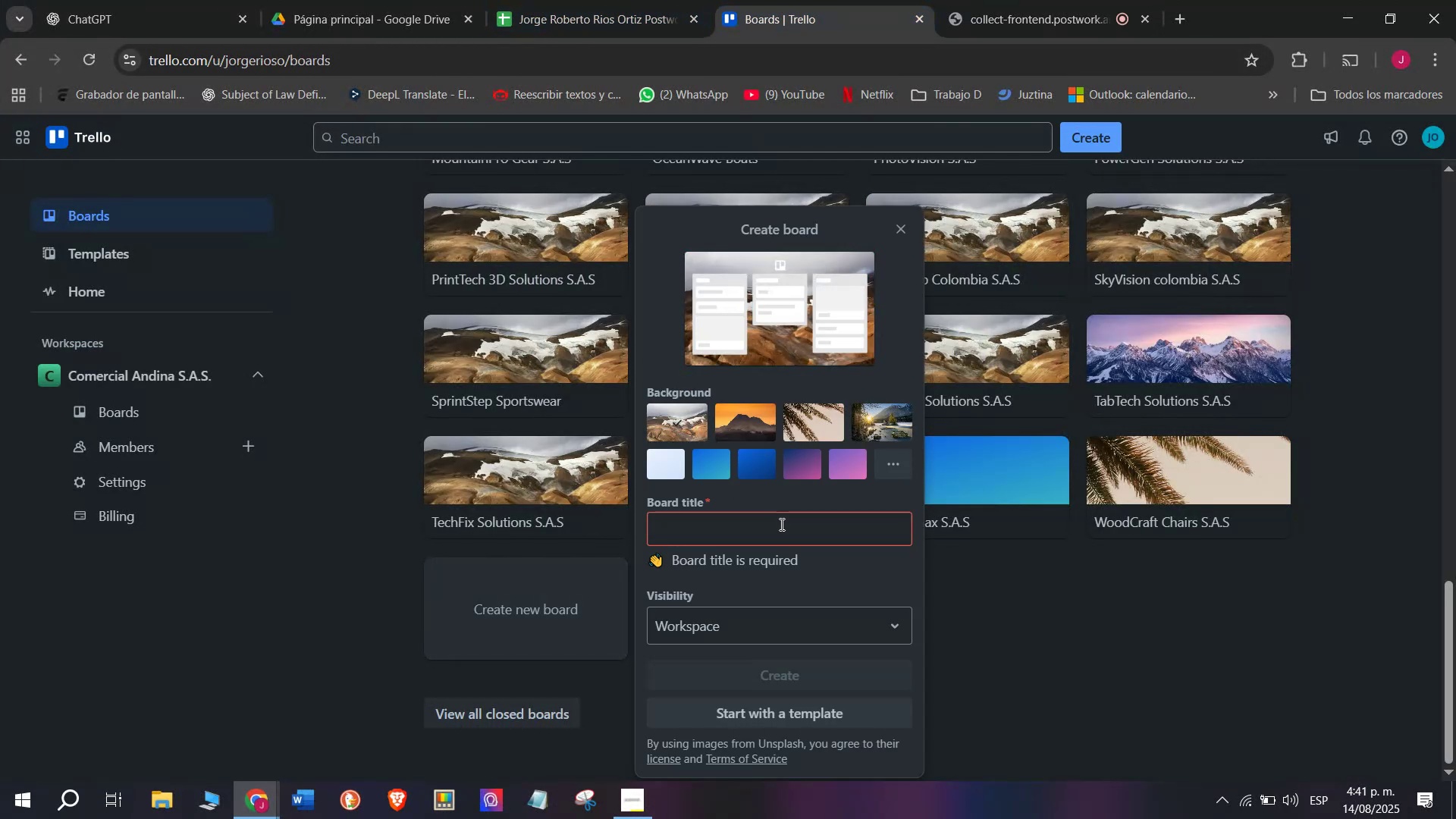 
type(DreamRes)
 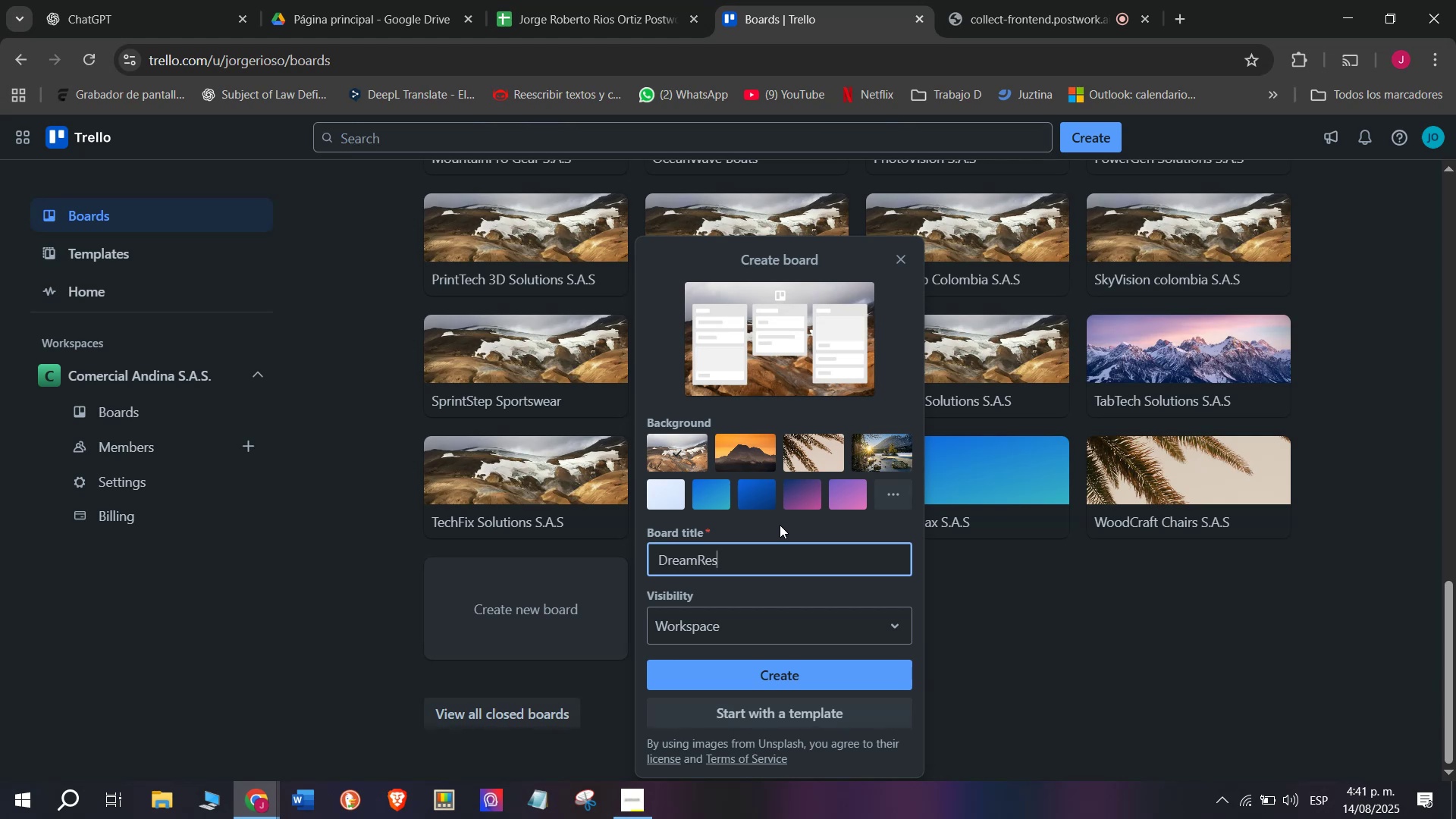 
type(t Mattre)
 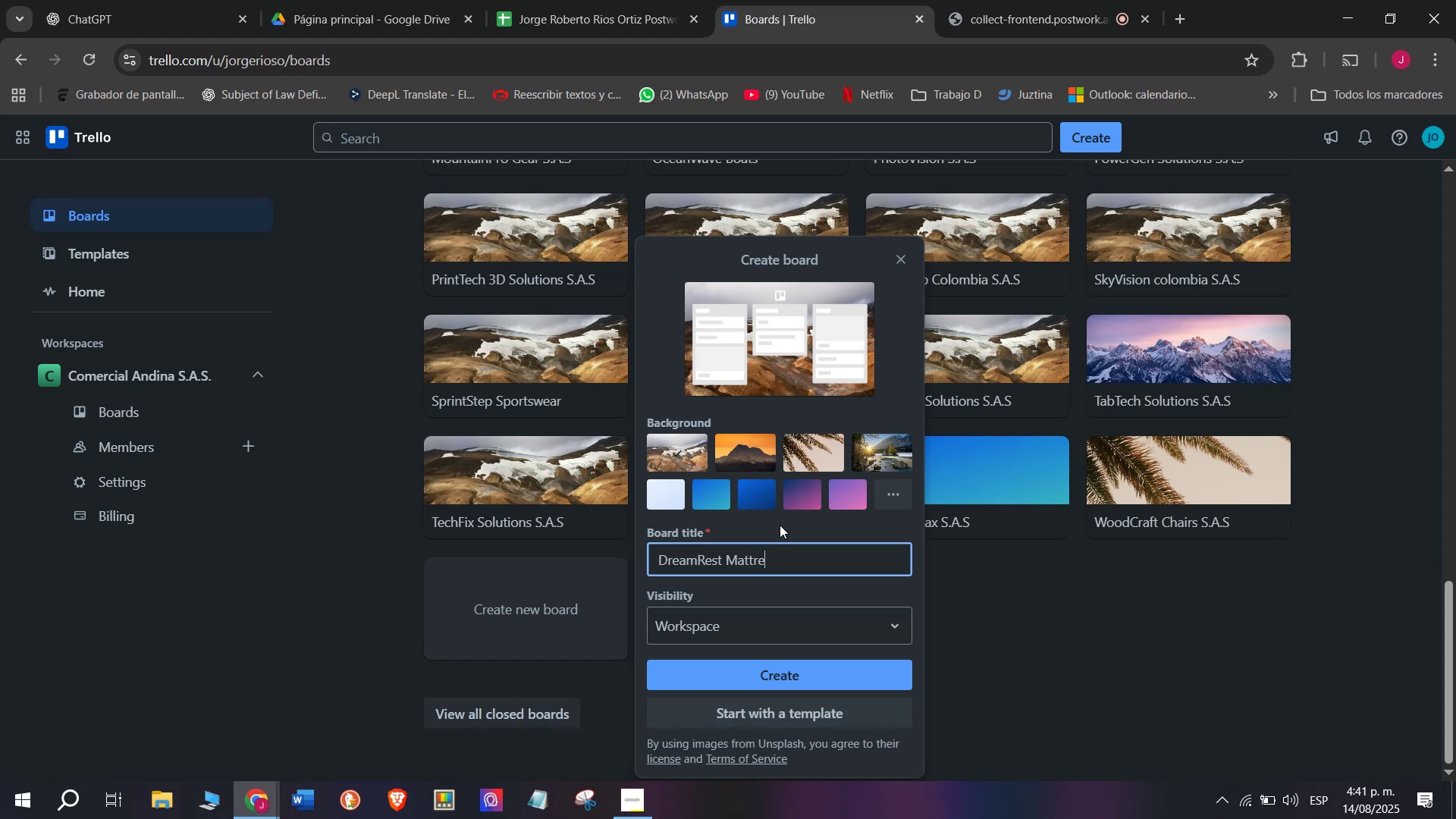 
type(sses S.A.S)
 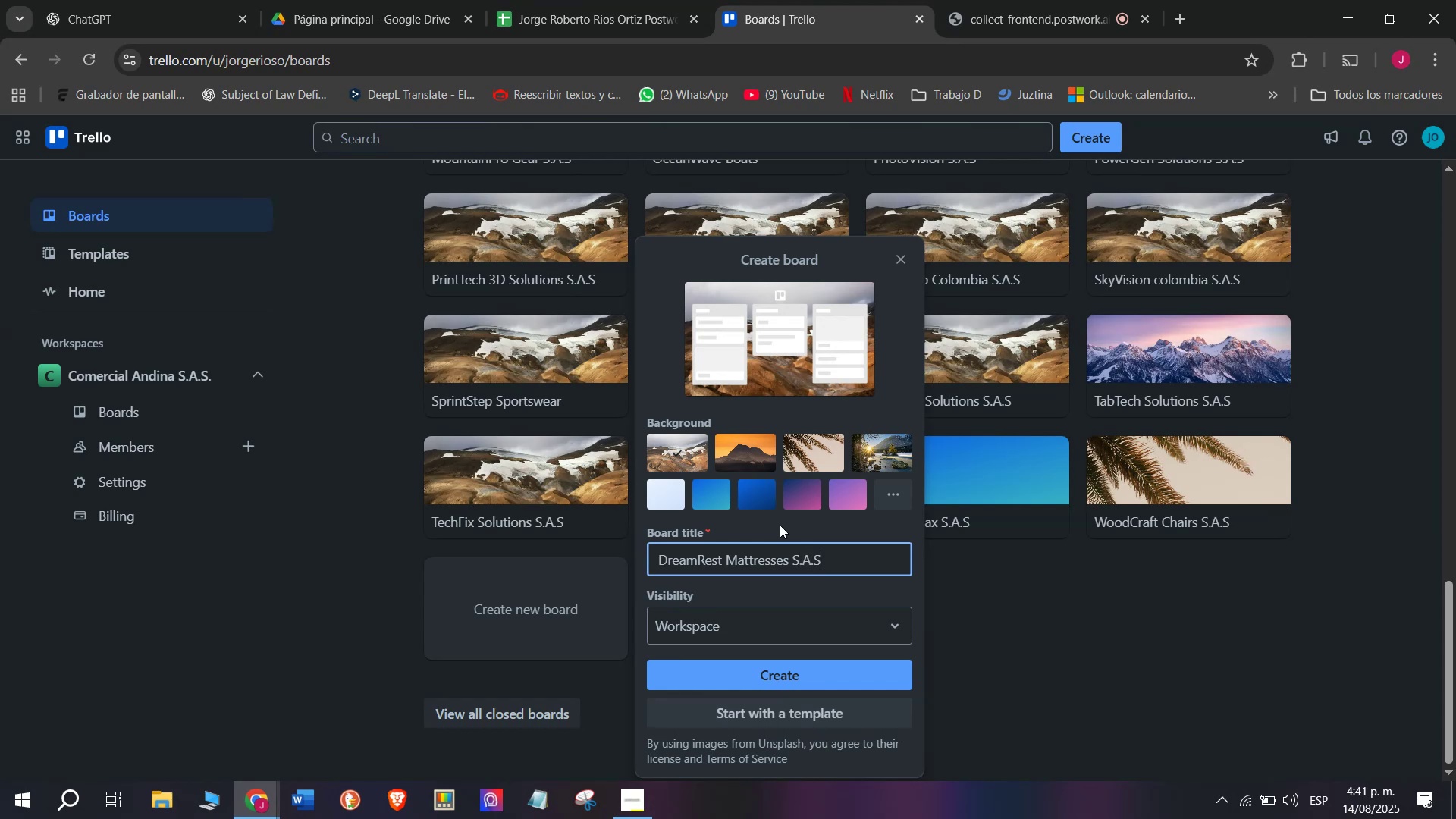 
key(Enter)
 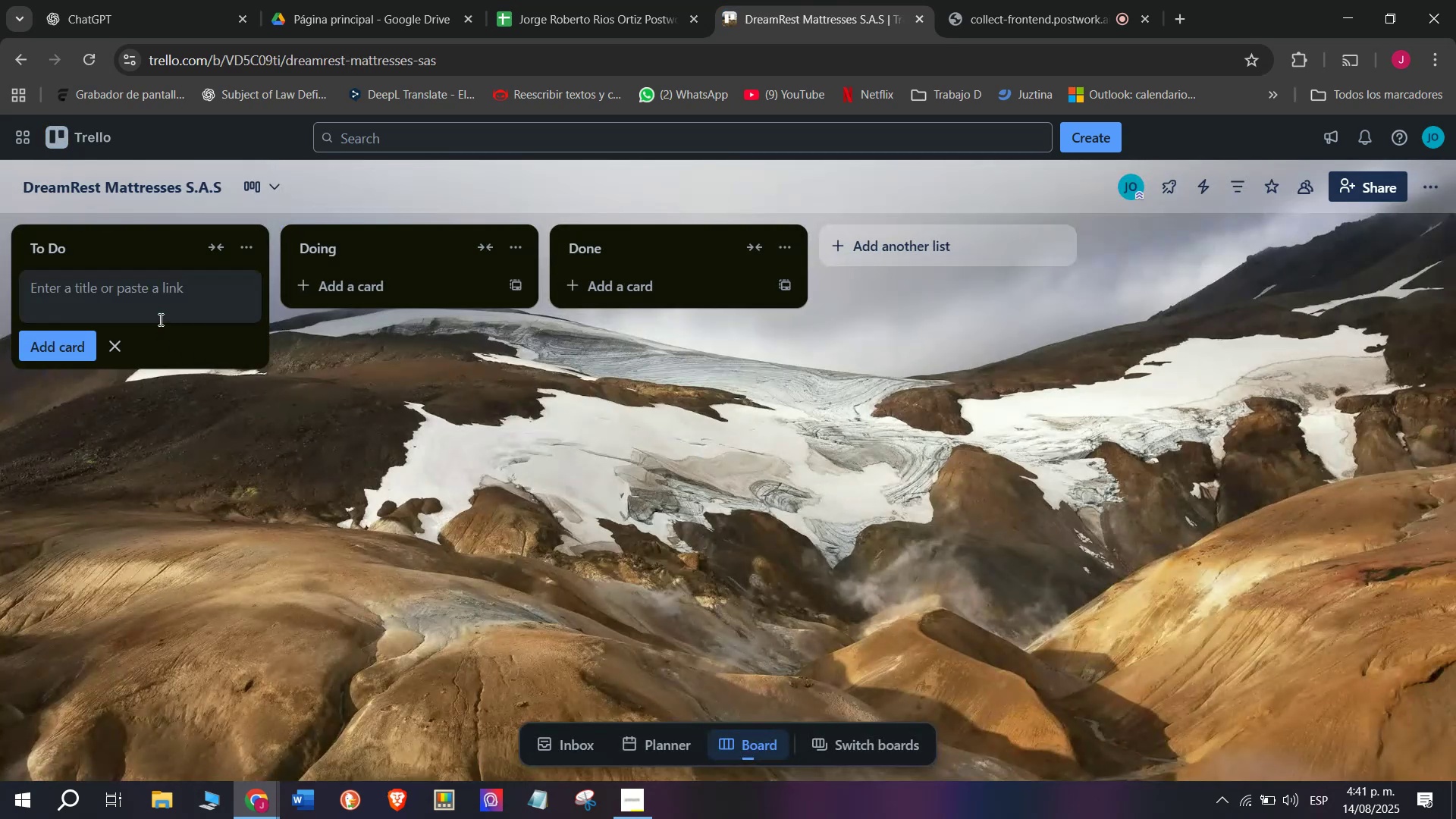 
type(Mission)
 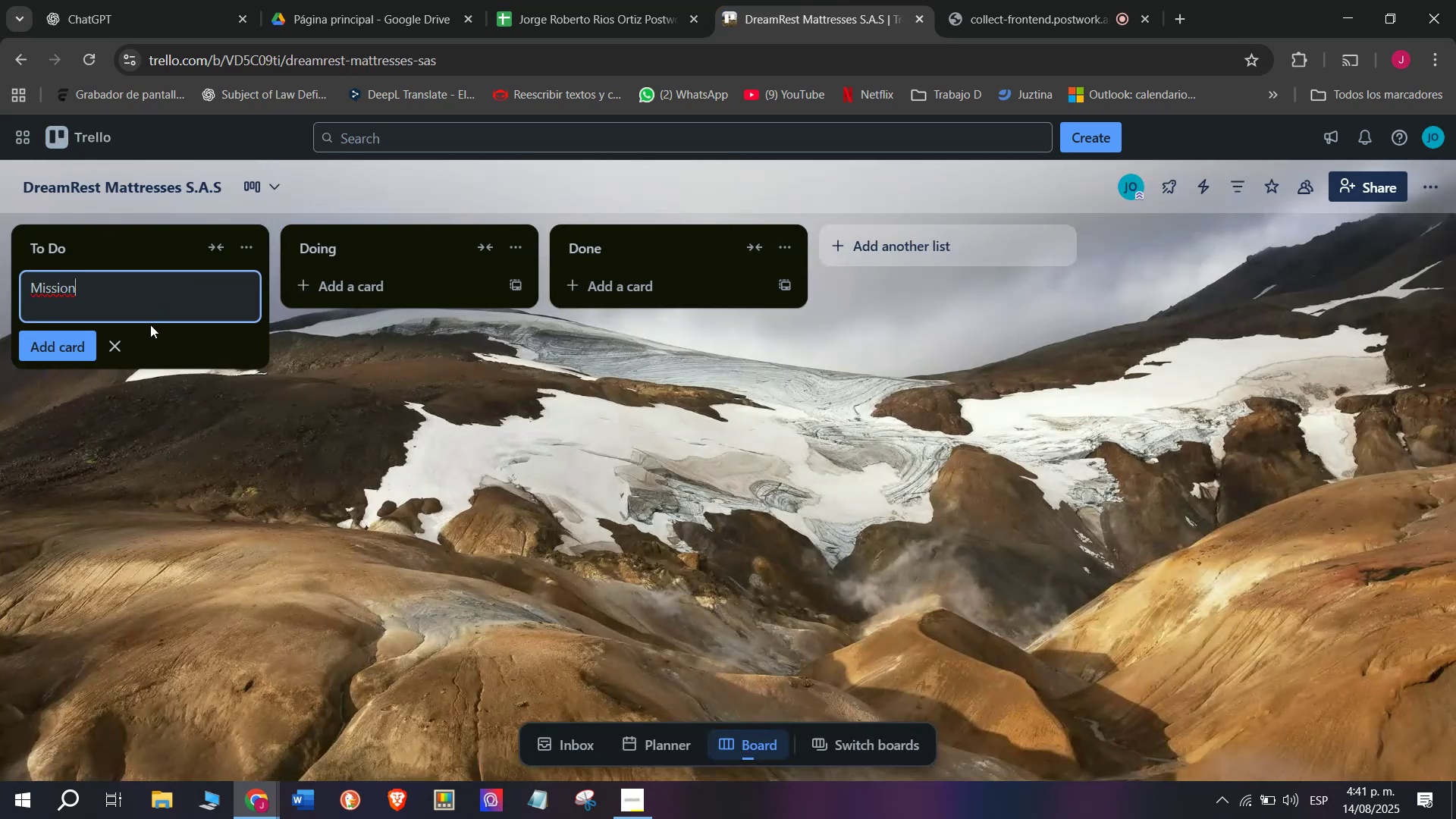 
key(Enter)
 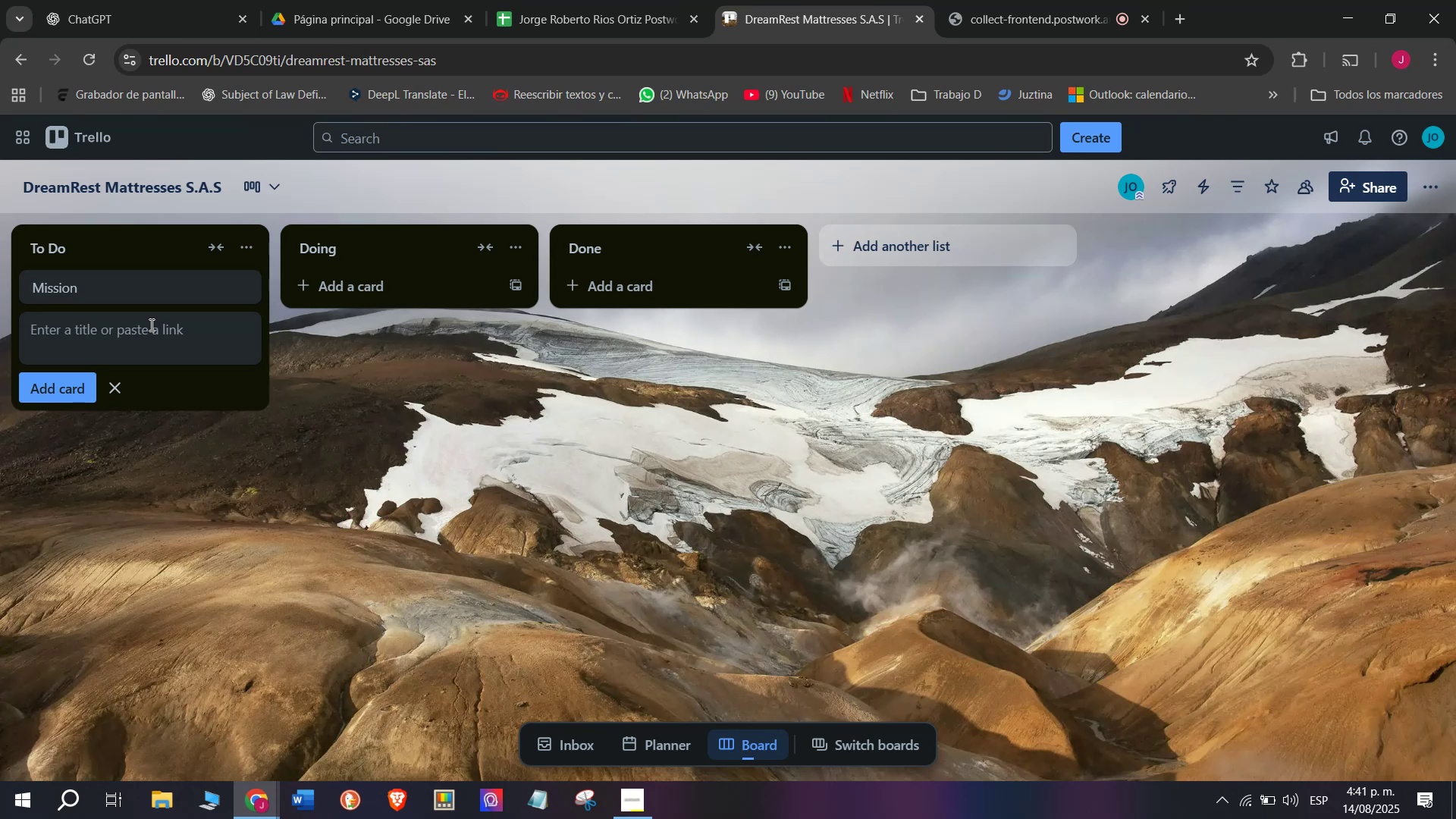 
type(Vision)
 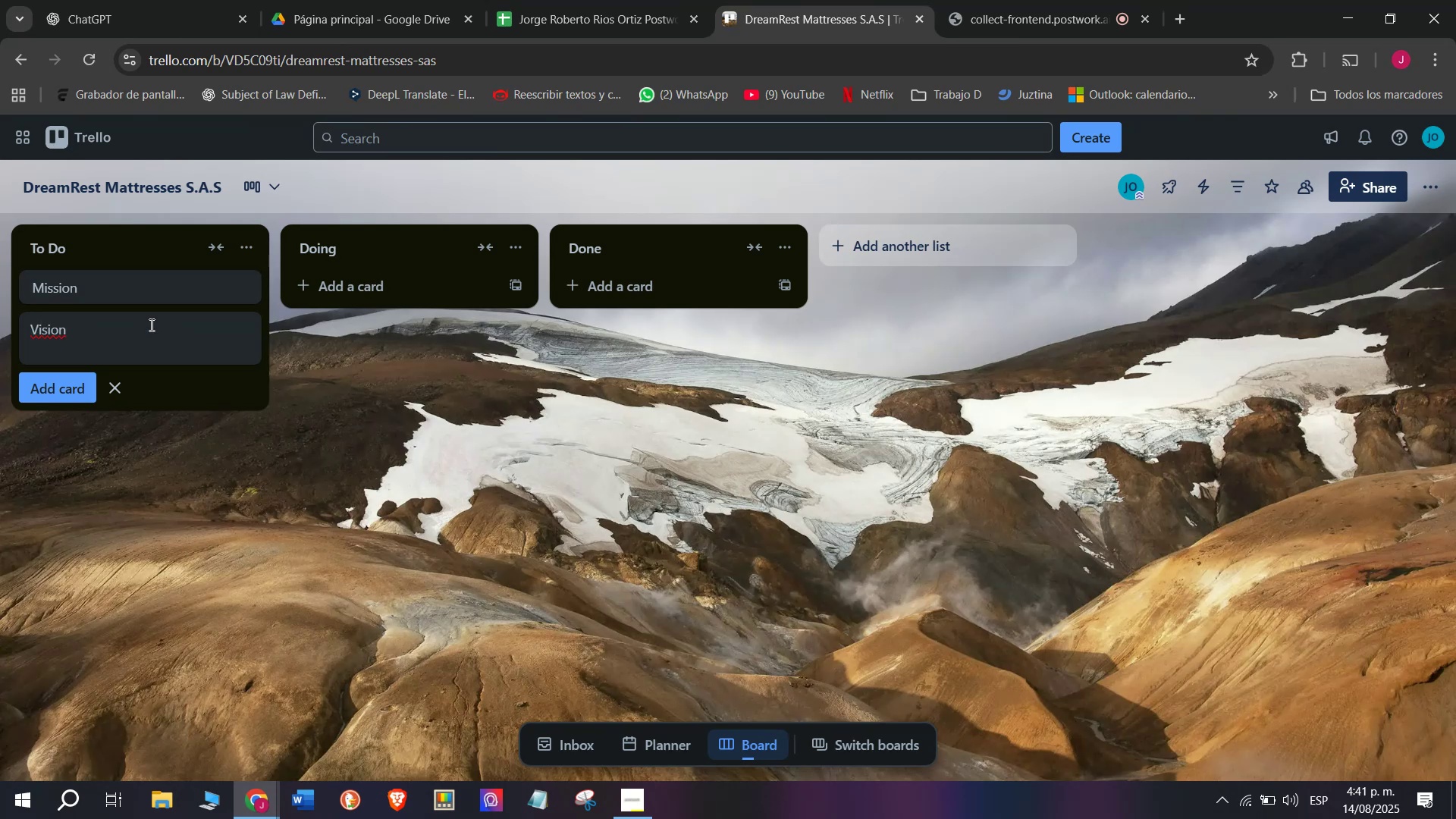 
key(Enter)
 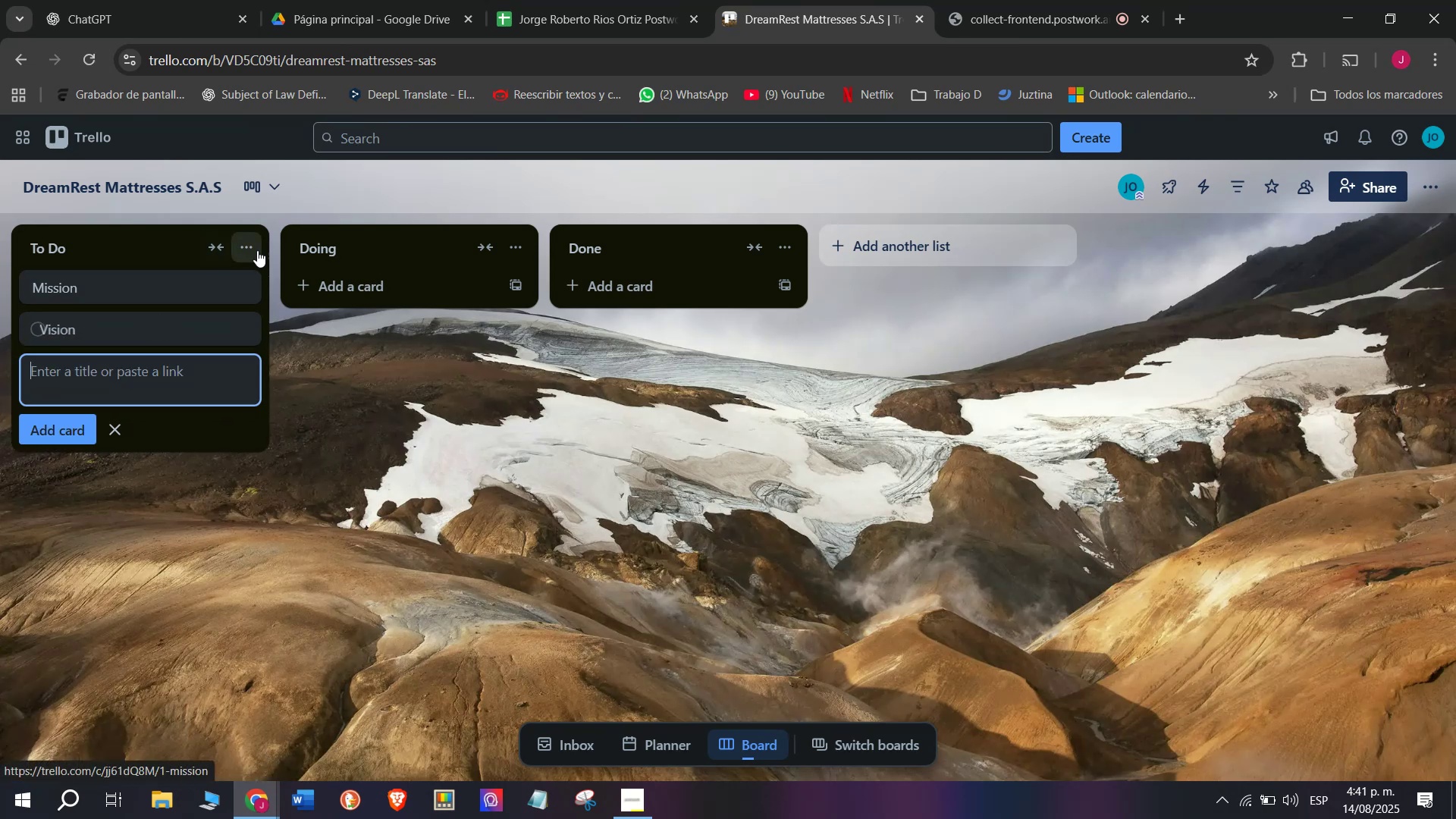 
left_click([356, 240])
 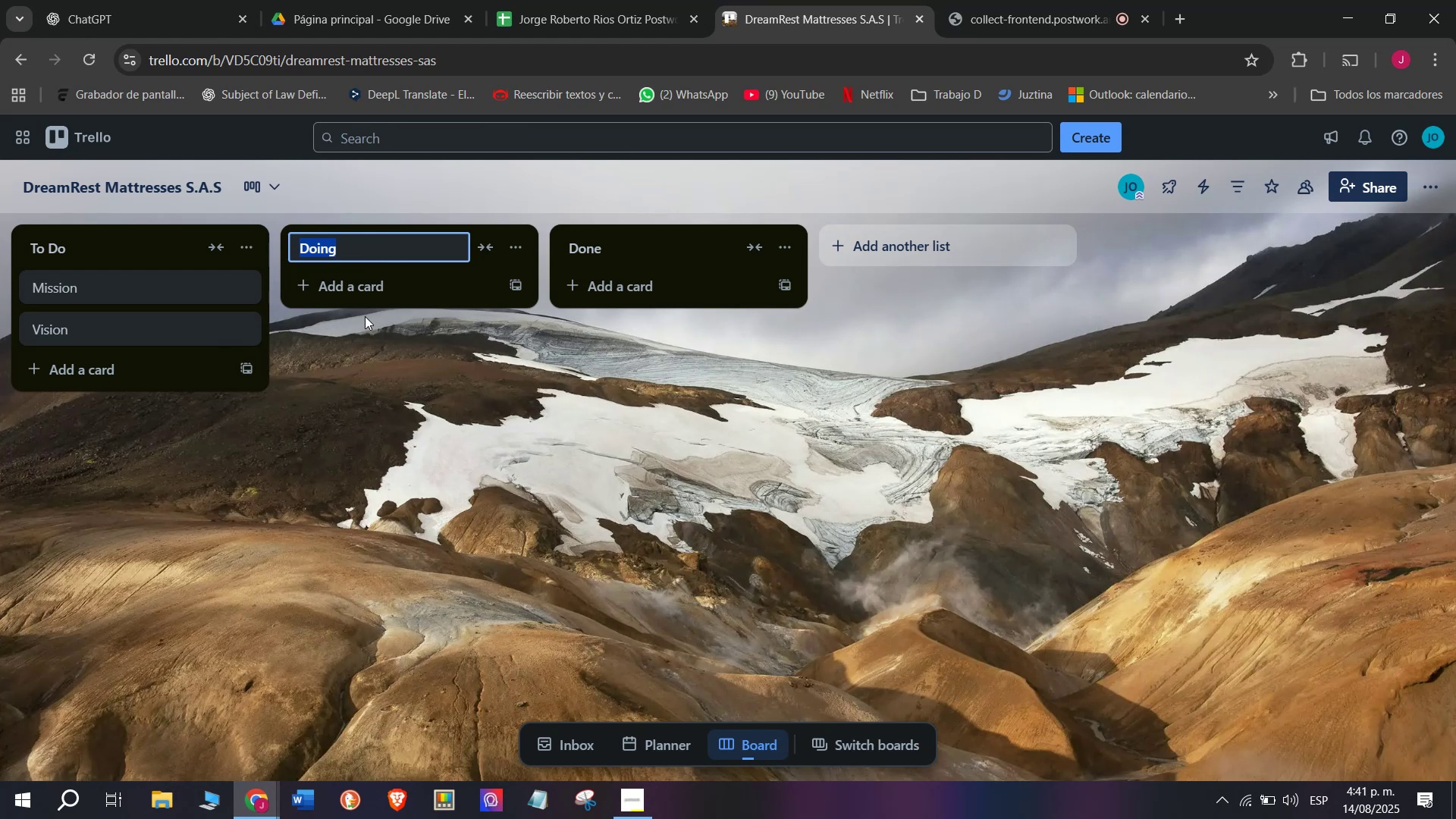 
wait(6.14)
 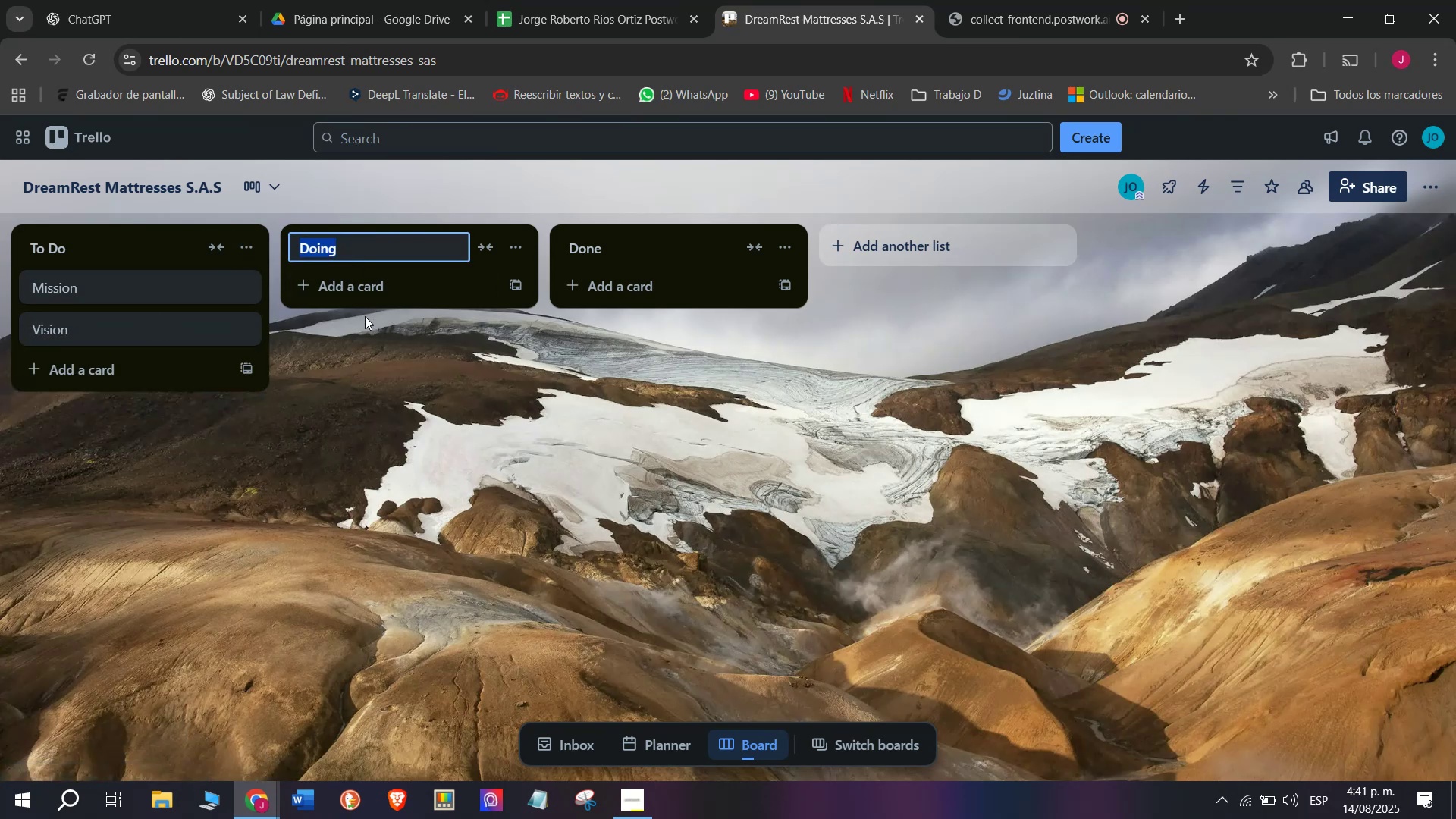 
type(Pro)
 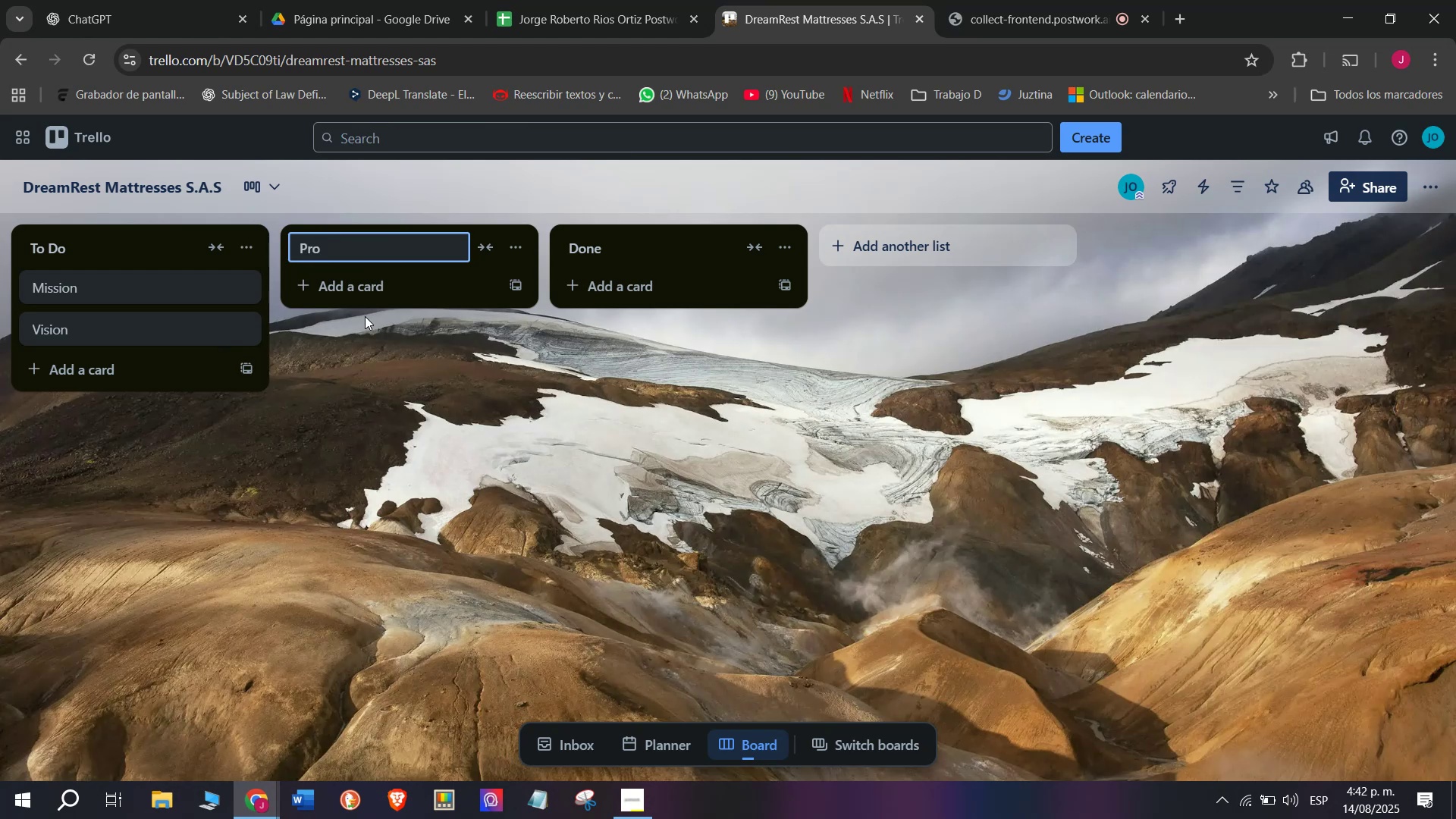 
type(duction Orders)
 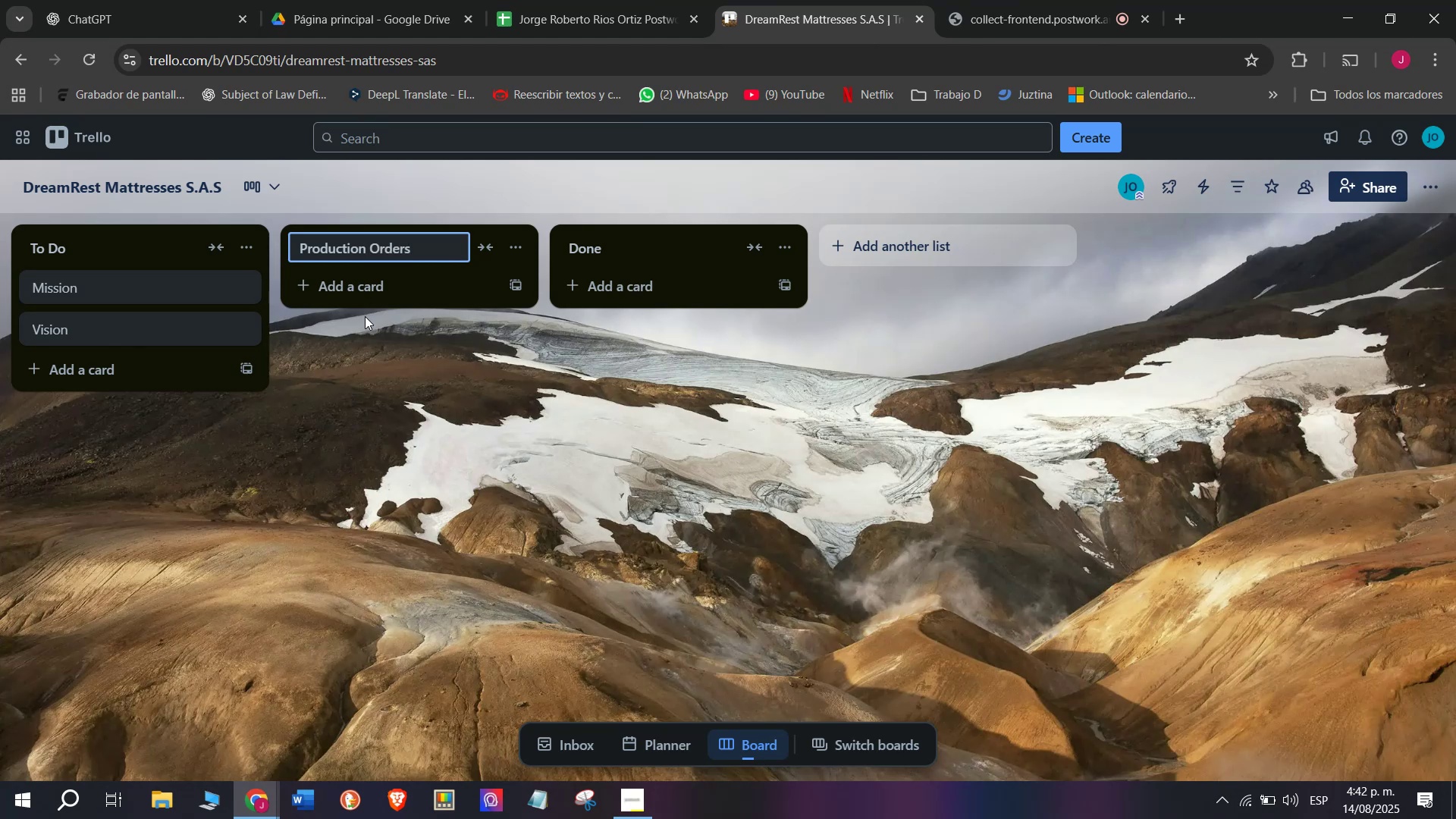 
key(Enter)
 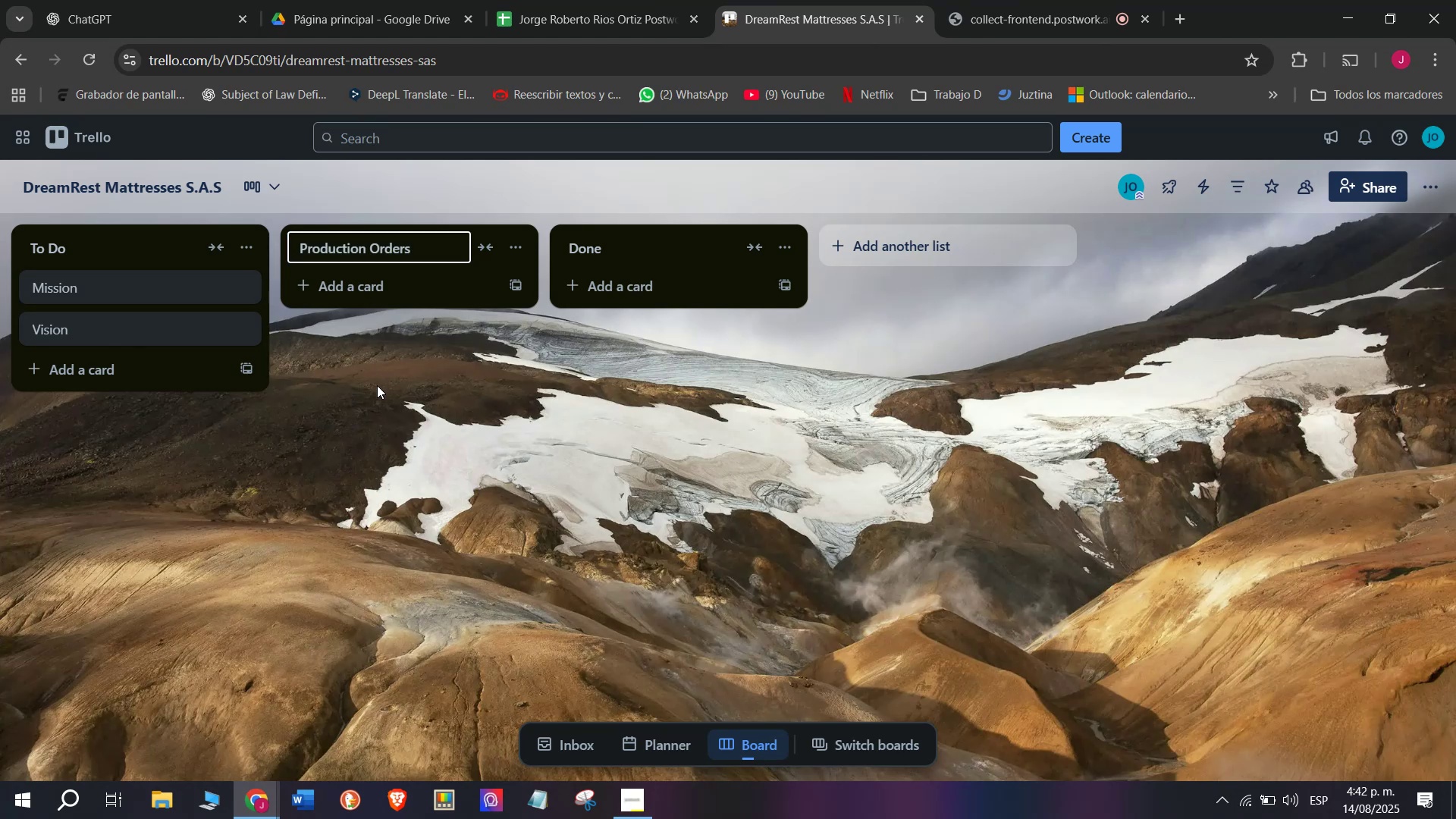 
left_click([350, 276])
 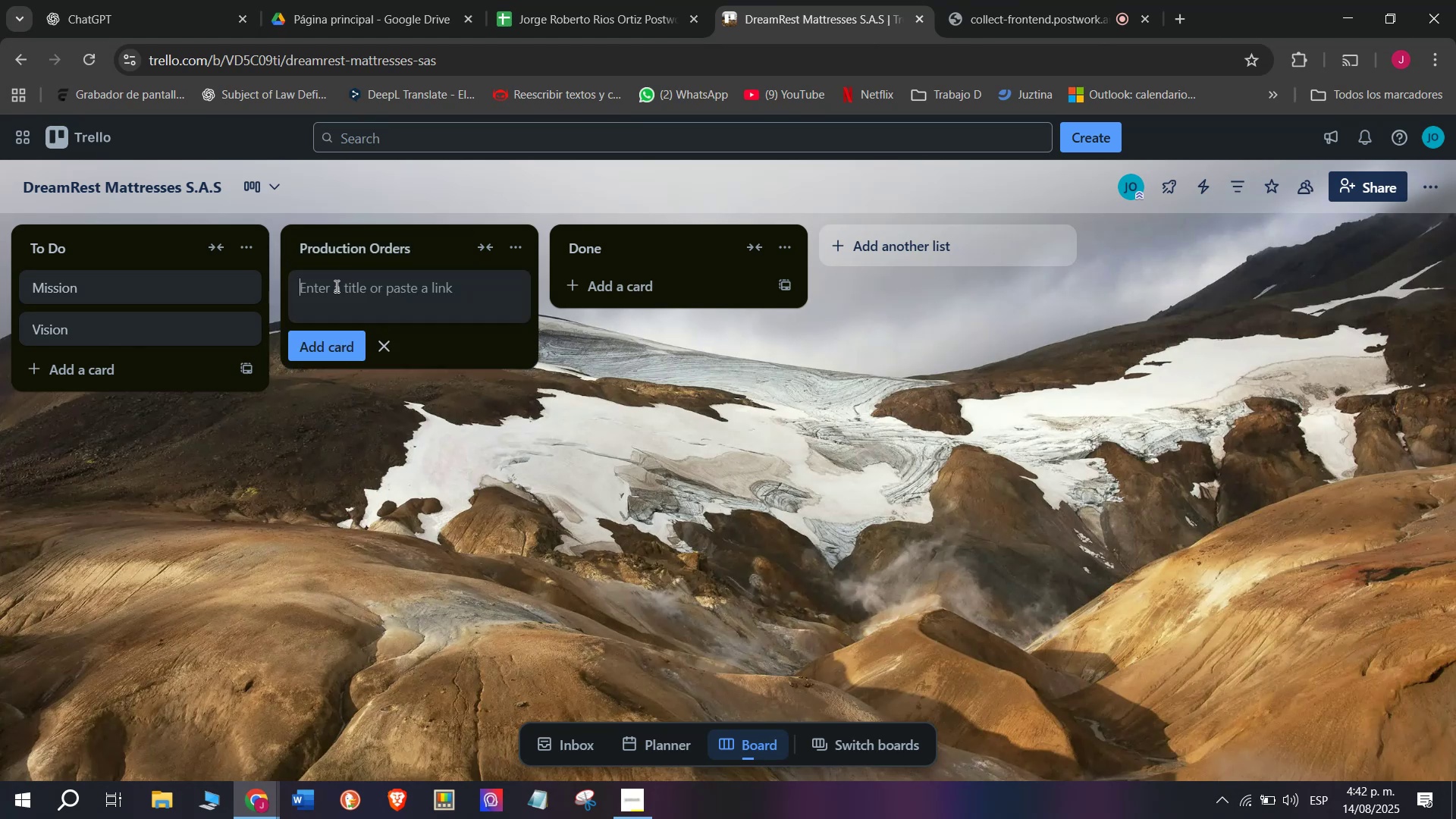 
type(Memory )
 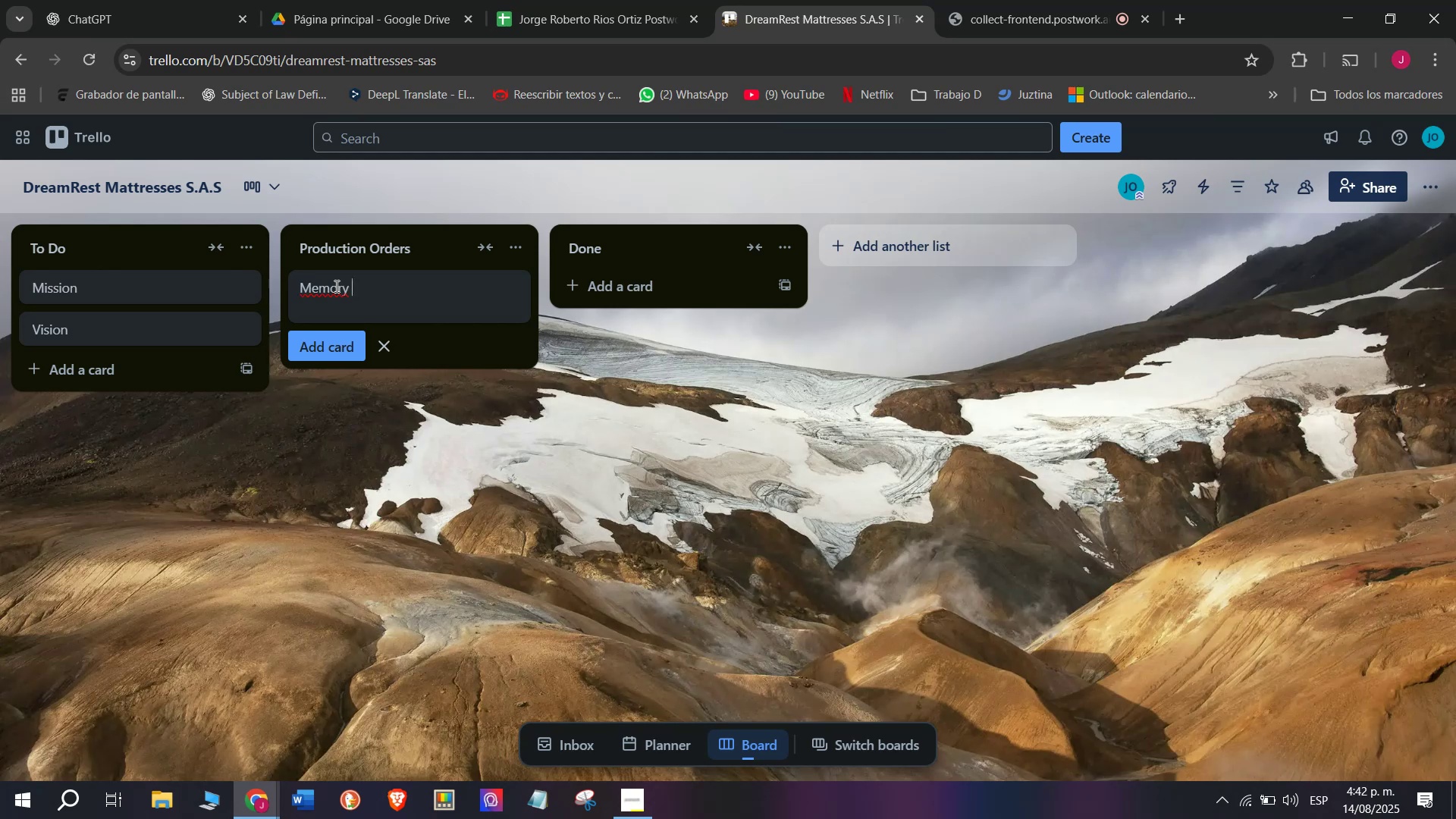 
type(Foam )
 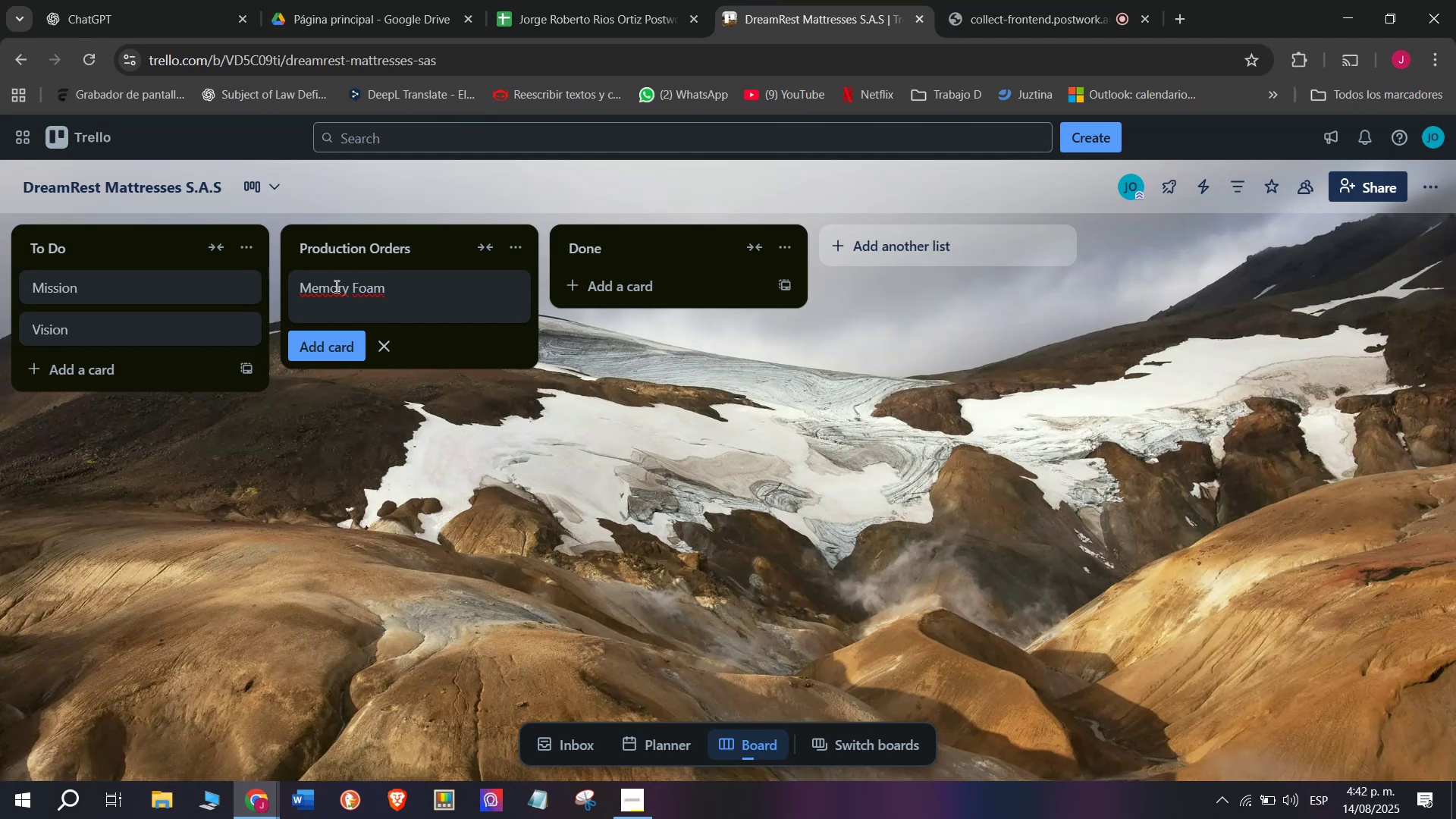 
type(Matte)
 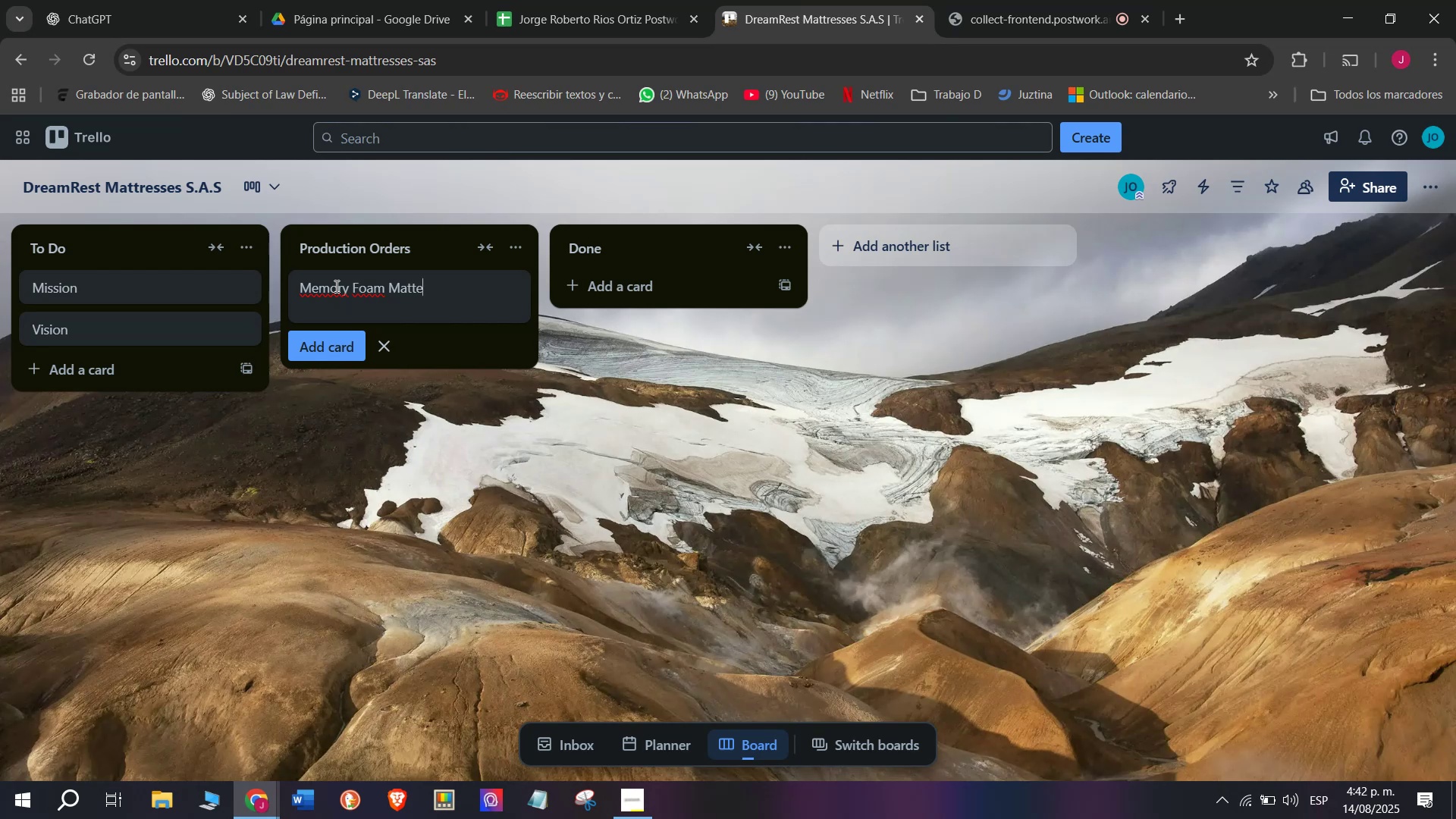 
key(Backspace)
 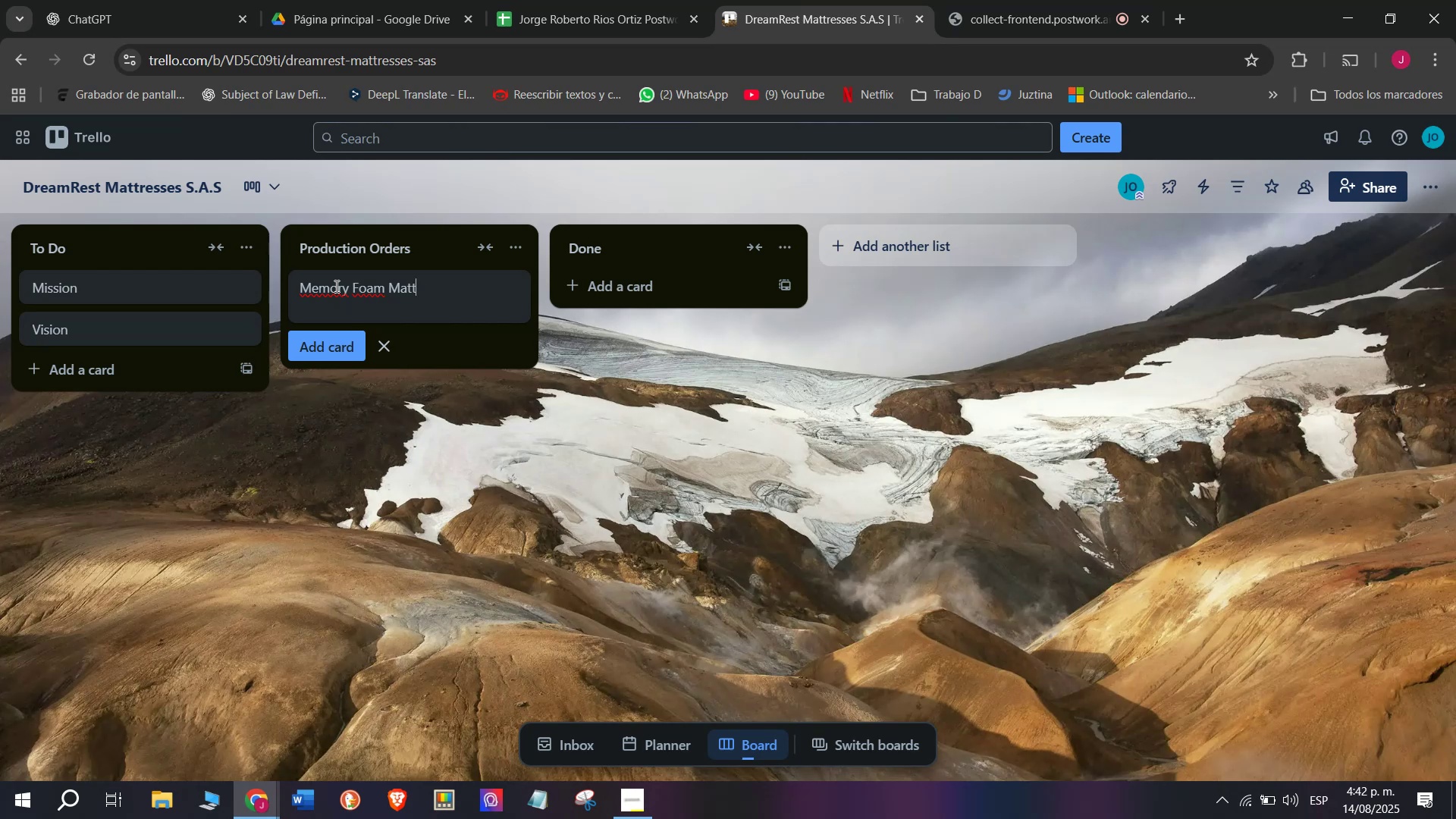 
key(R)
 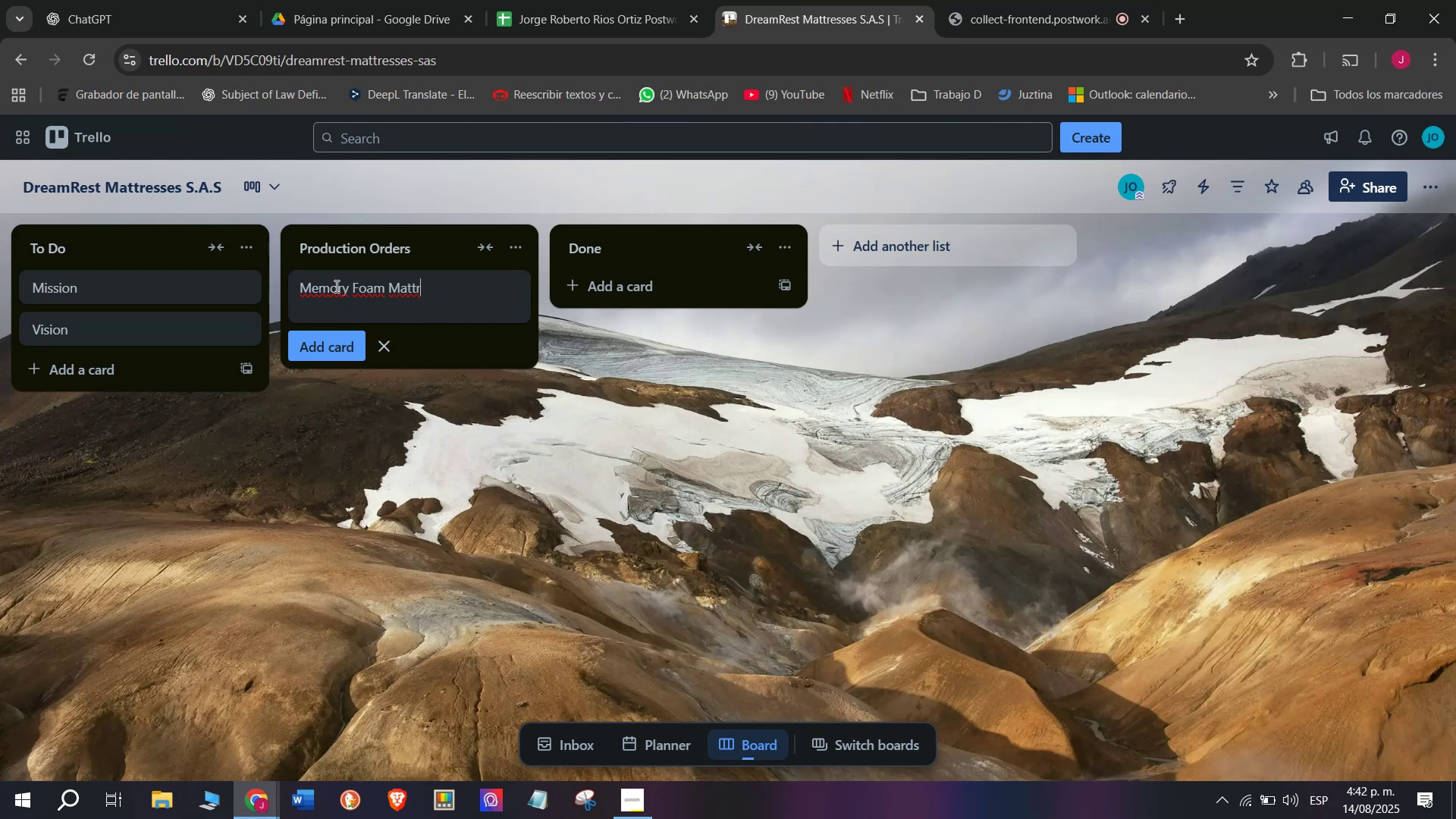 
type(ess)
 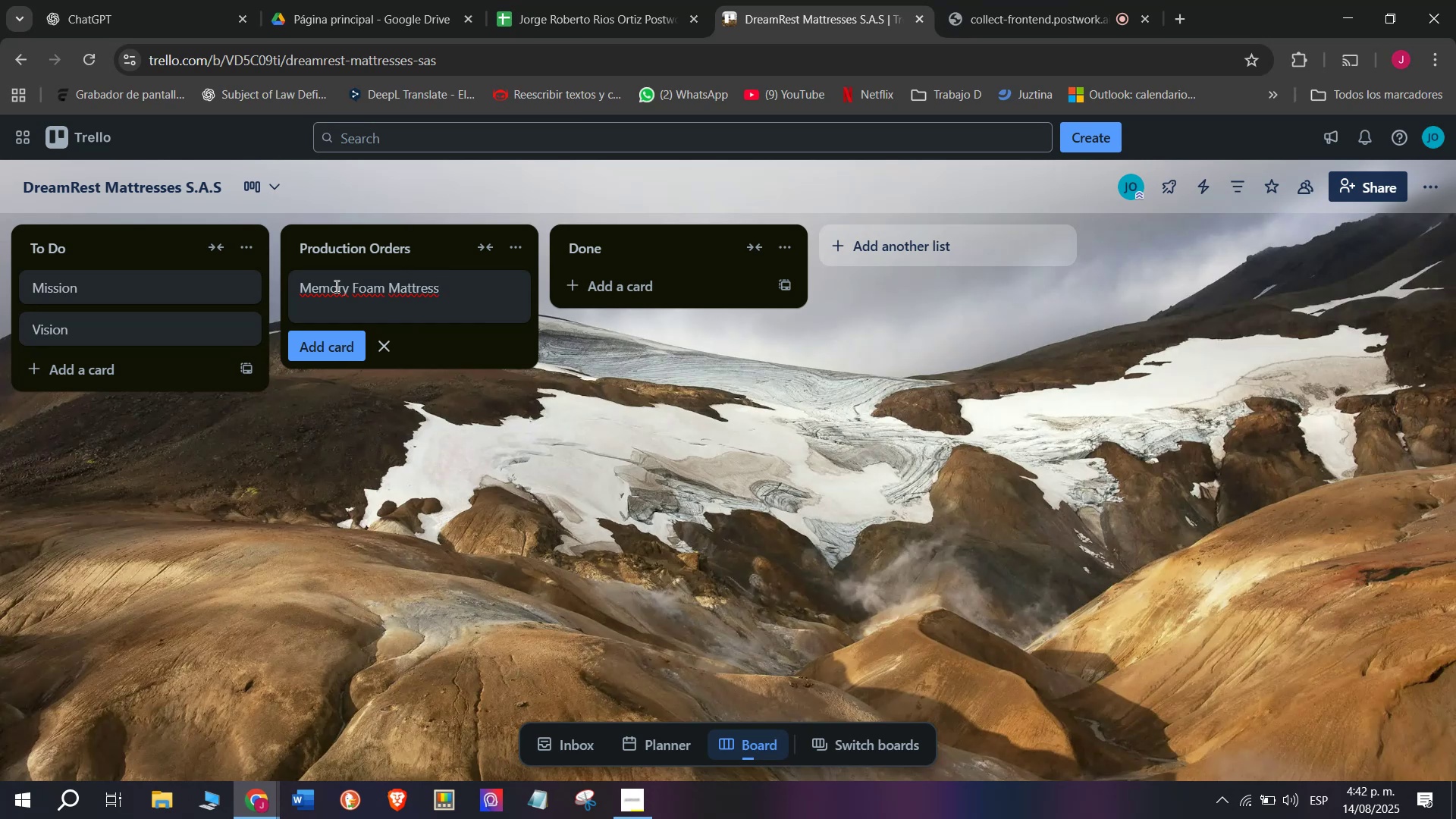 
wait(6.56)
 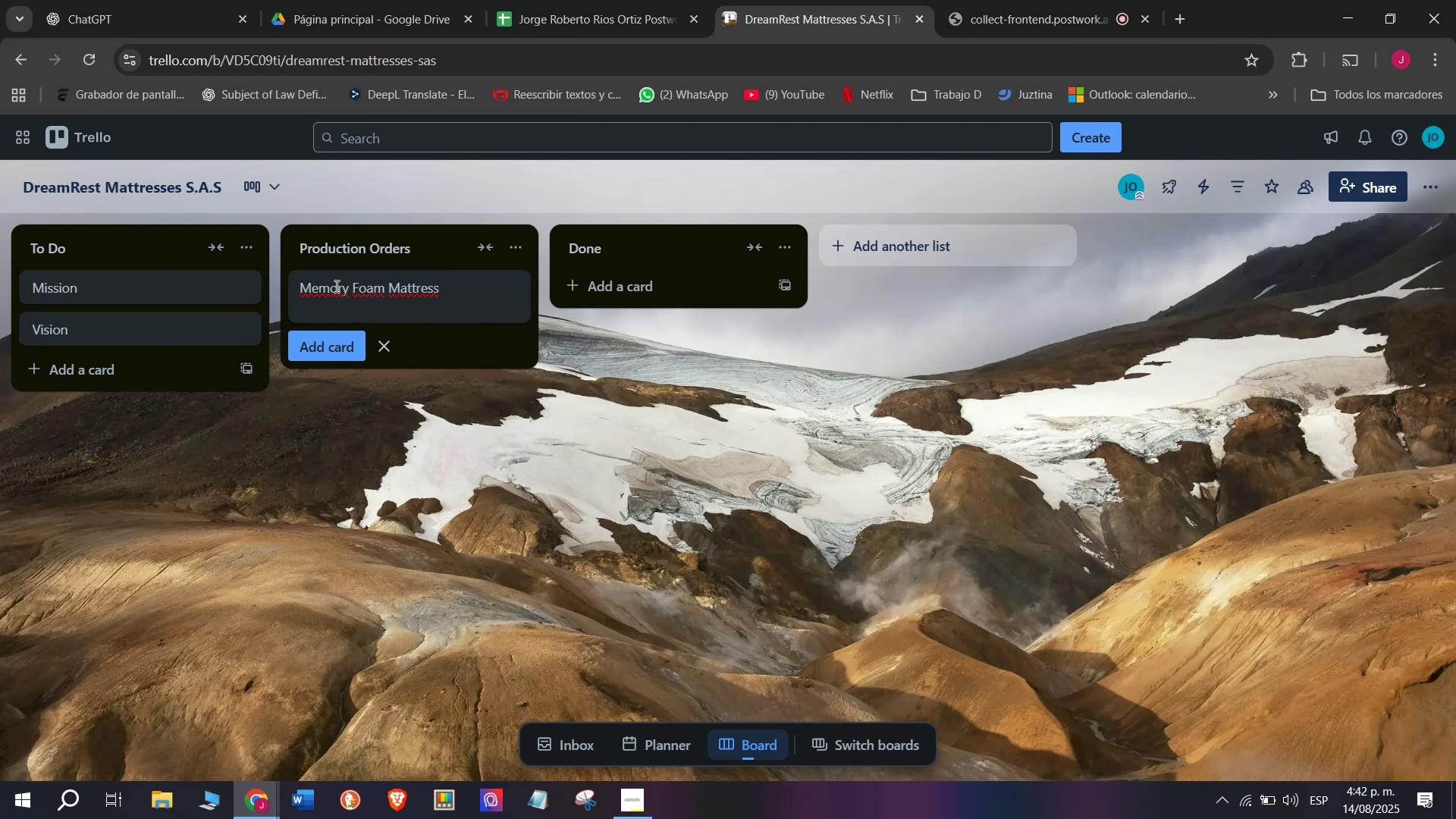 
key(Enter)
 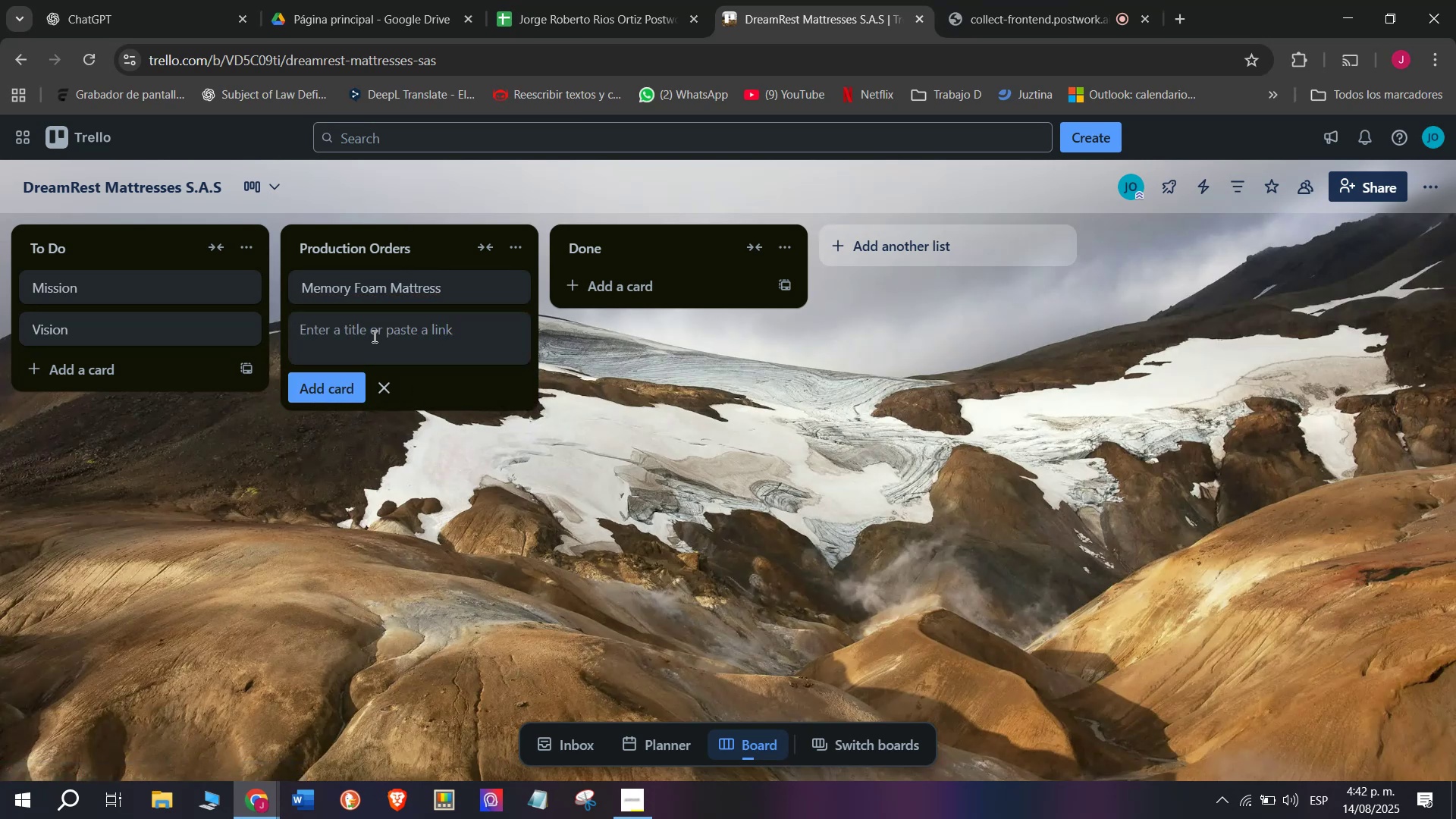 
left_click([373, 291])
 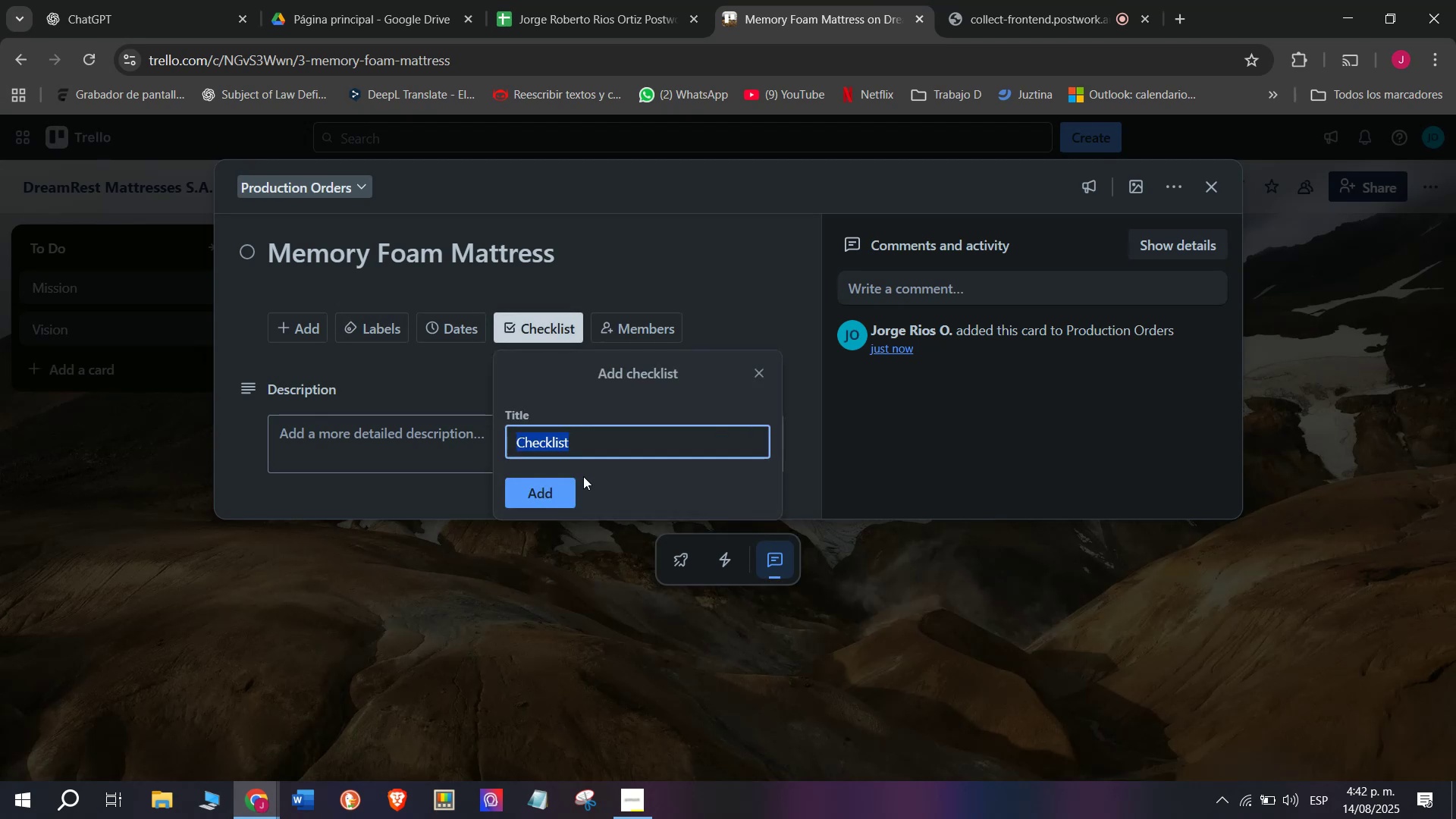 
left_click([547, 494])
 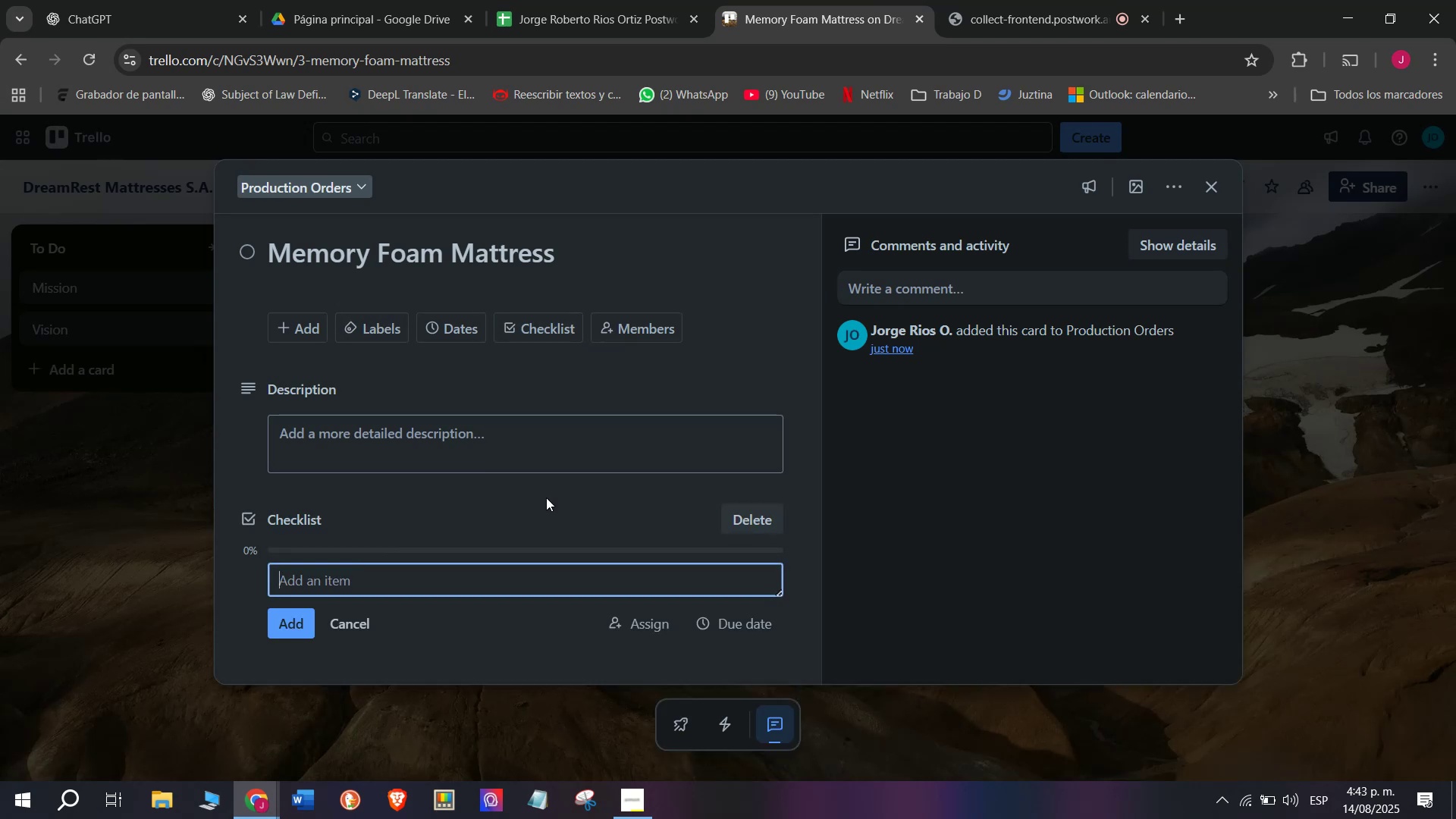 
type(Confirm size and )
 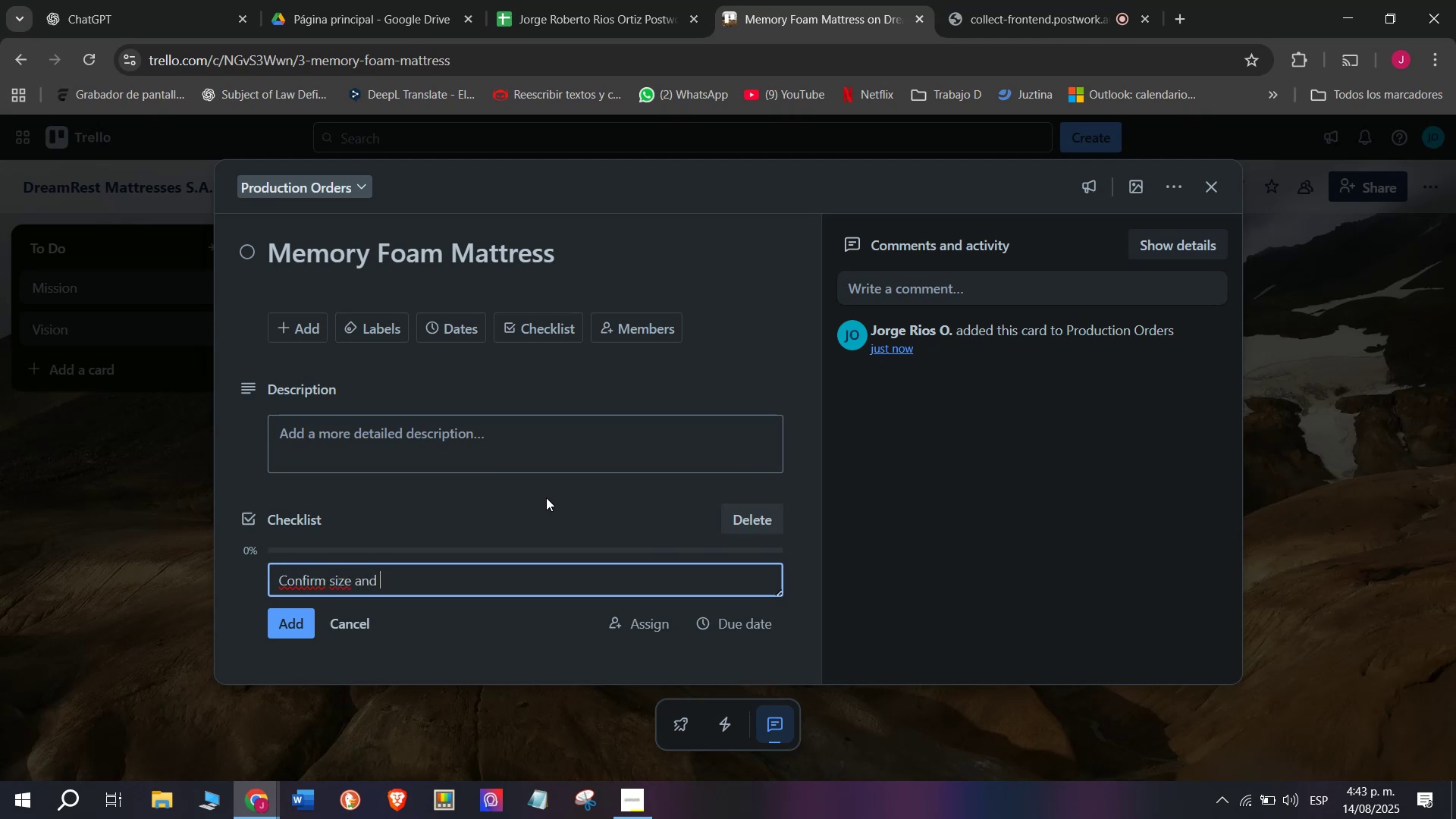 
wait(6.29)
 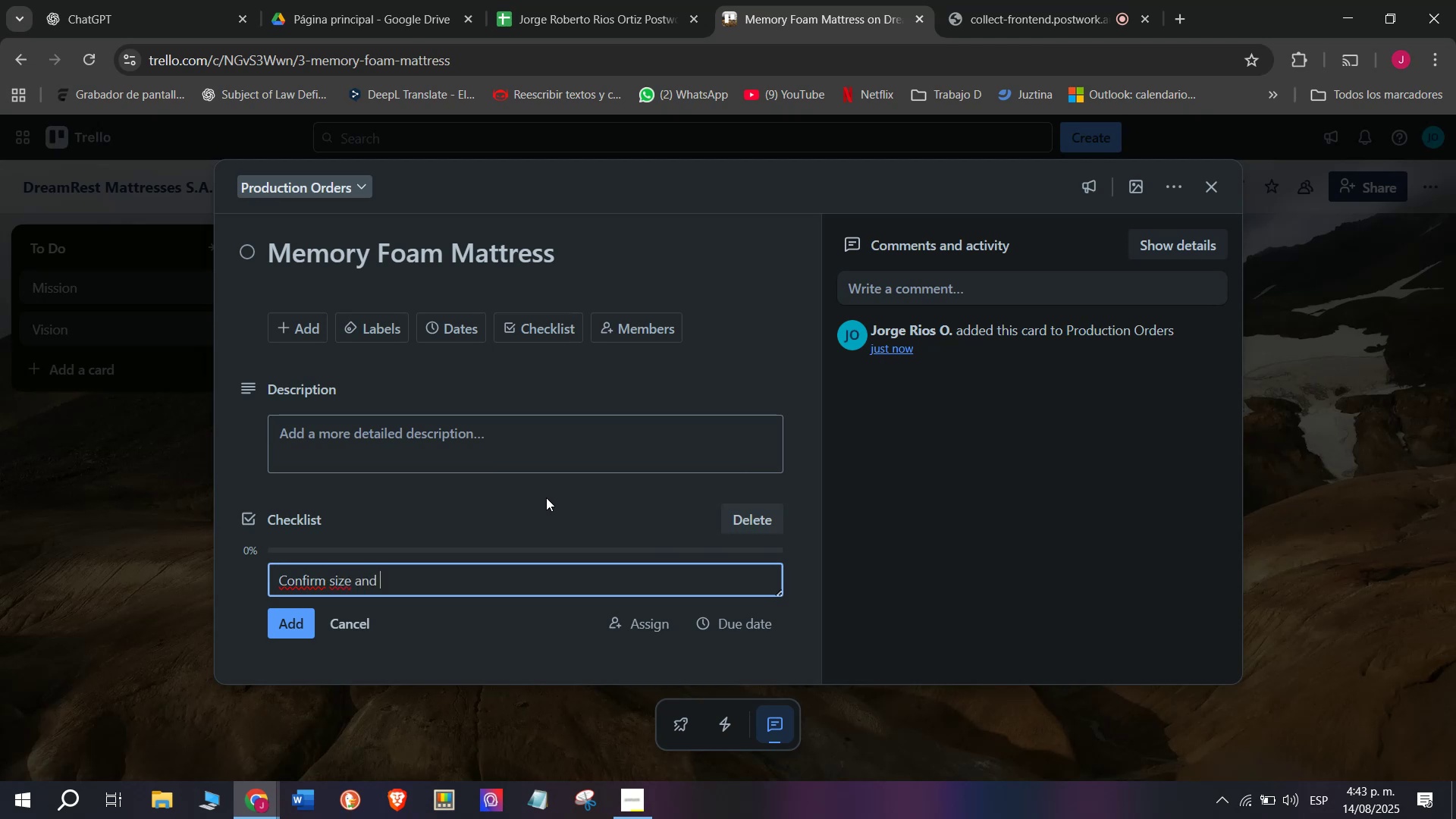 
type(firm)
 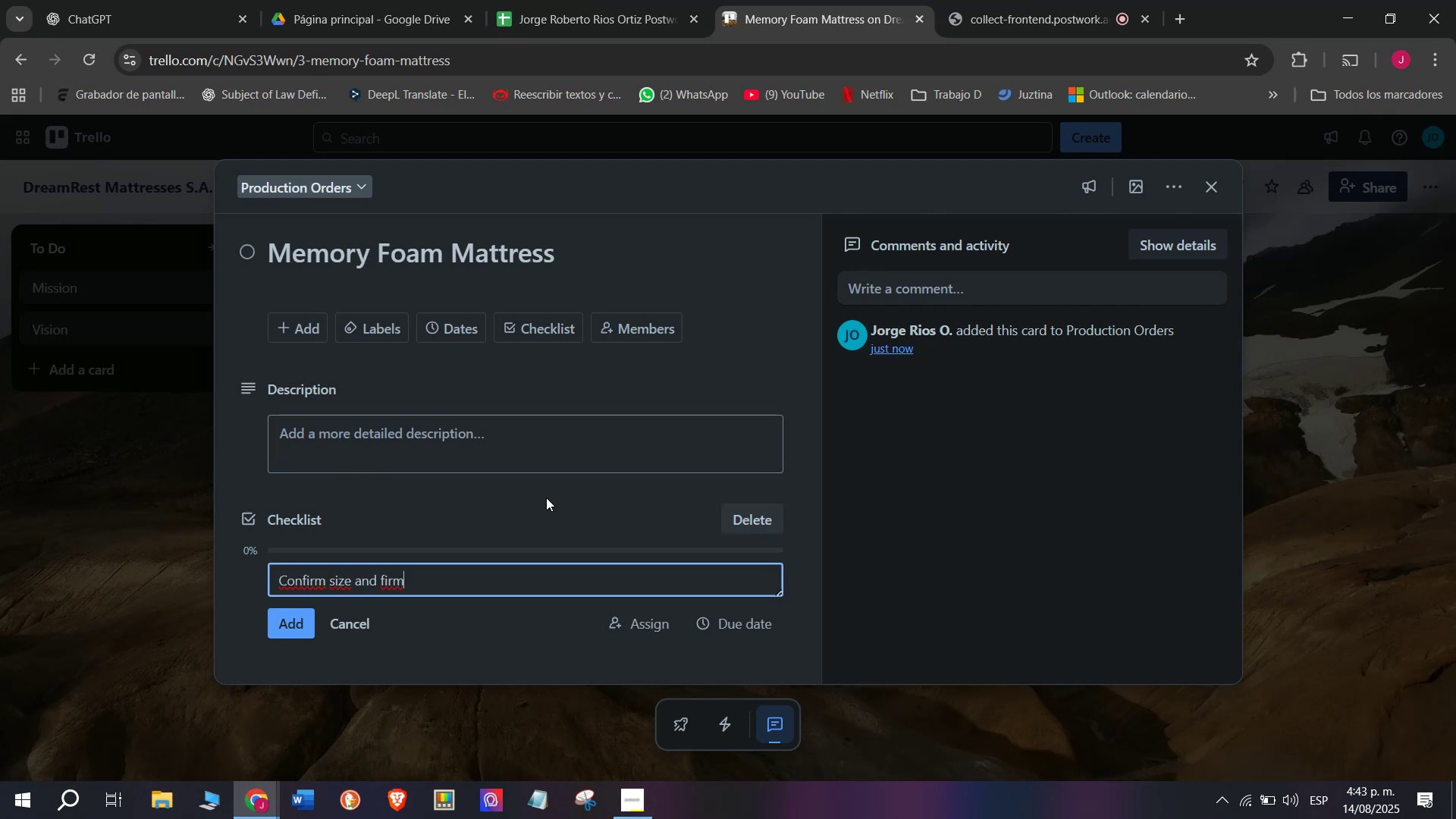 
type(ness)
 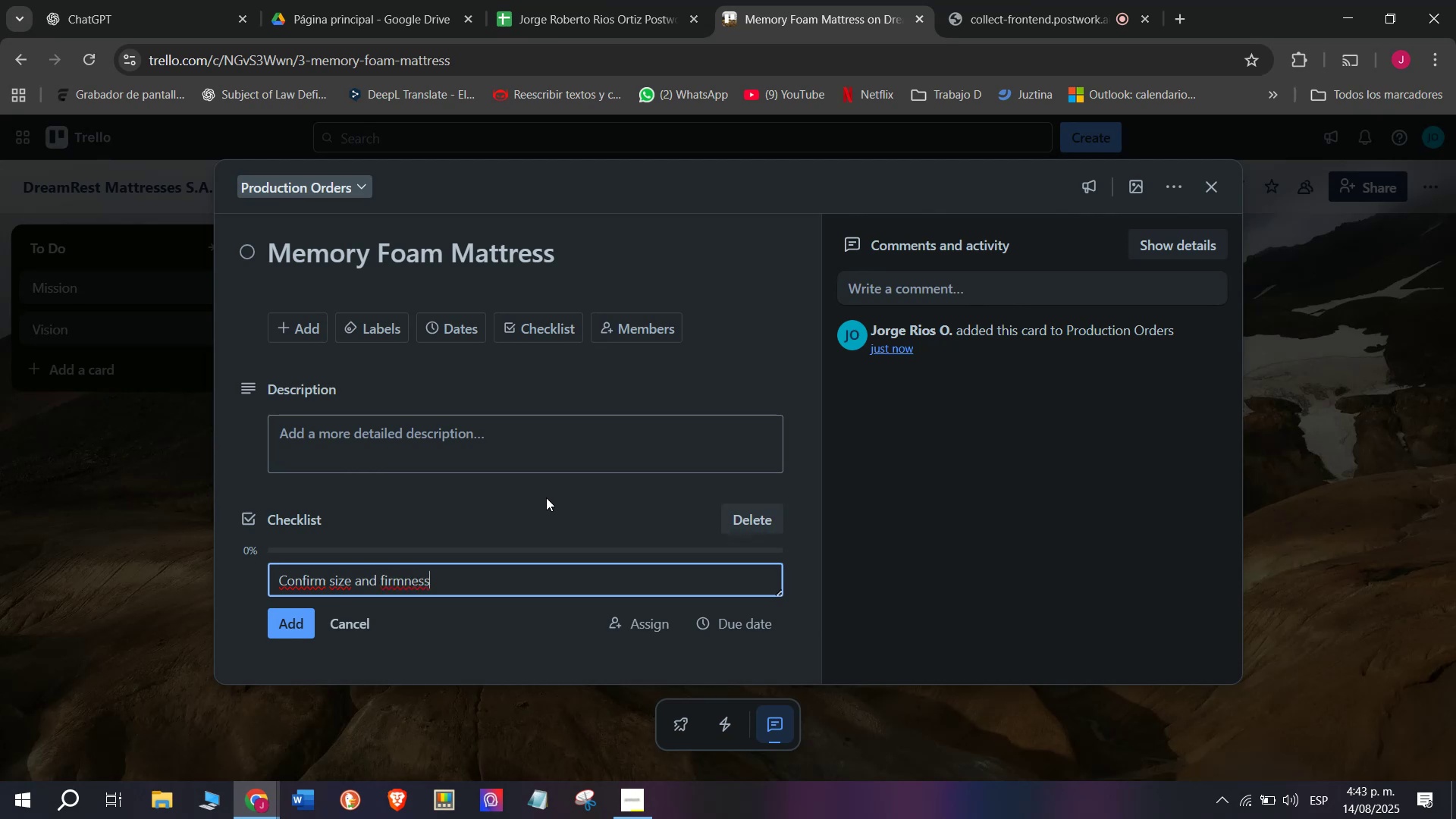 
key(Enter)
 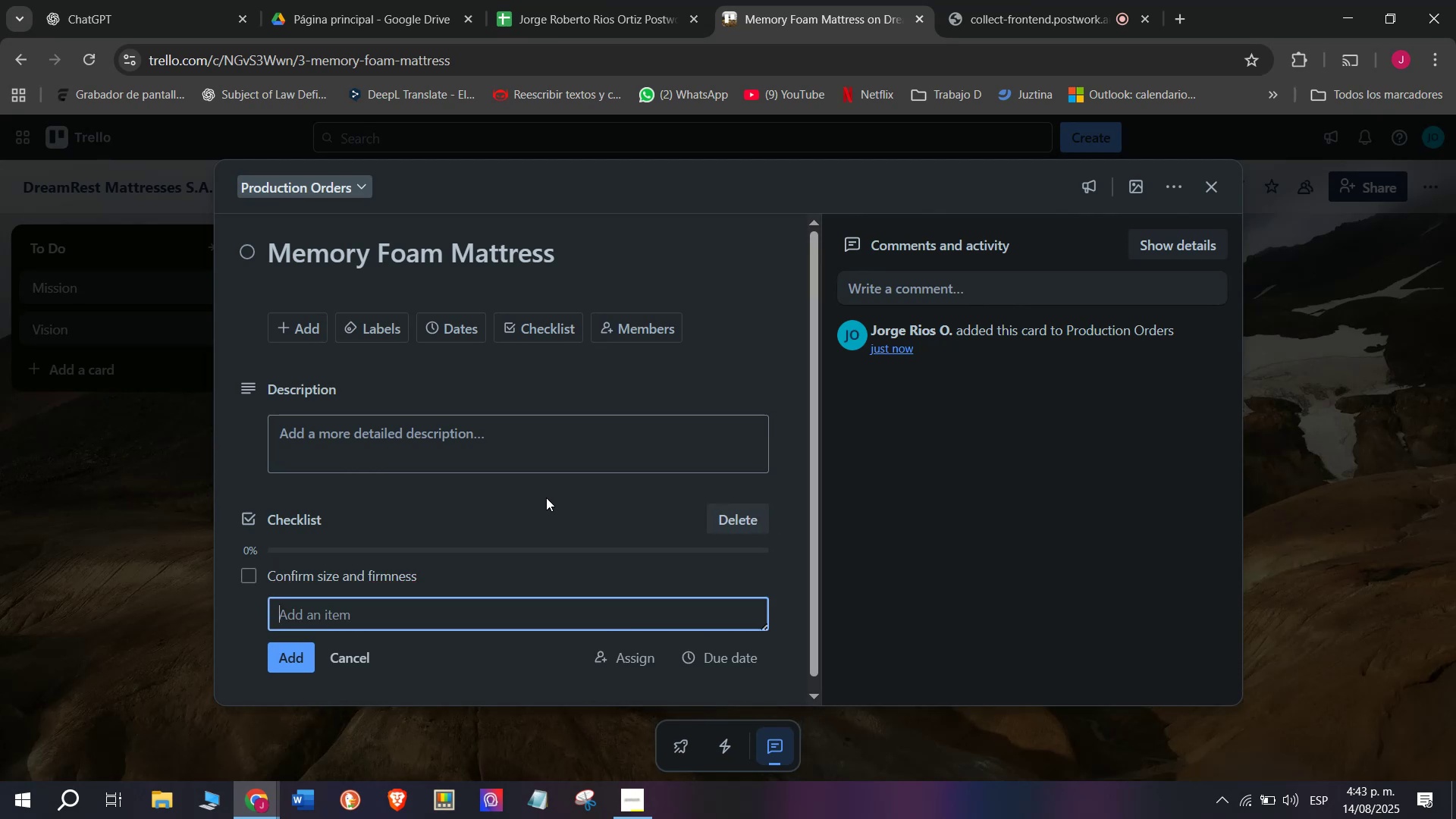 
type(Cut foan)
key(Backspace)
type(m )
 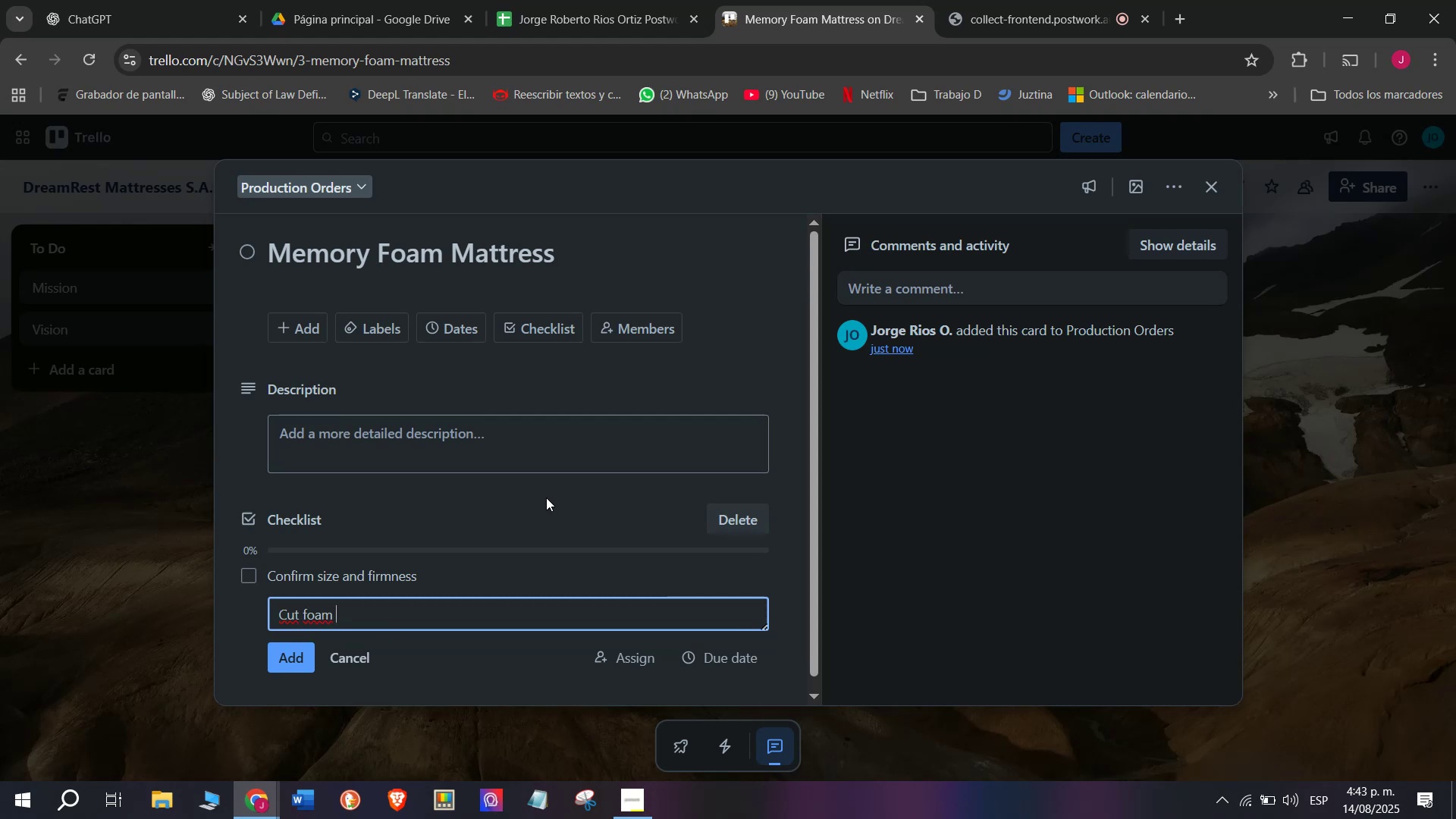 
type(layers)
 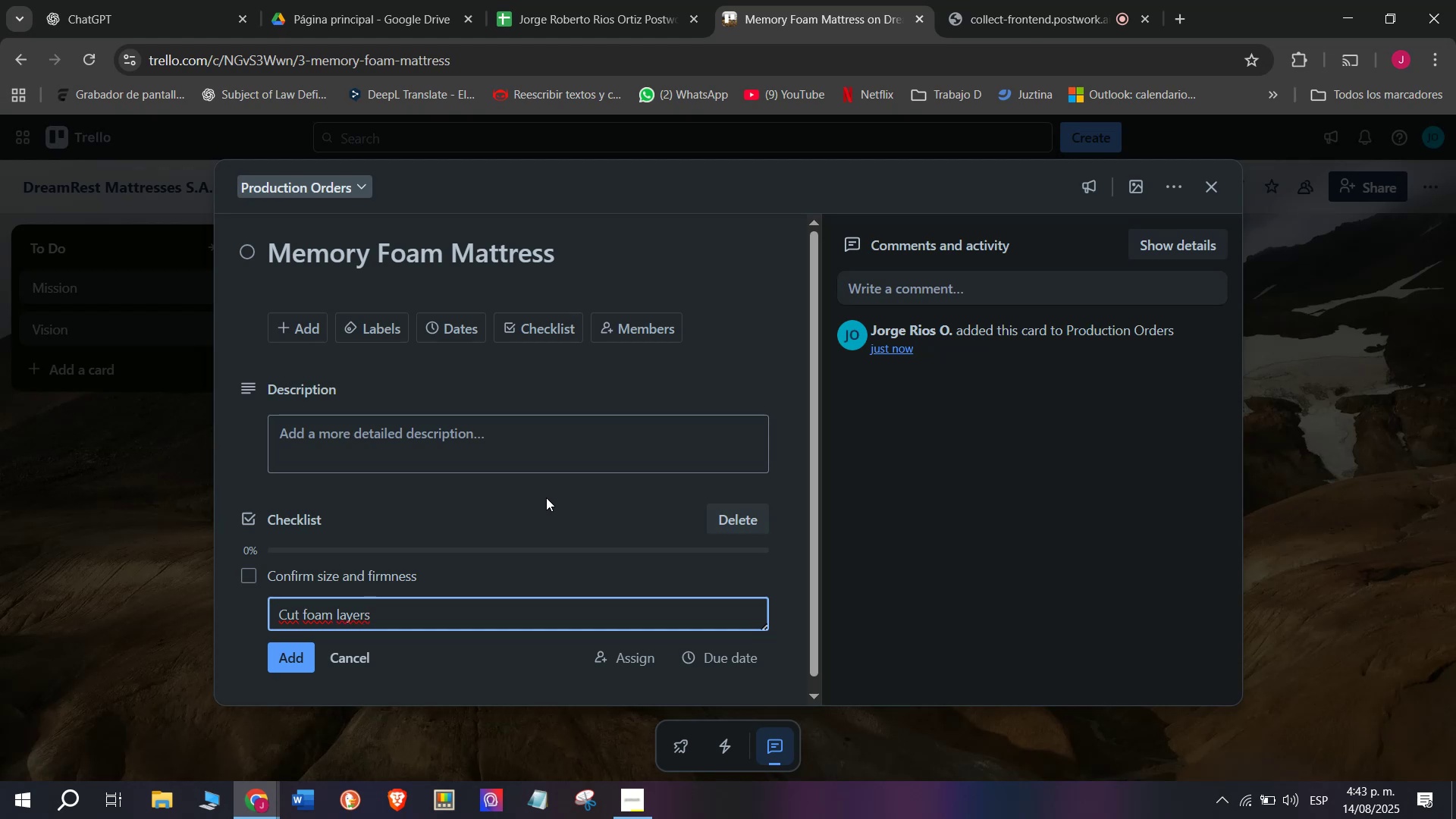 
key(Enter)
 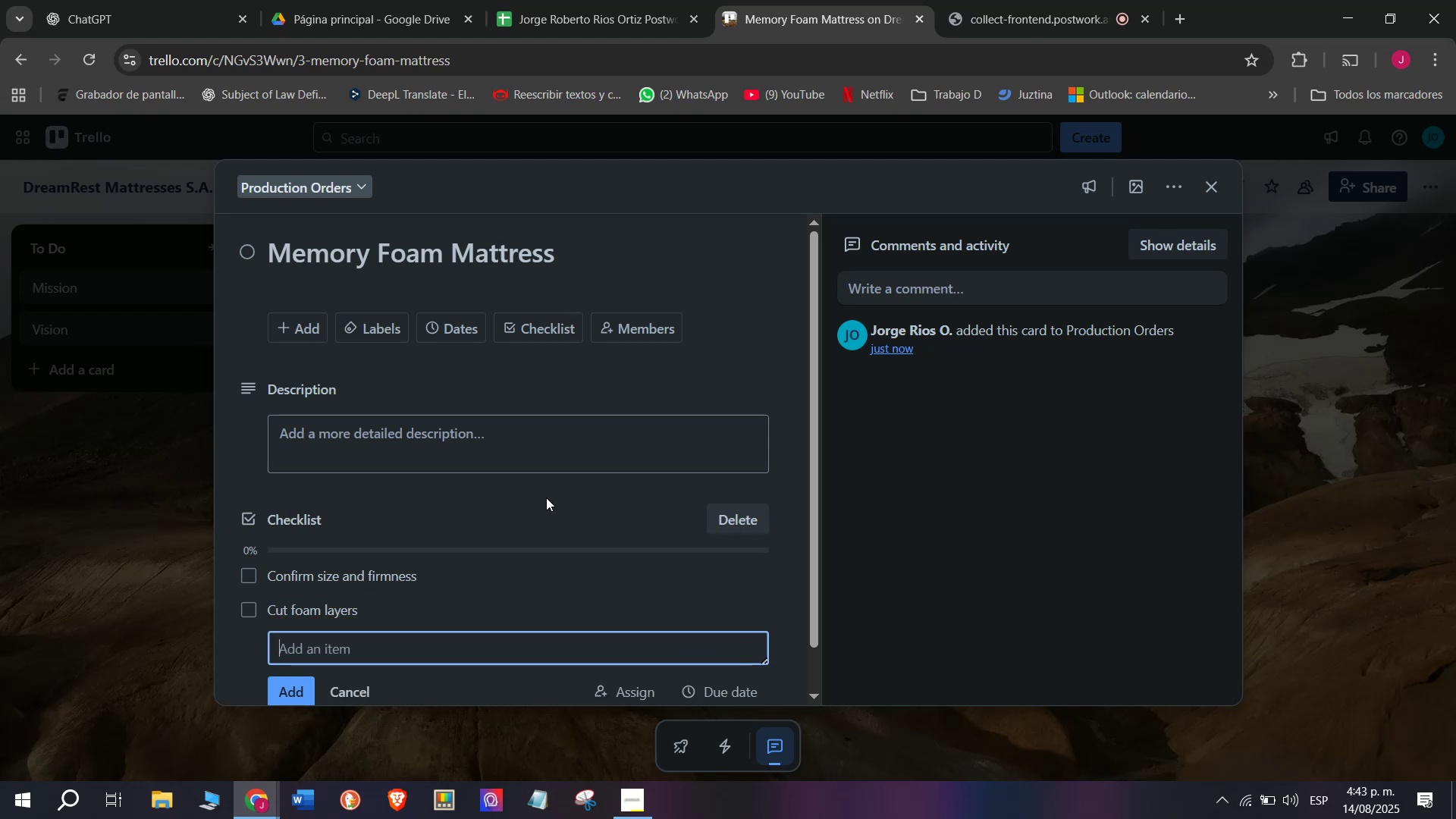 
type(Assemble core stru)
 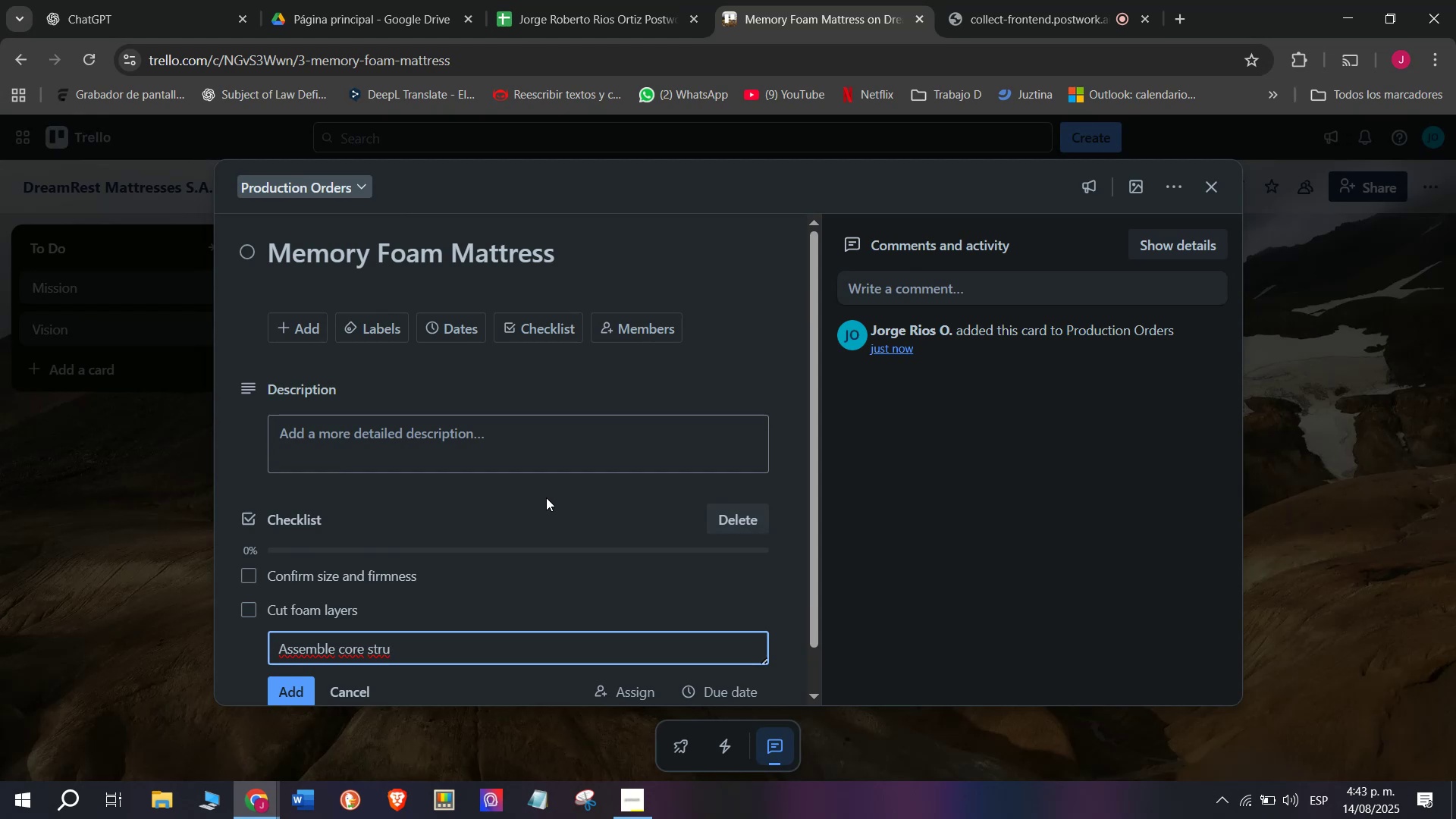 
type(cture)
 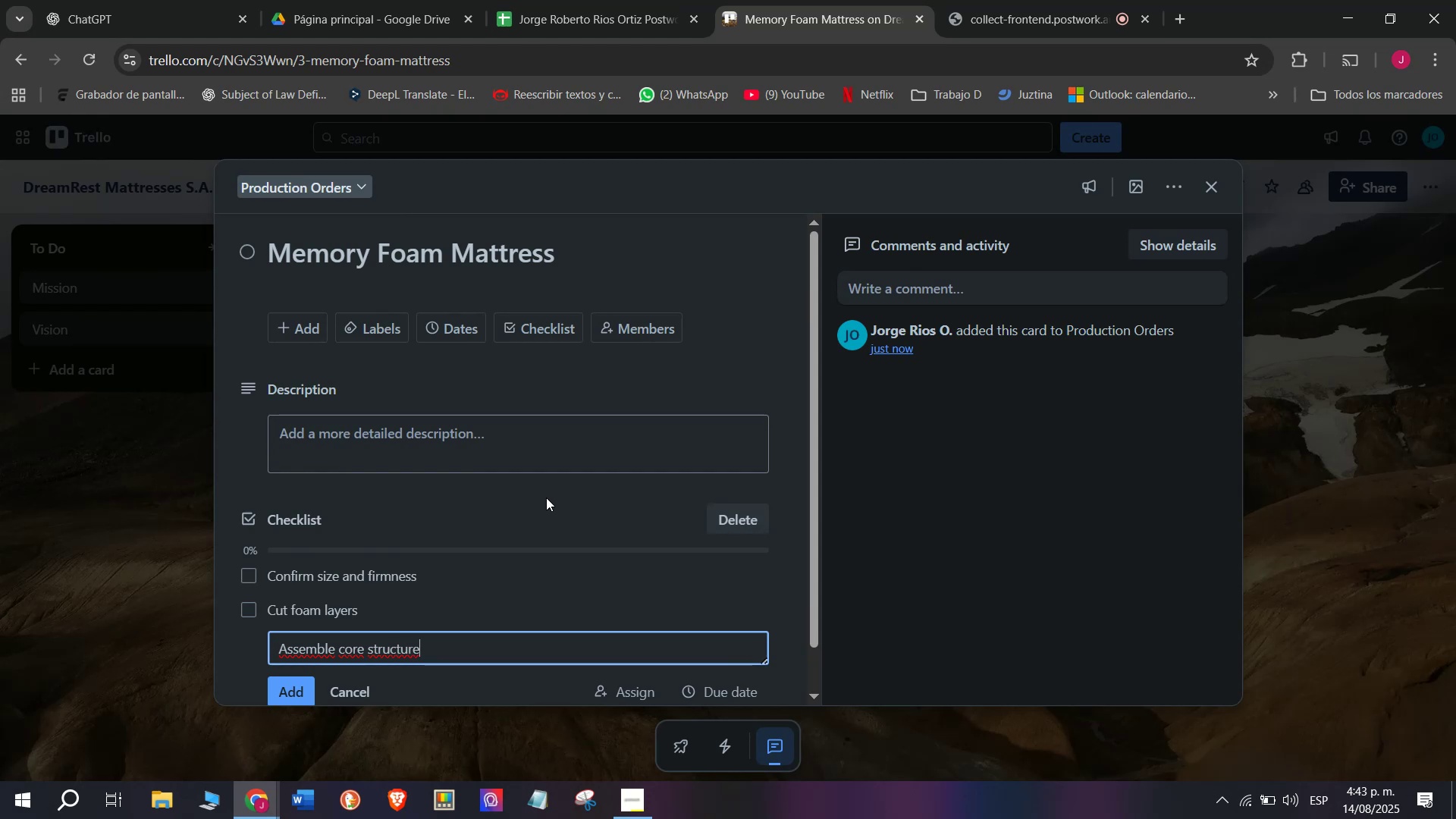 
key(Enter)
 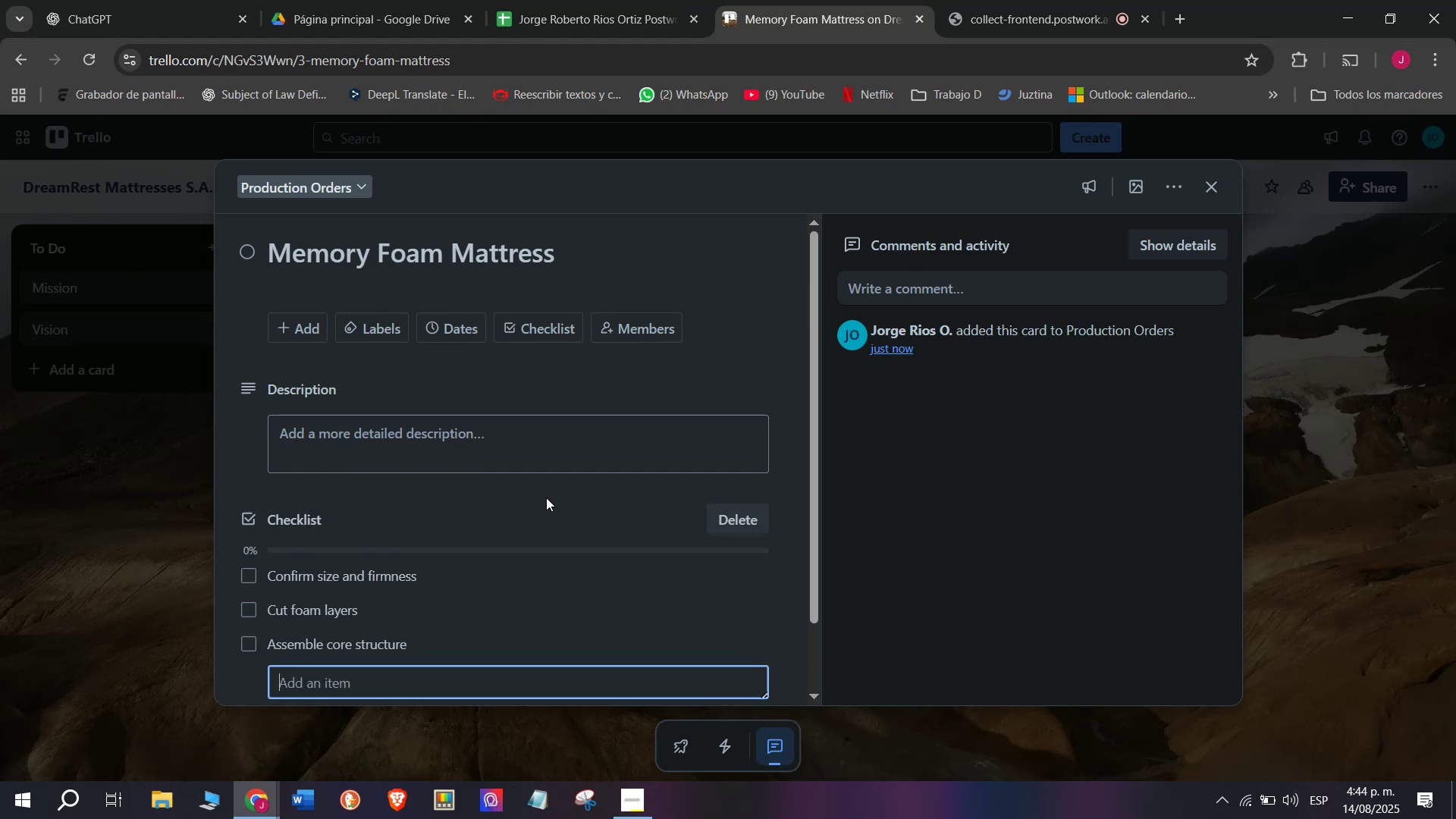 
type(Add cooling)
 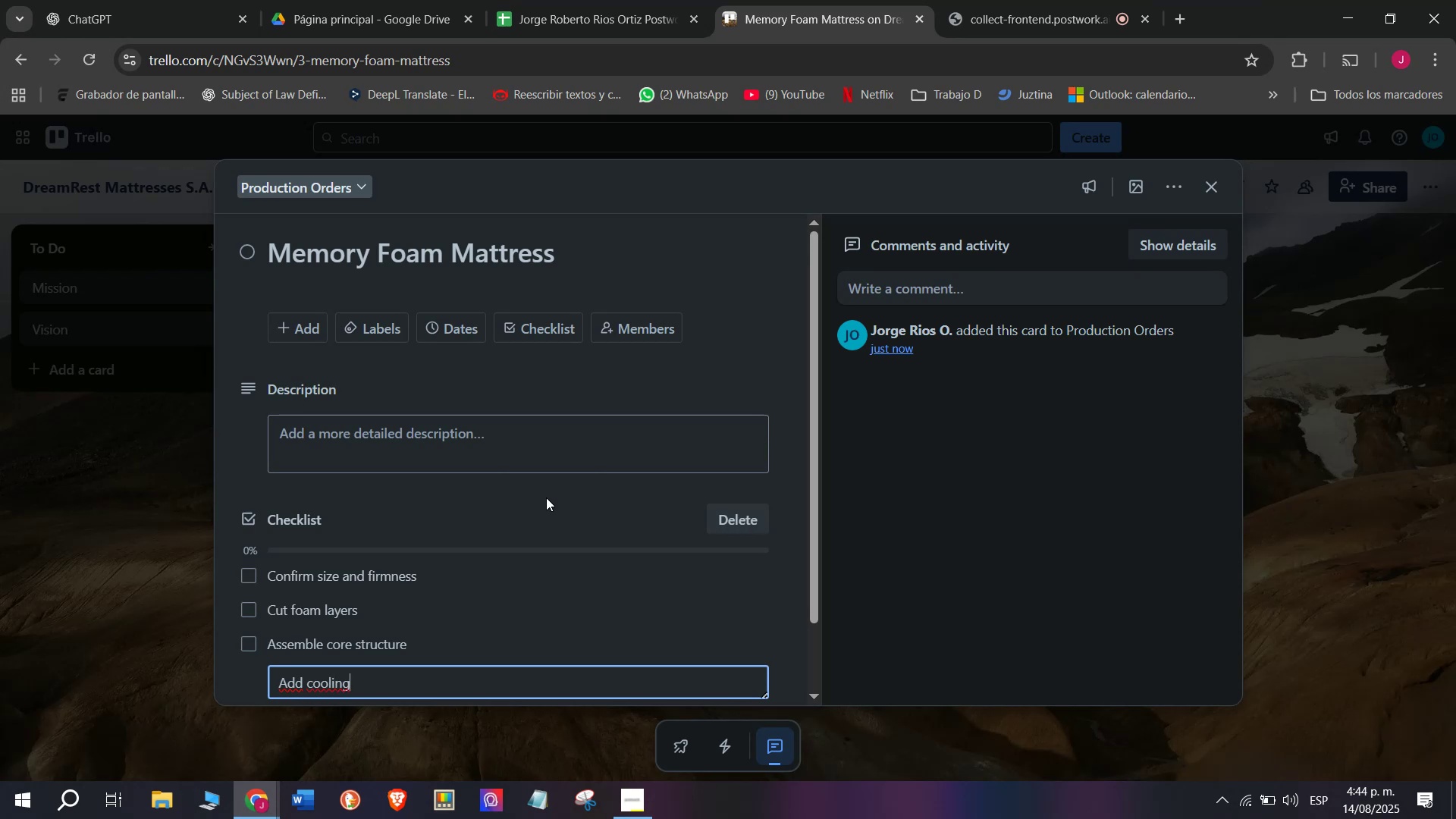 
type( gel layer)
 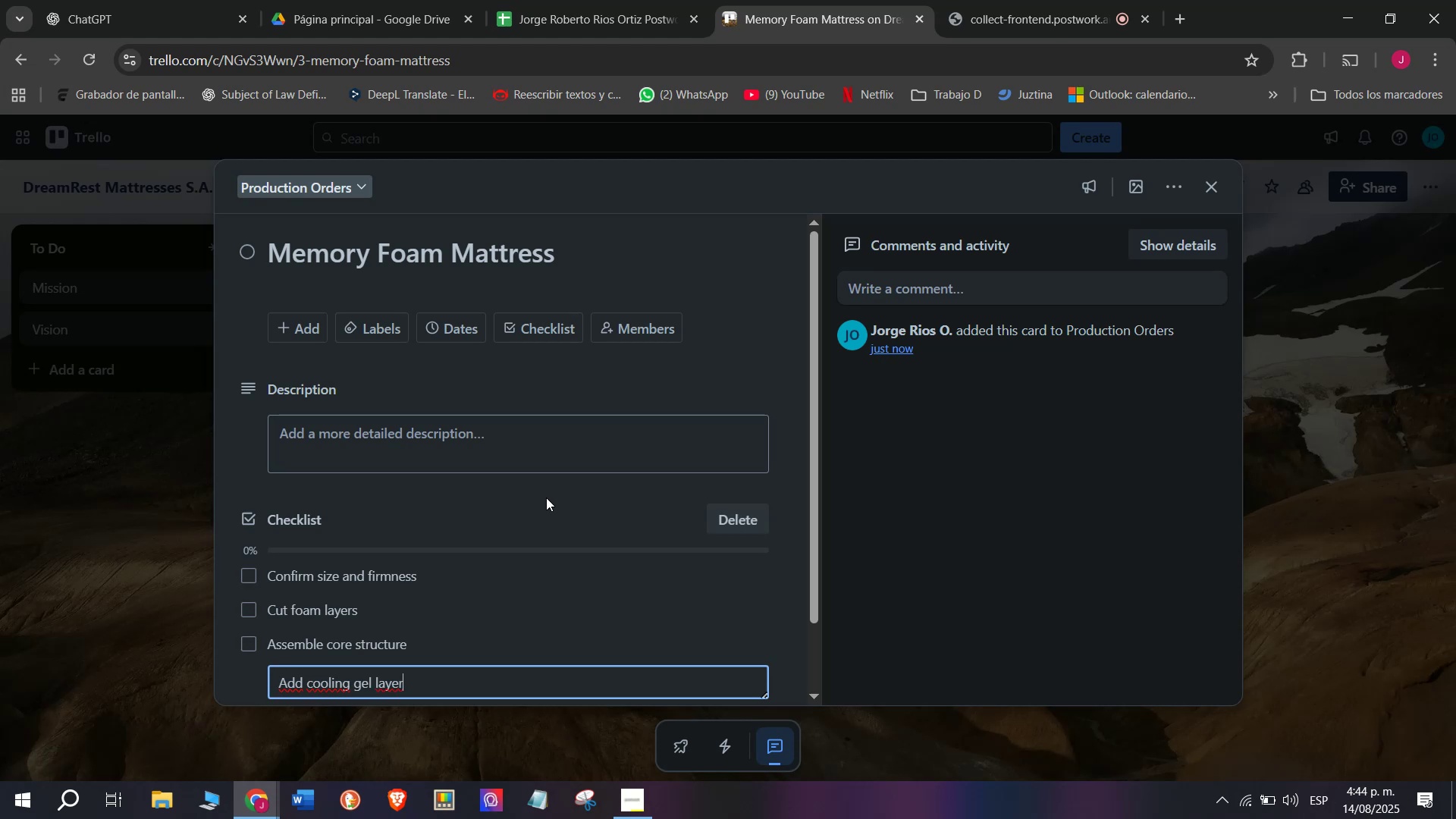 
key(Enter)
 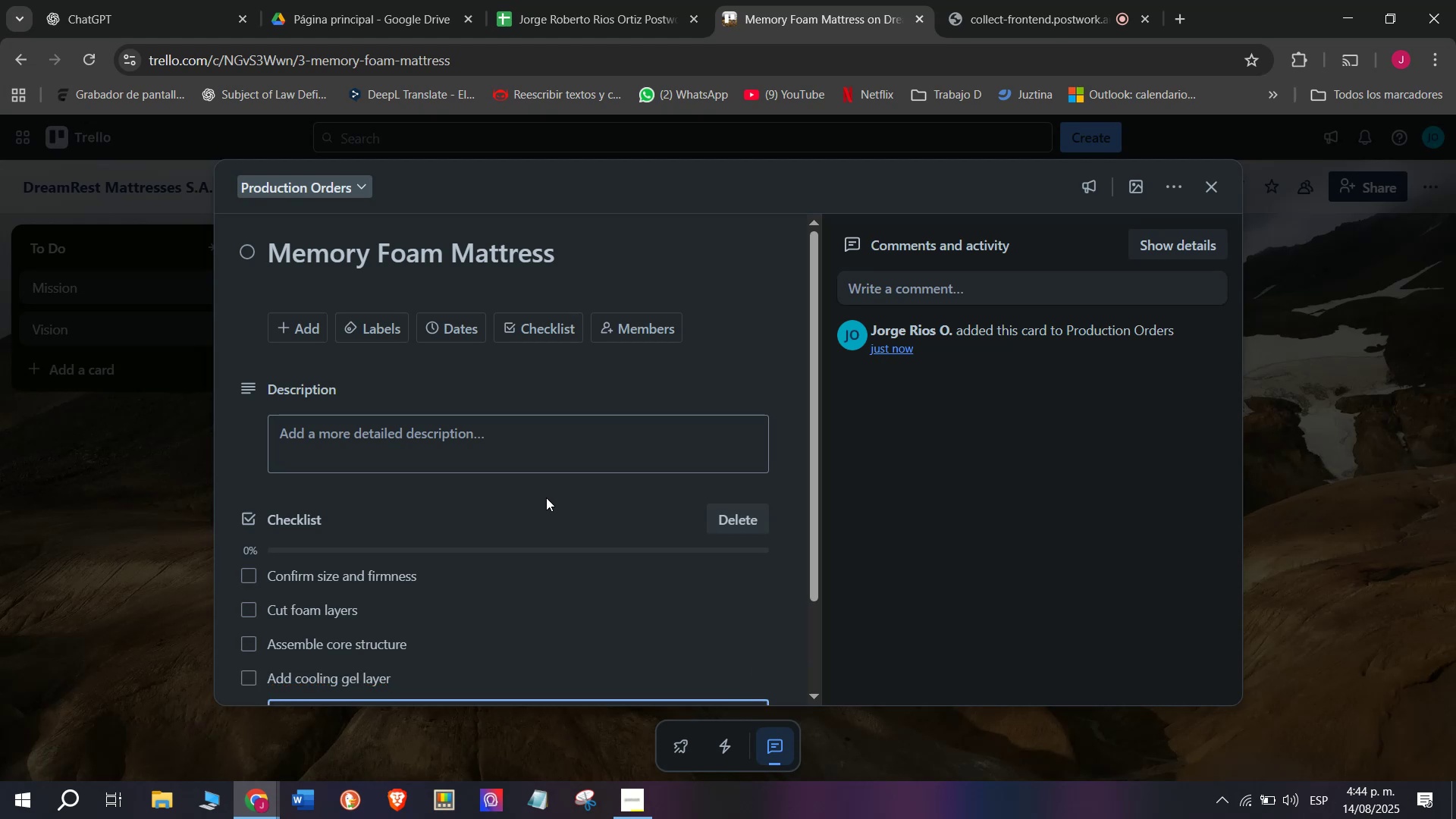 
type(Sew )
 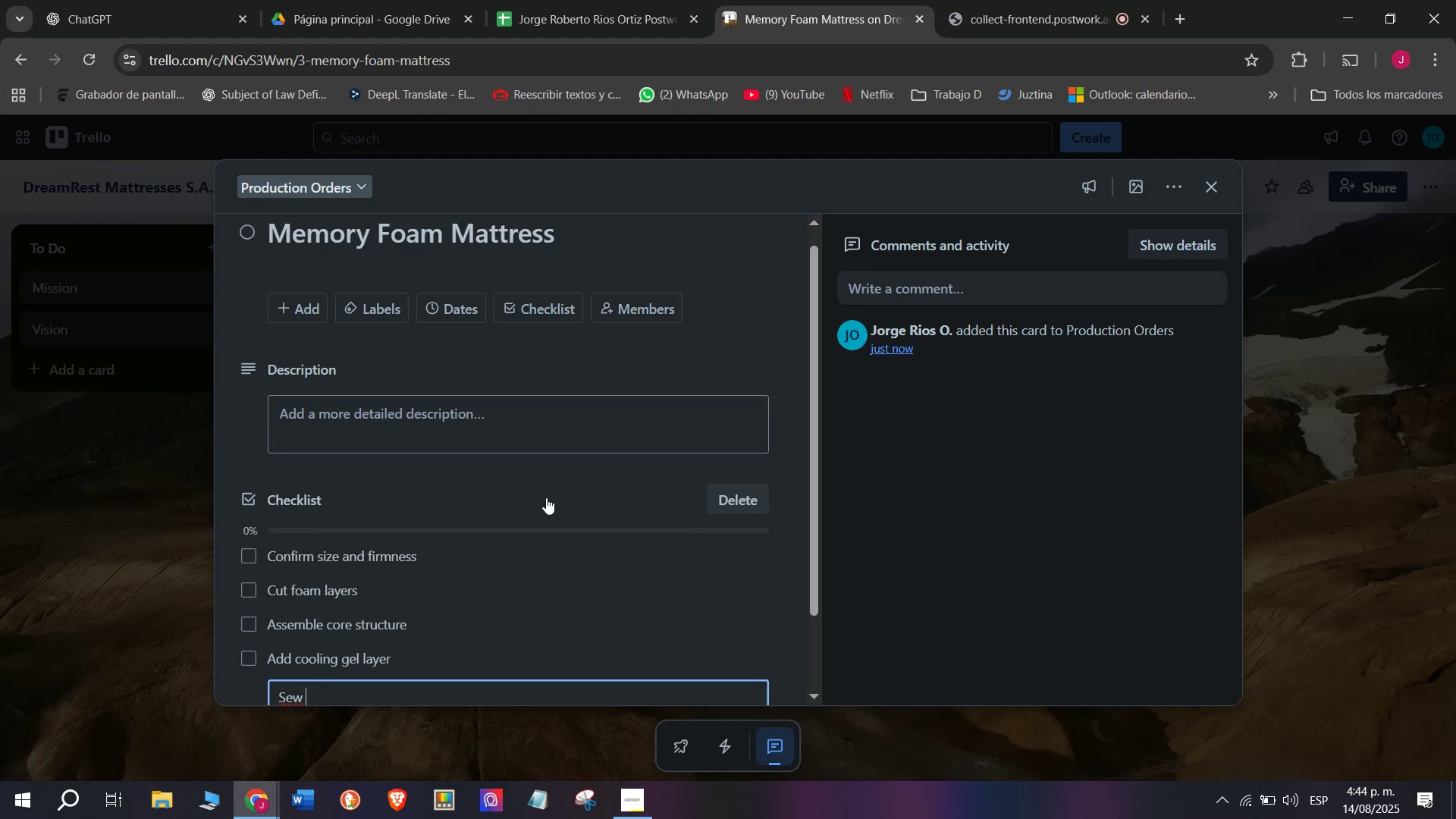 
type(cover )
 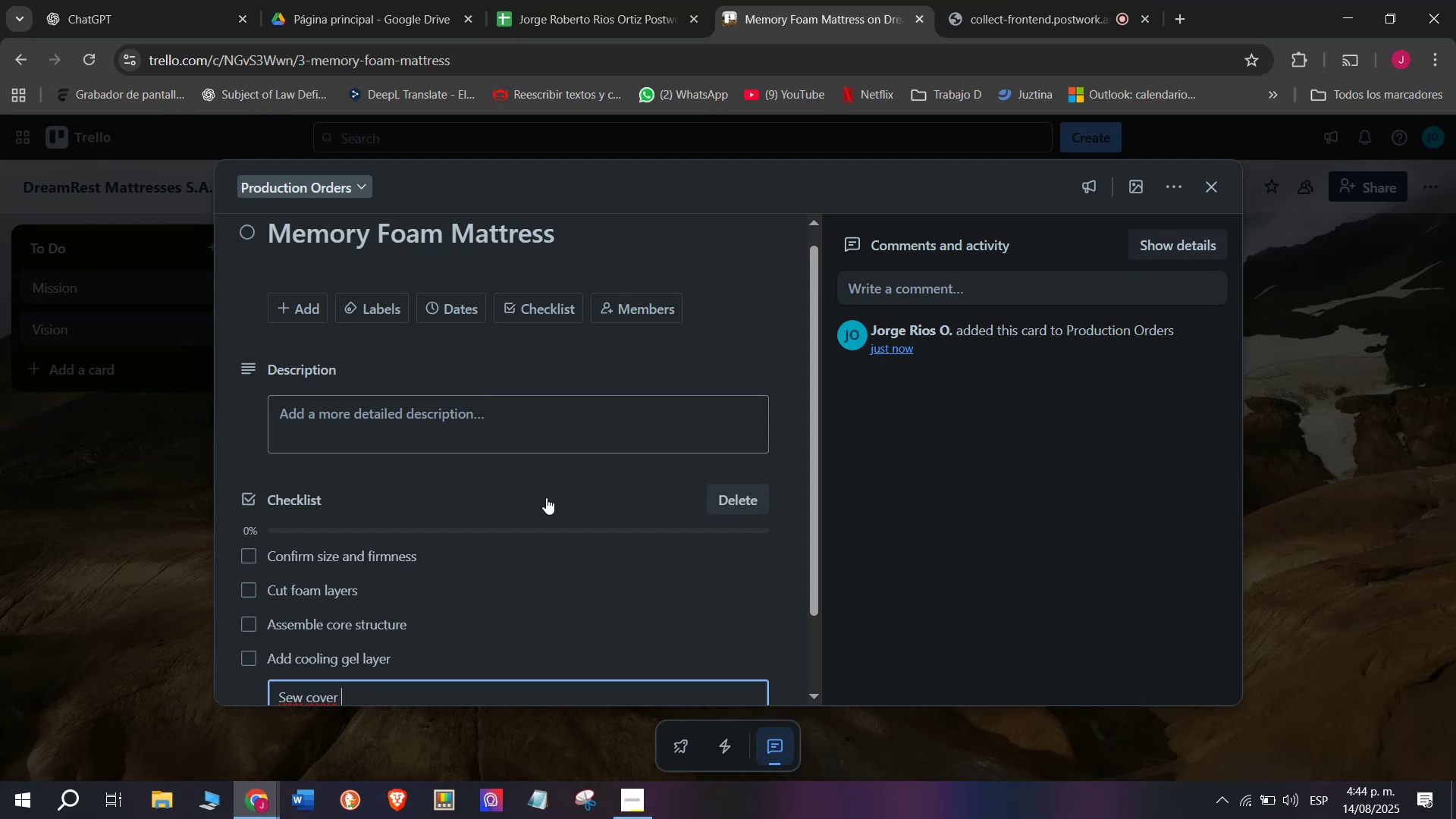 
type(fabric)
 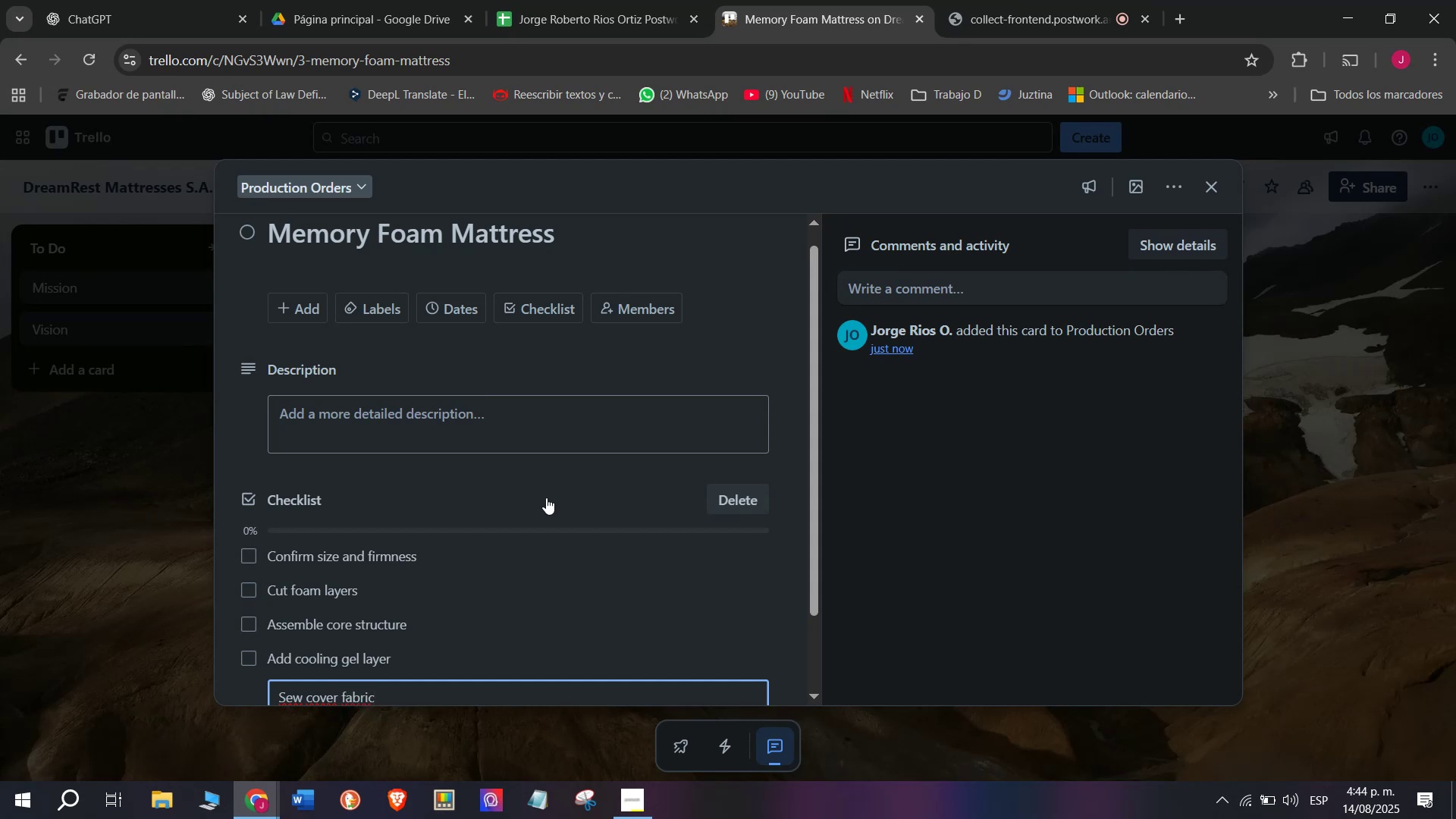 
key(Enter)
 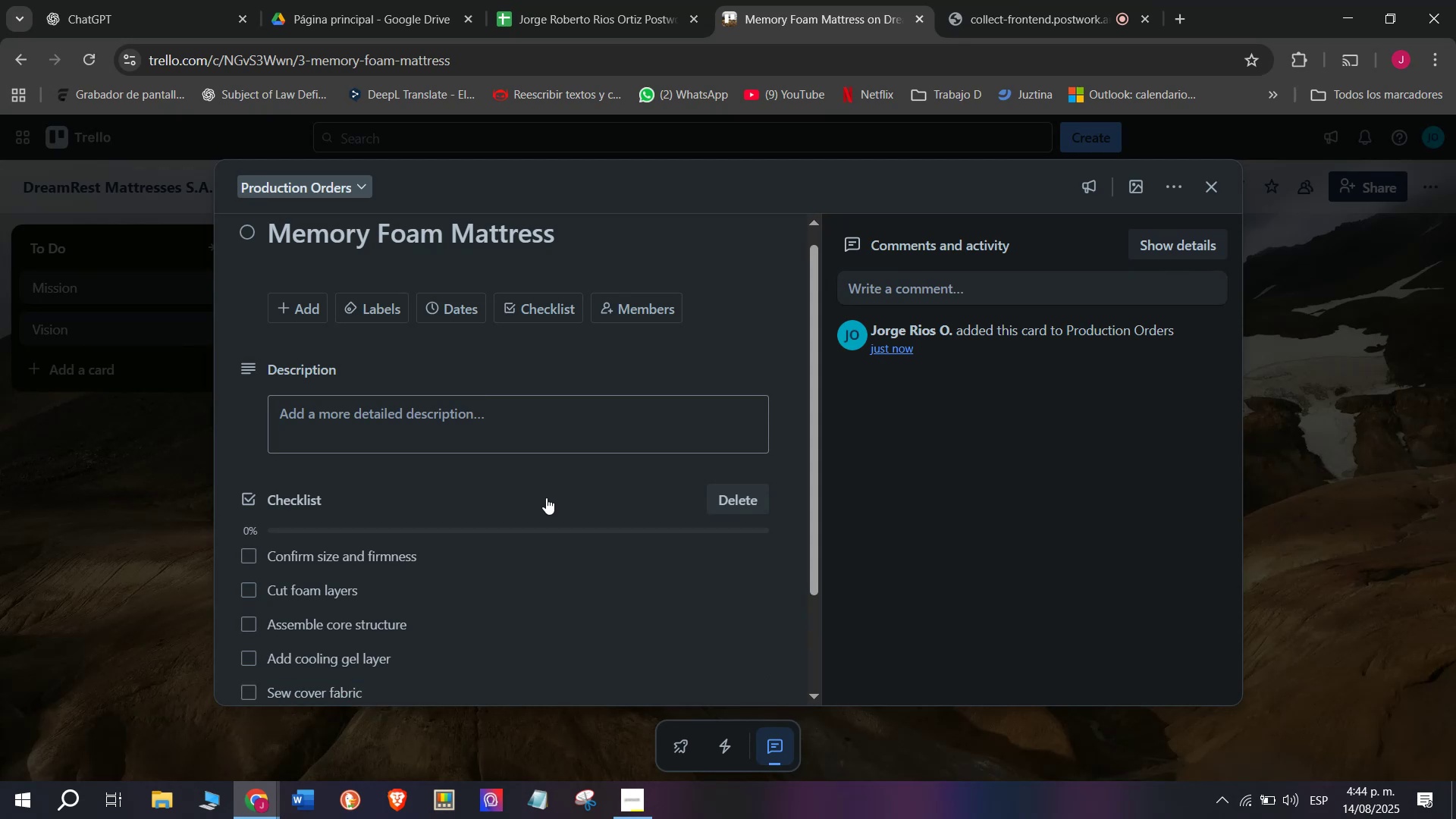 
type(Qa)
key(Backspace)
type(uality)
 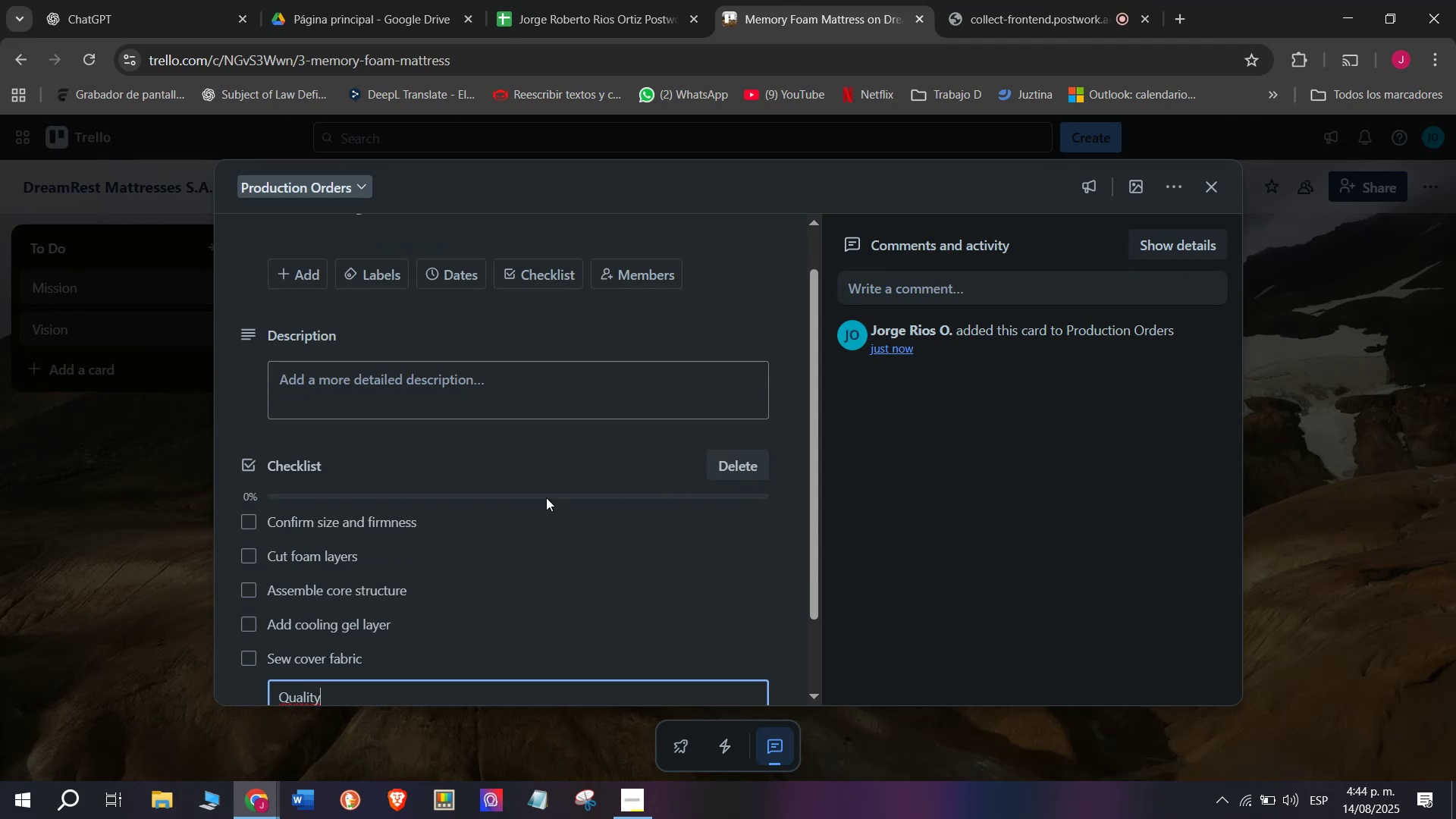 
key(Space)
 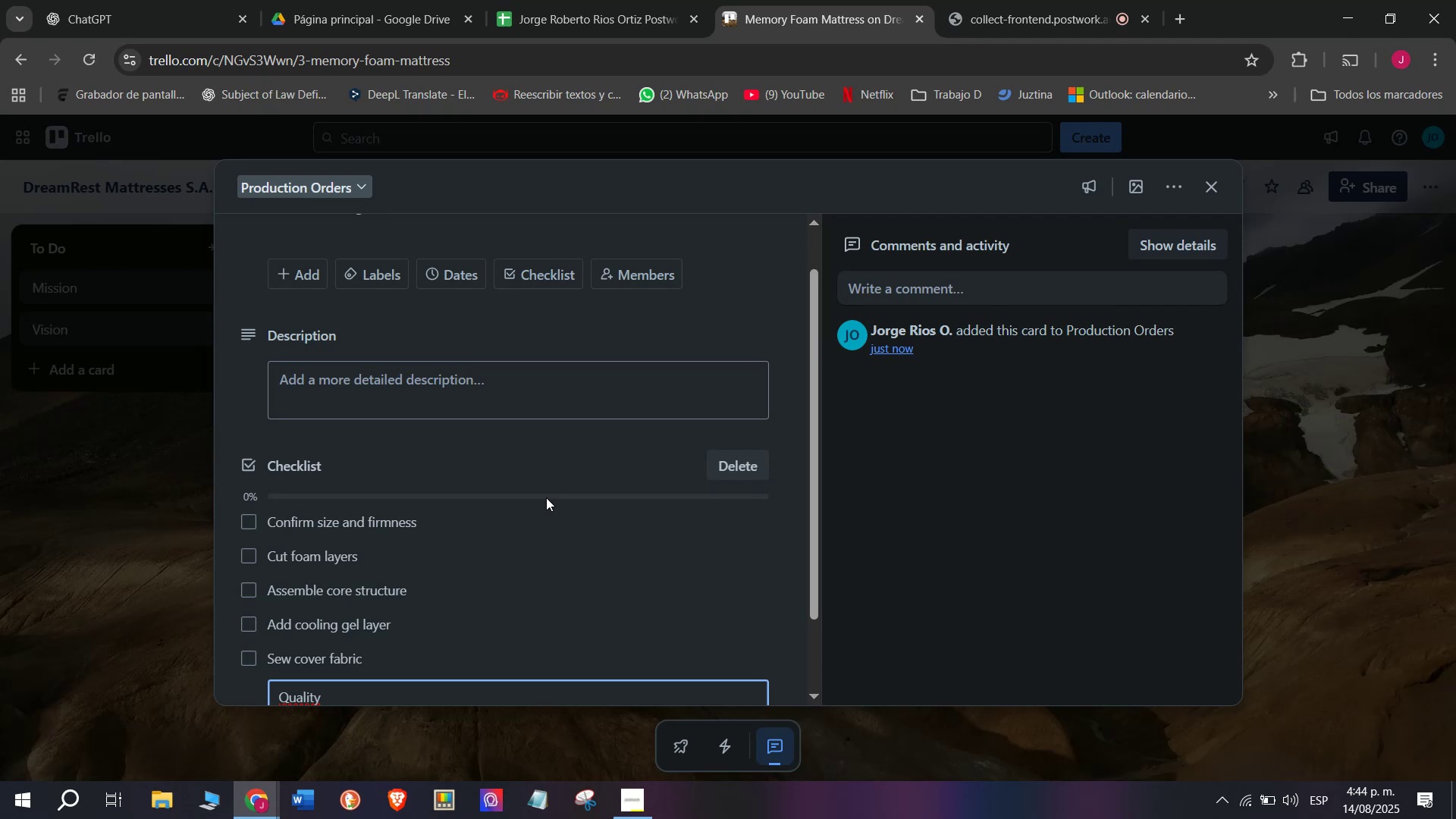 
type(inspection)
 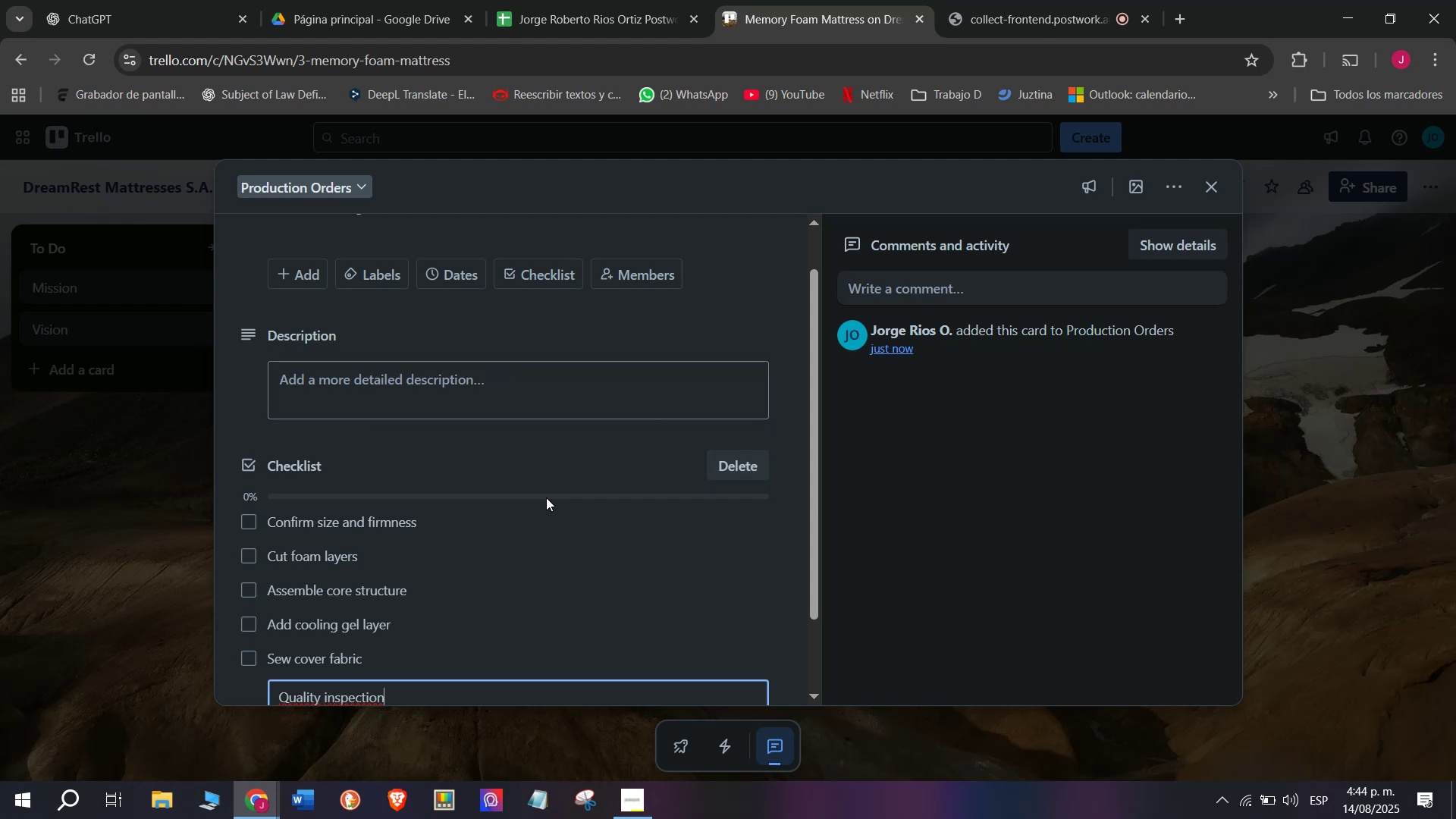 
key(Enter)
 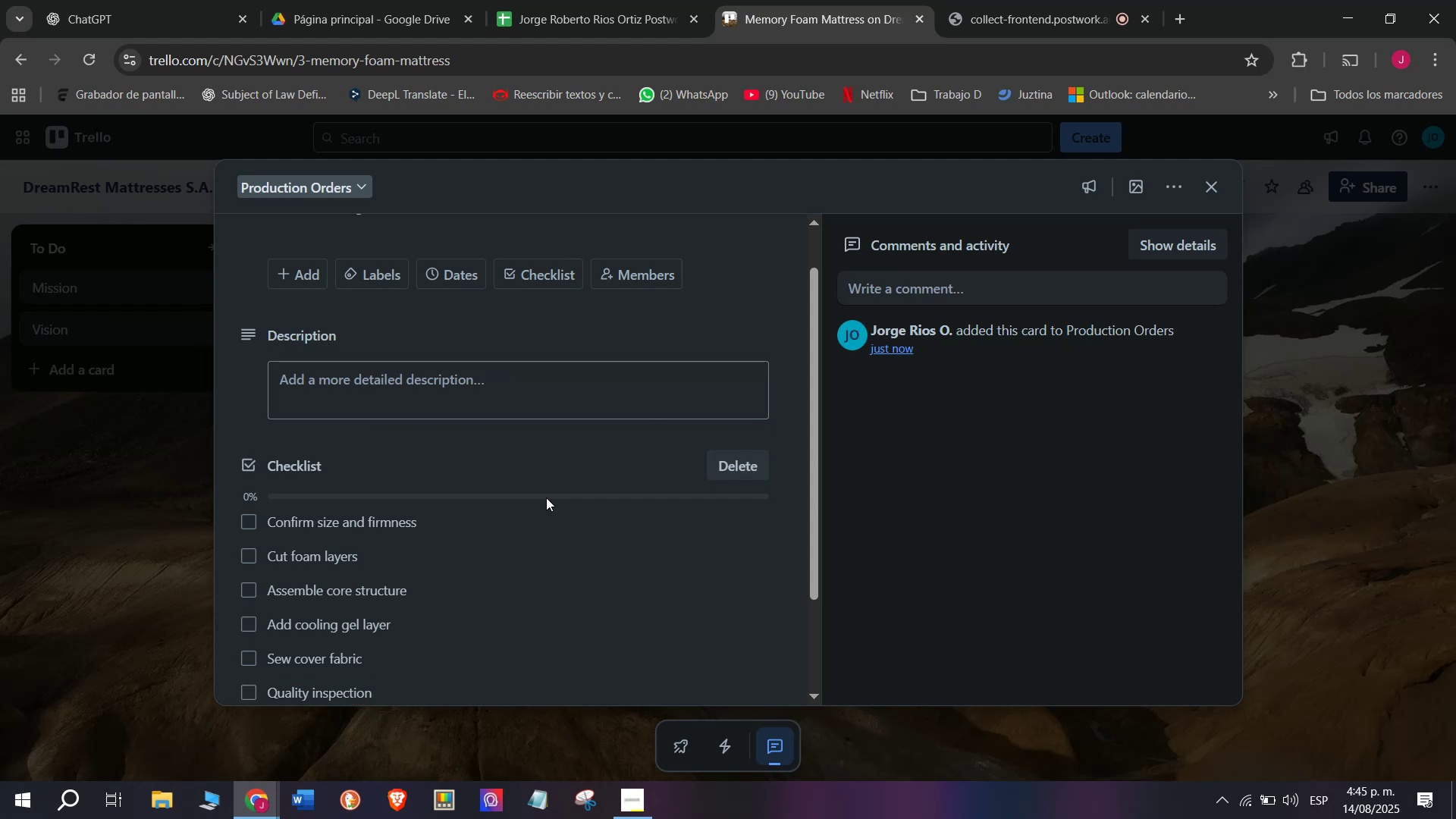 
wait(5.05)
 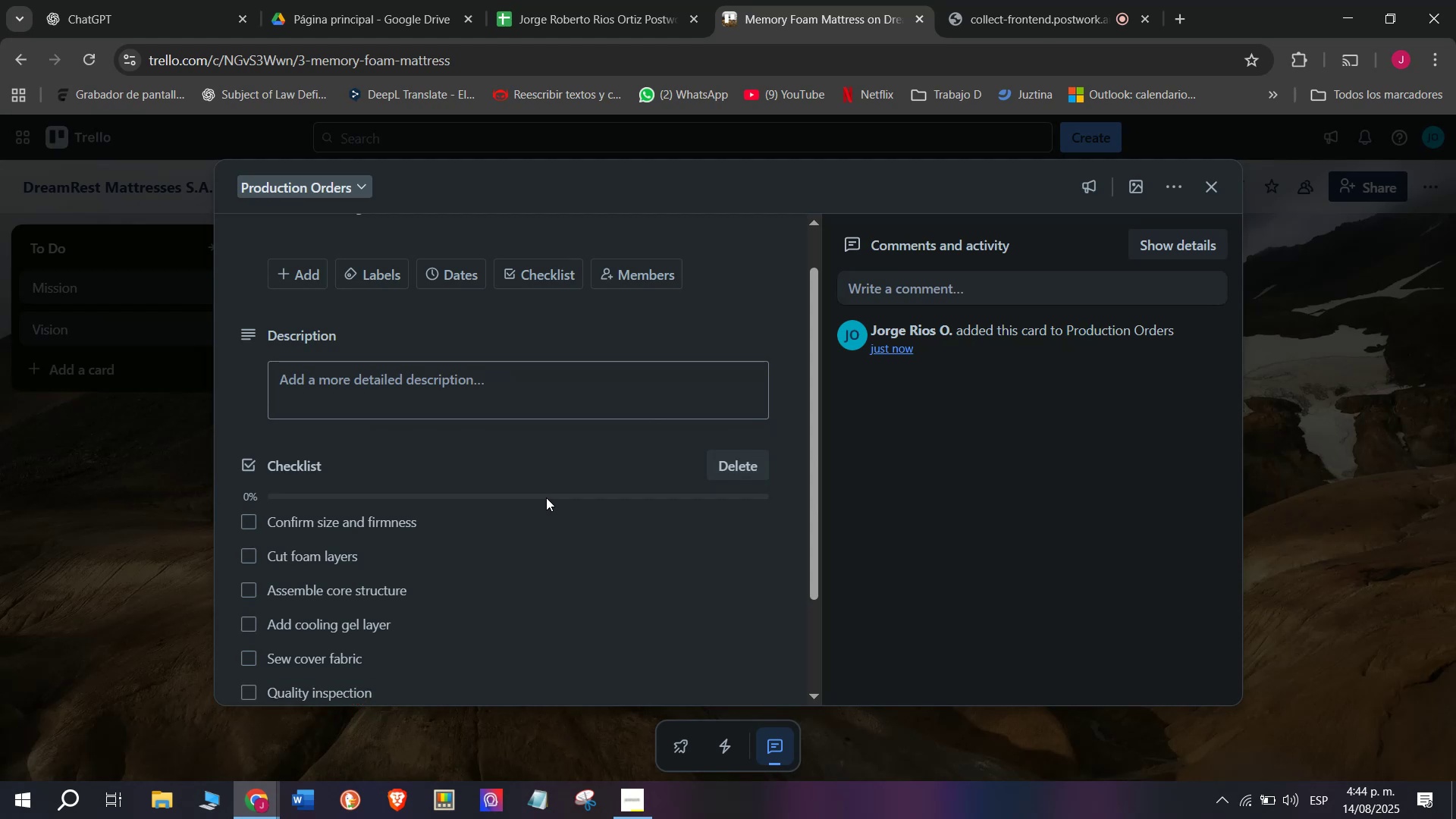 
left_click([366, 281])
 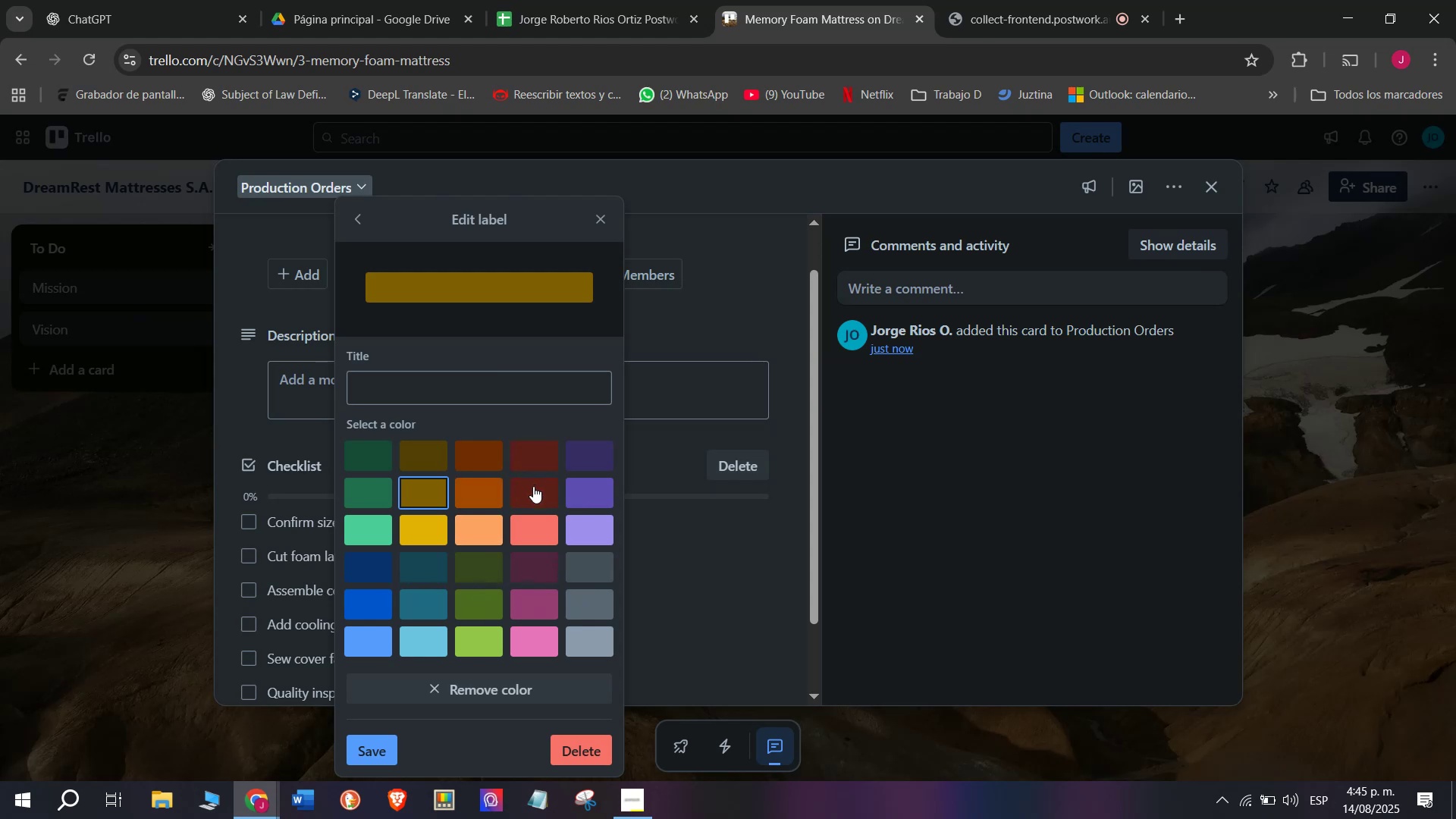 
left_click([532, 487])
 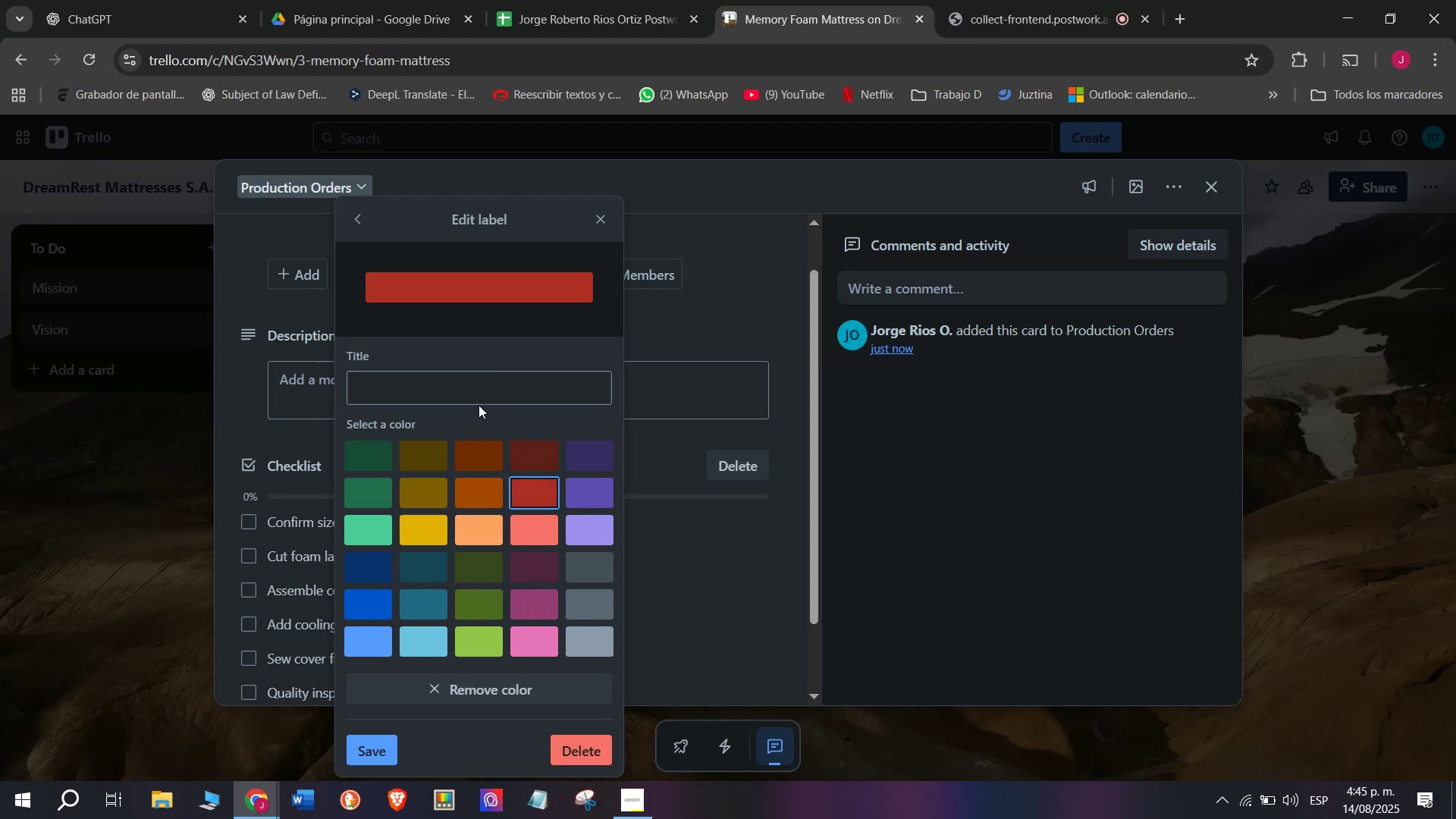 
left_click([477, 401])
 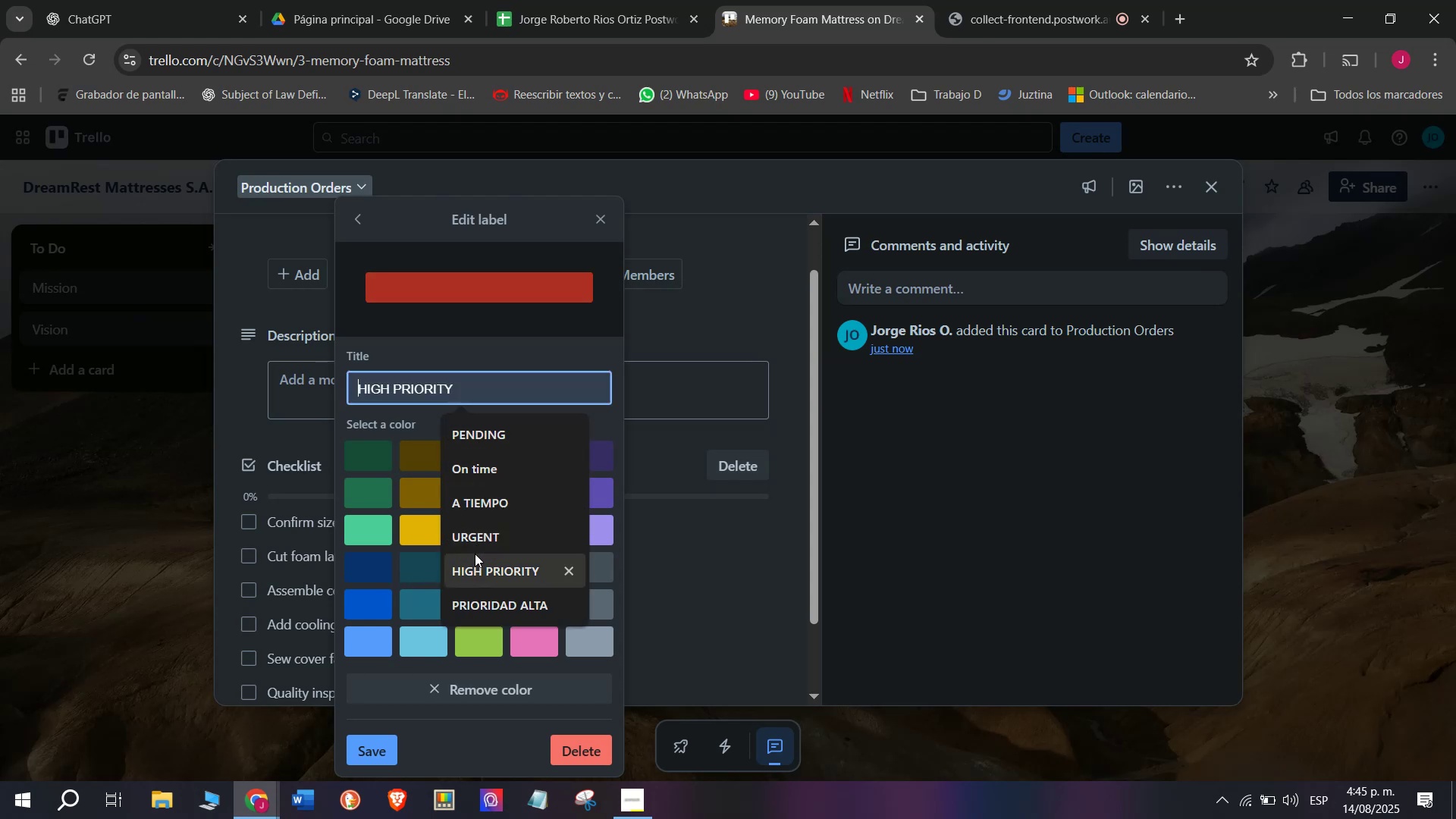 
left_click([475, 534])
 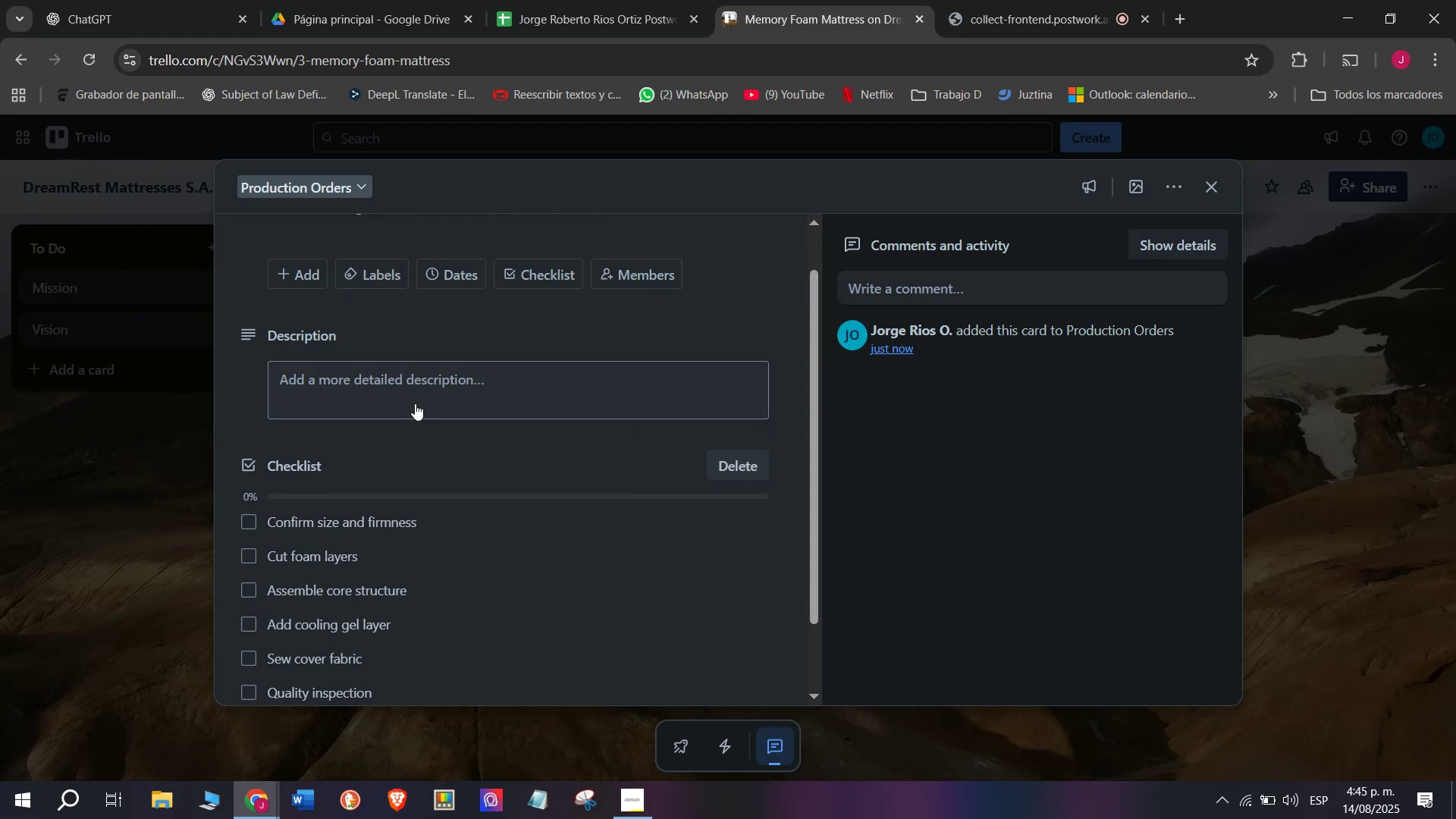 
wait(5.99)
 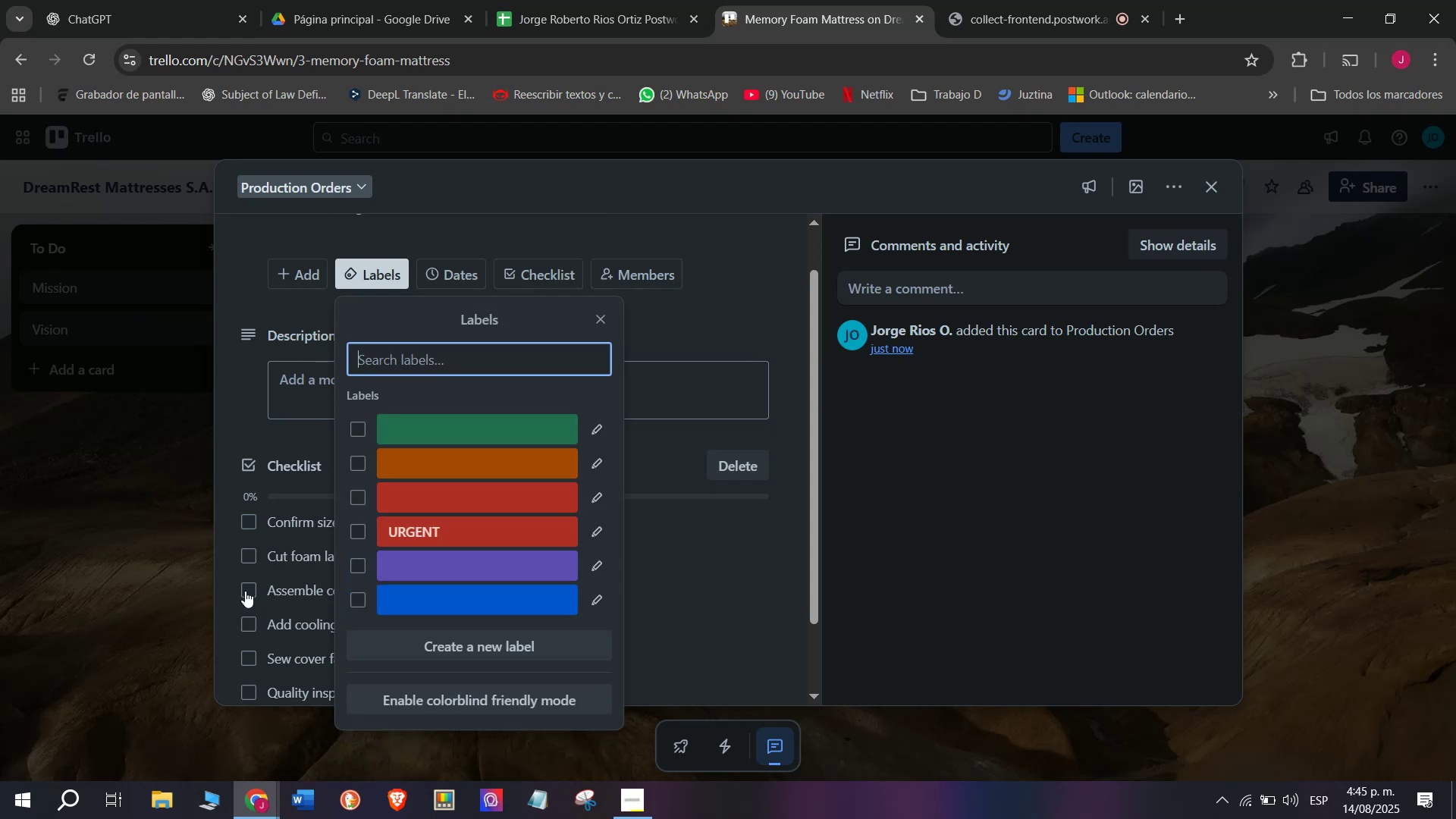 
left_click([386, 281])
 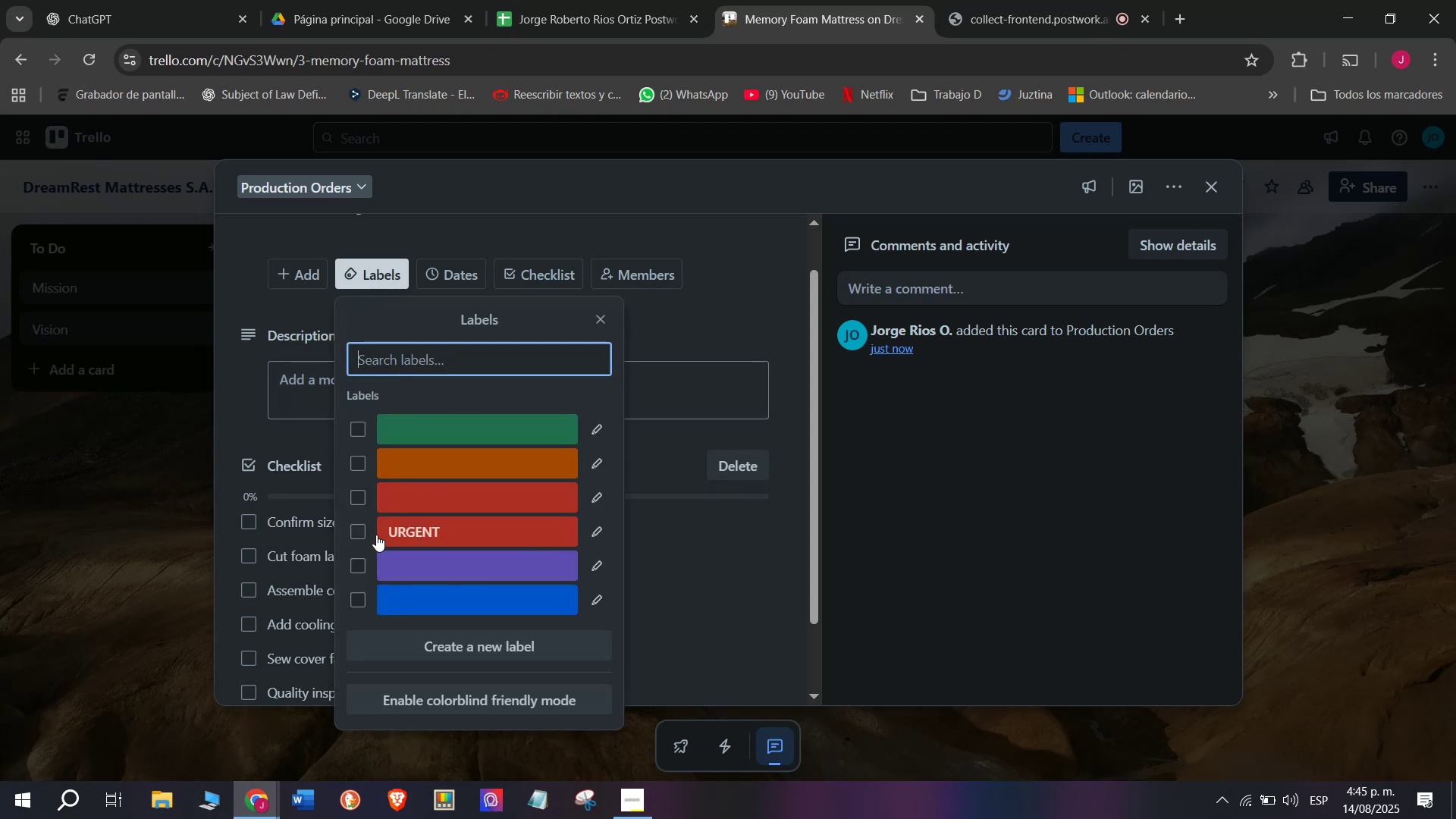 
left_click([359, 533])
 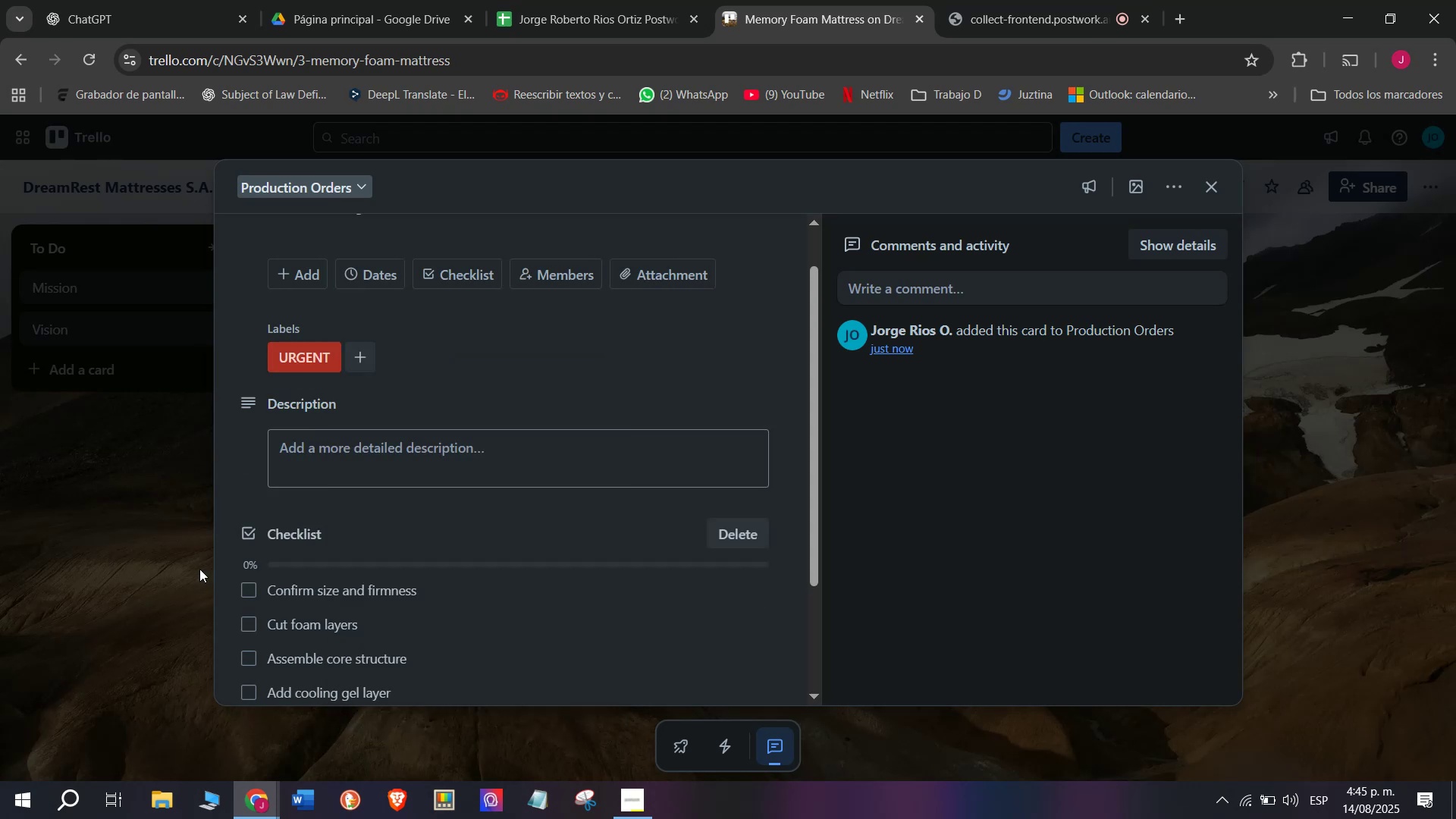 
double_click([199, 569])
 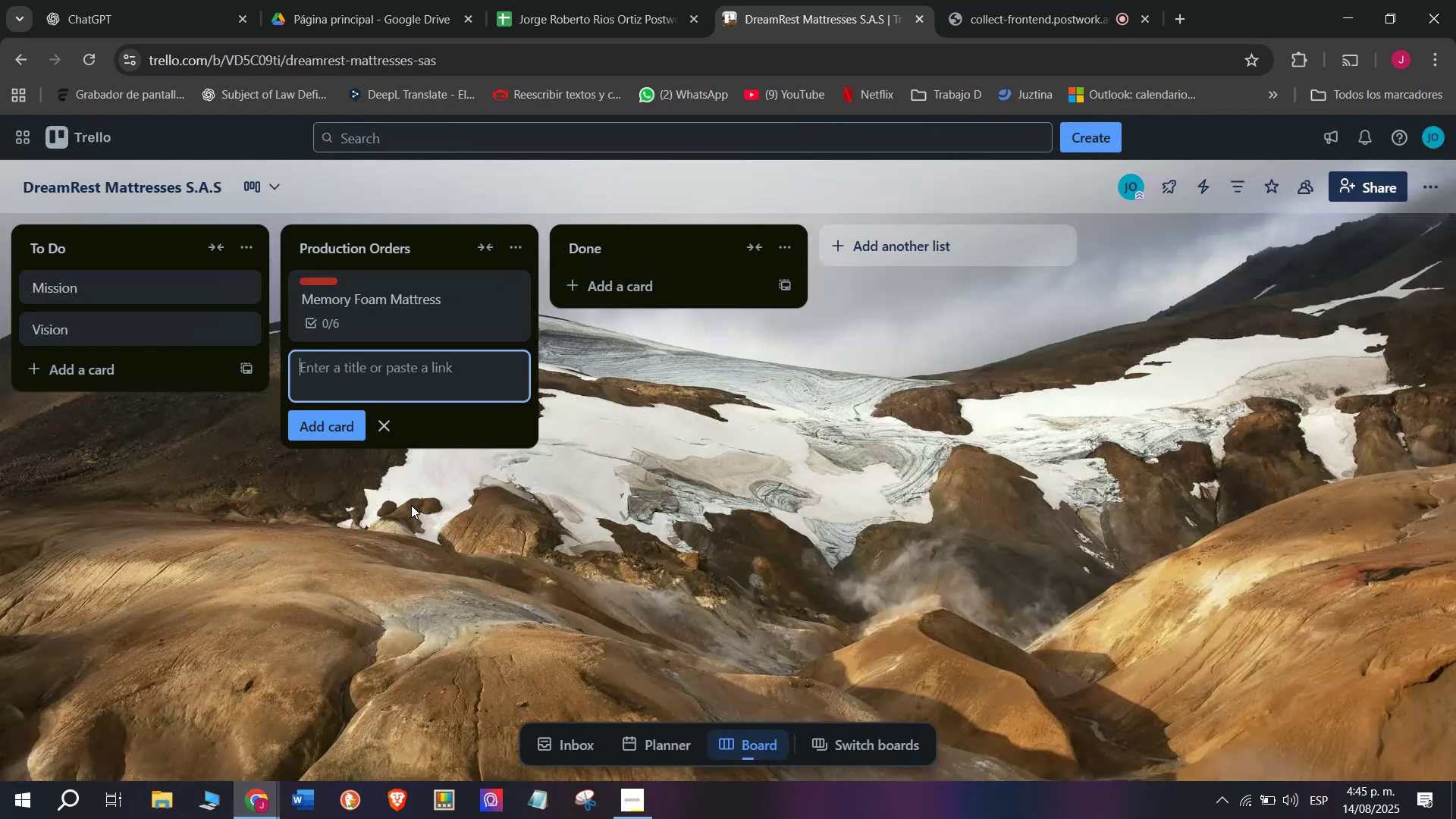 
wait(8.27)
 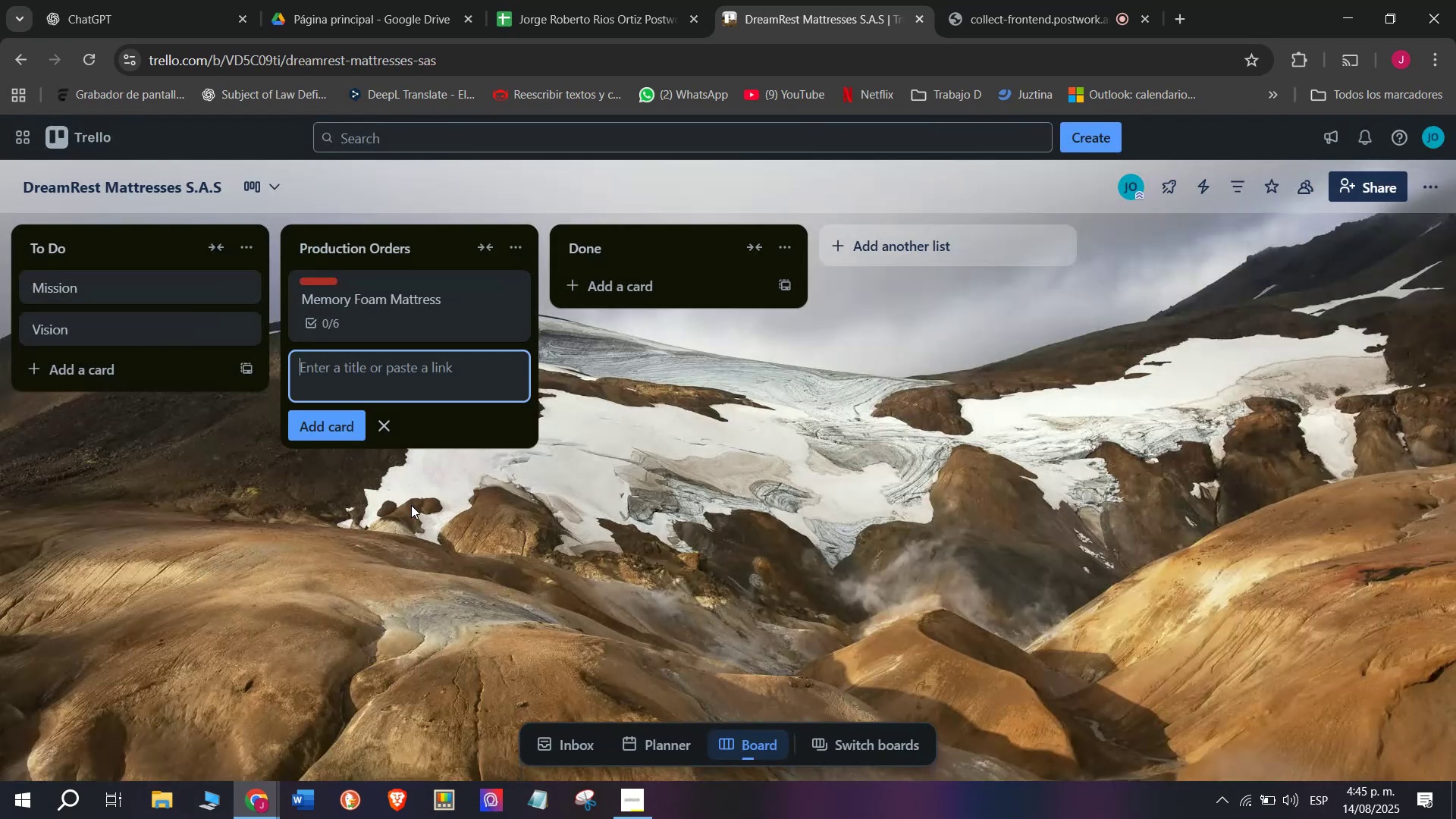 
type(Spring )
 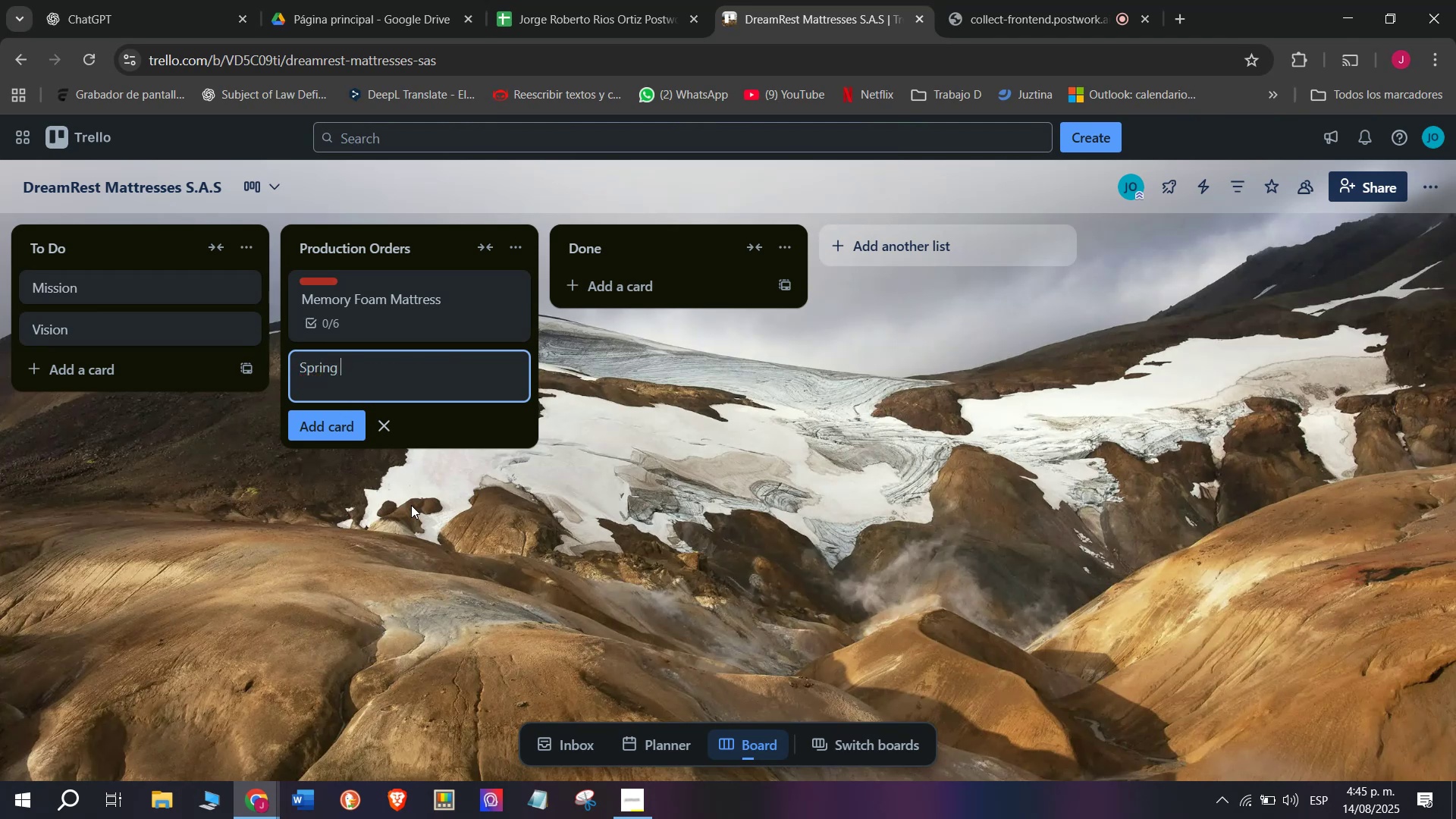 
type(Matter)
 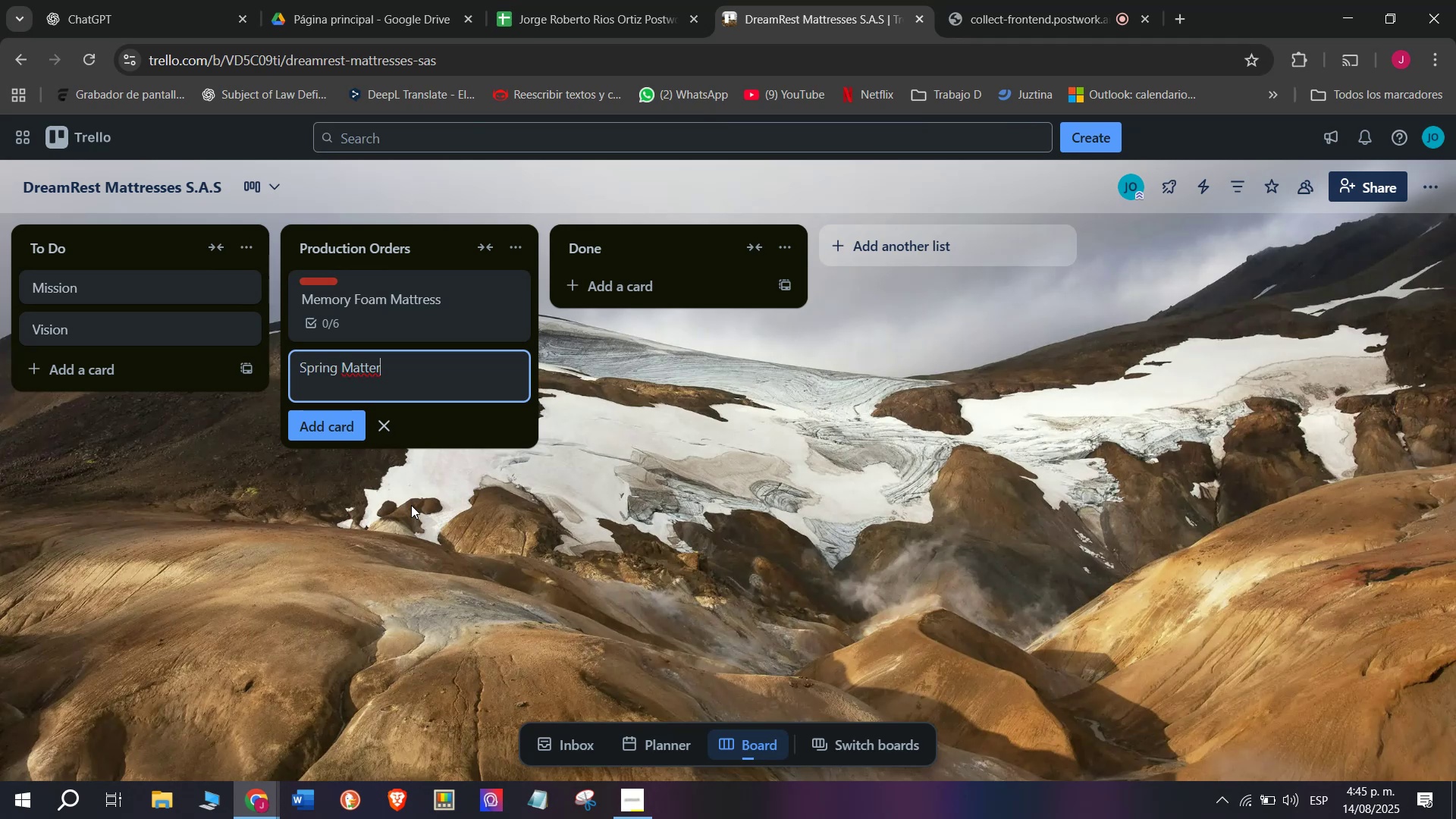 
key(Backspace)
key(Backspace)
type(ress)
 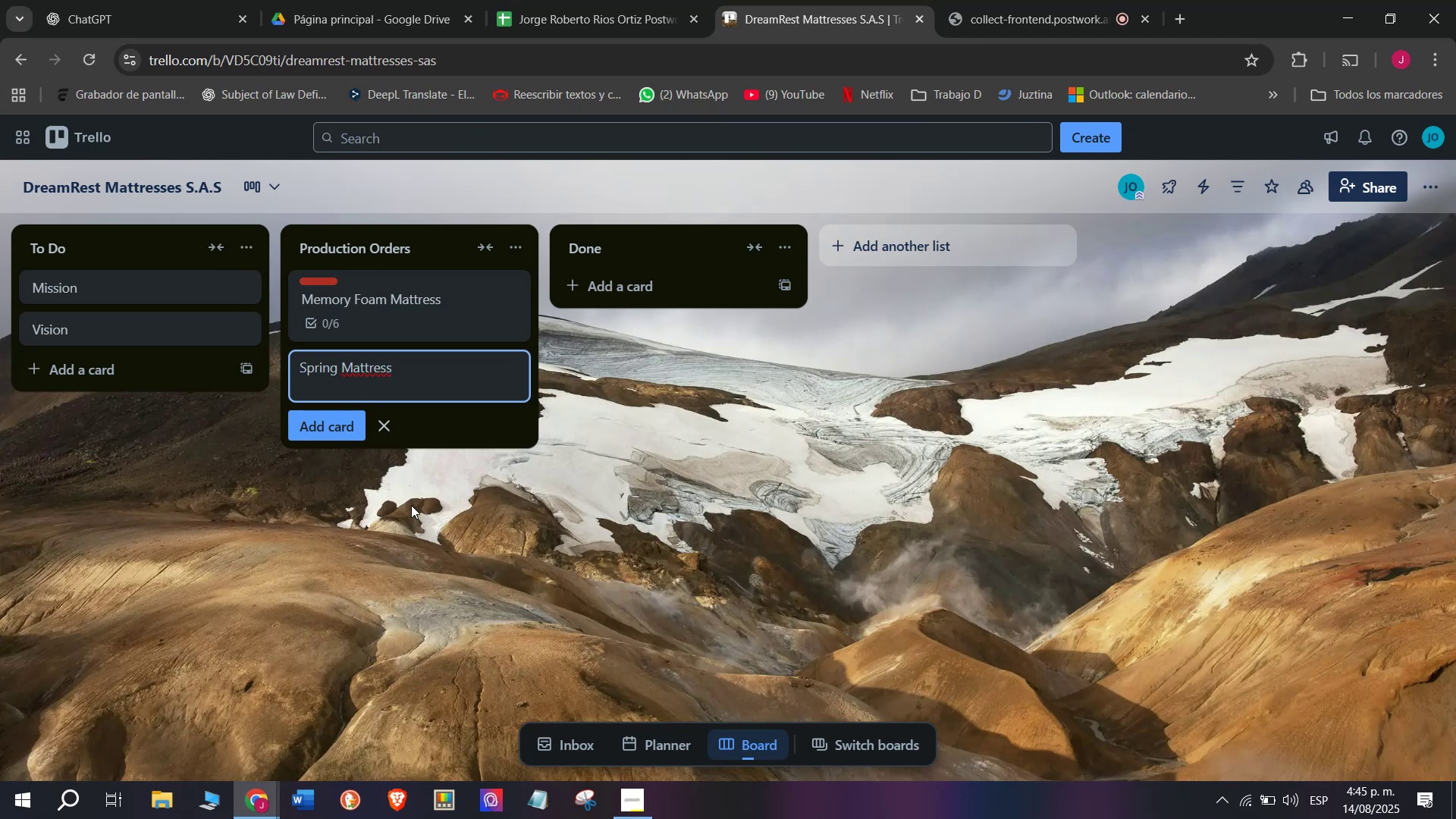 
key(Enter)
 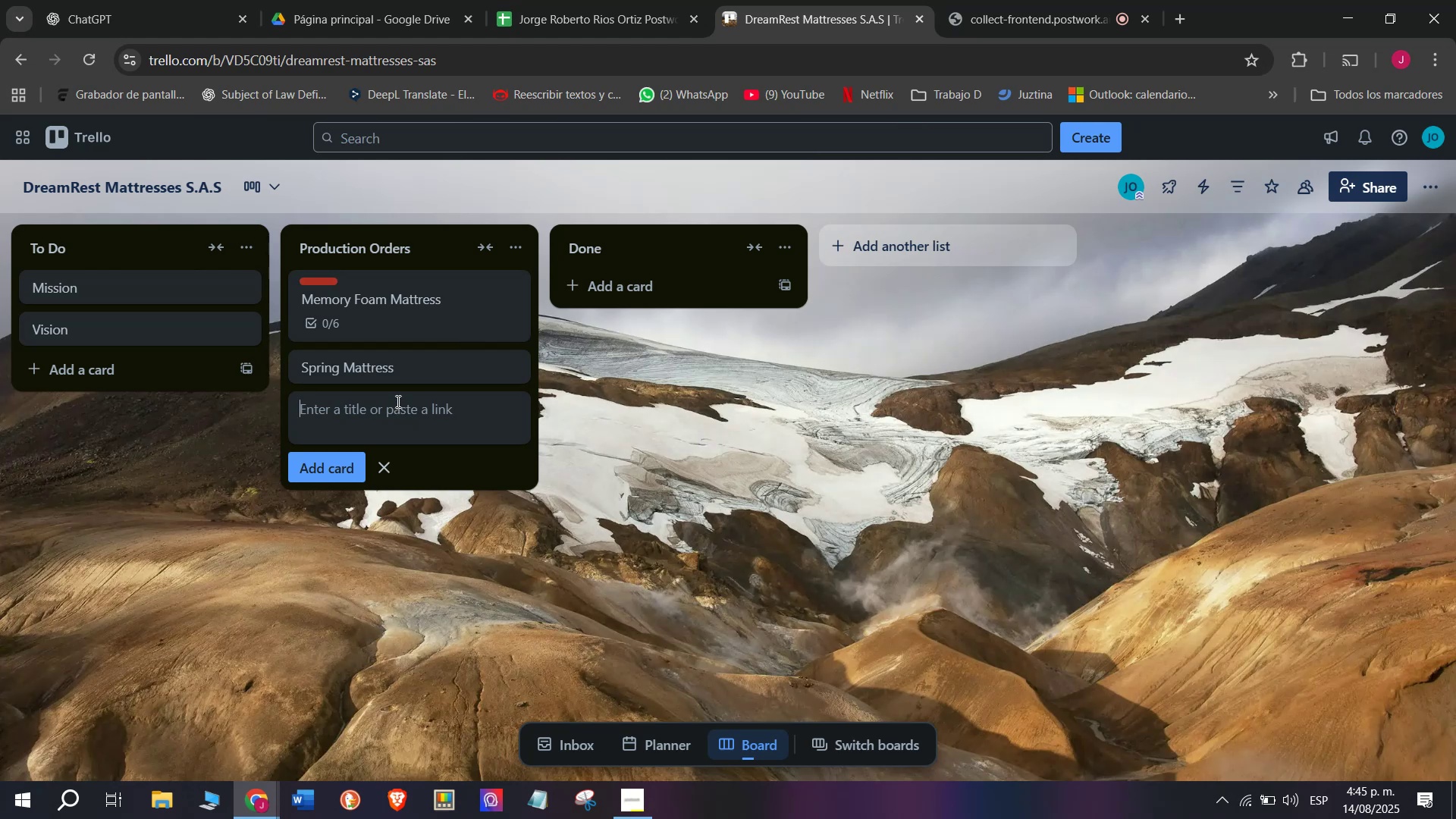 
left_click([397, 378])
 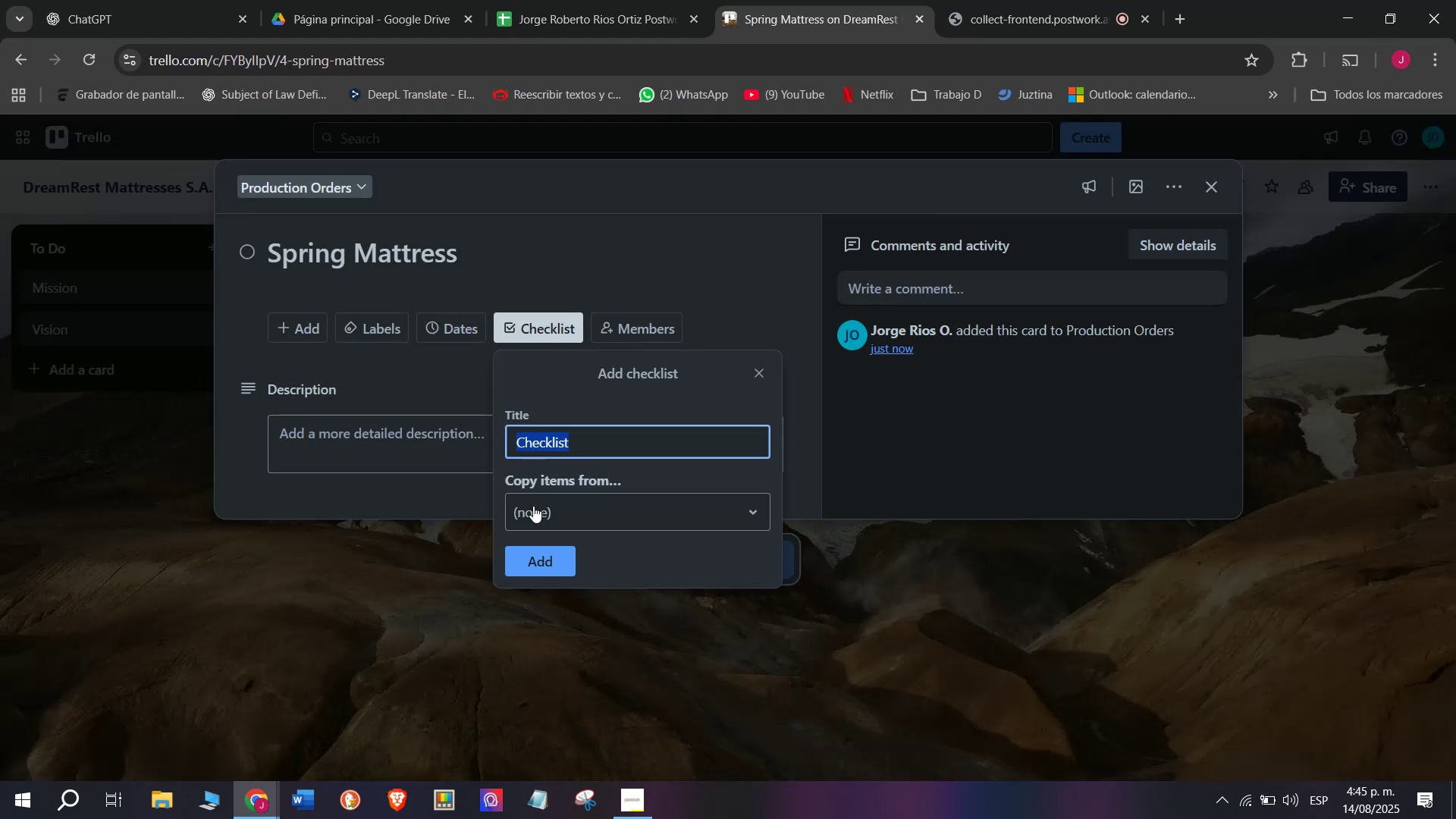 
left_click([541, 554])
 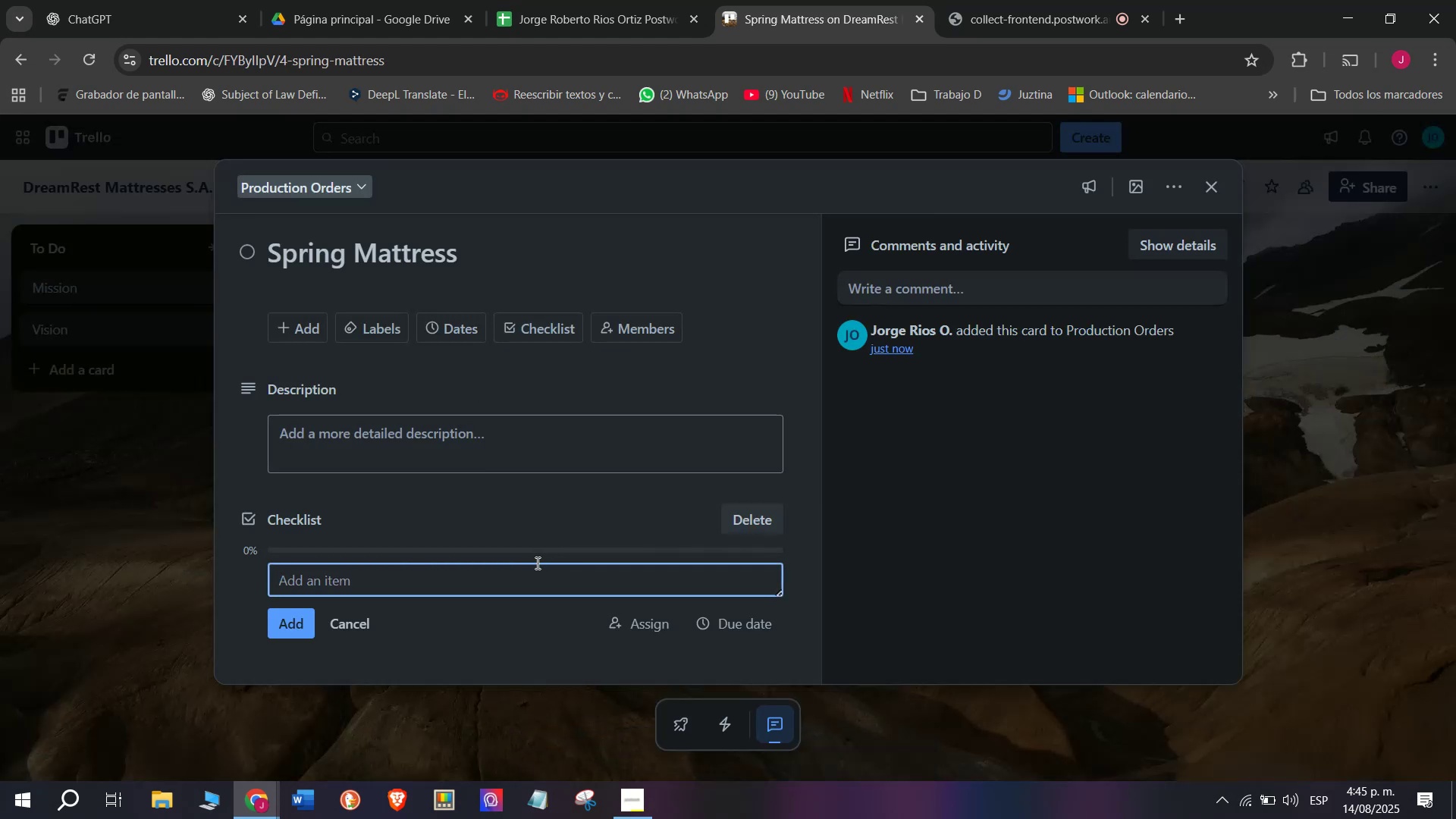 
type(Prepare spring coils)
 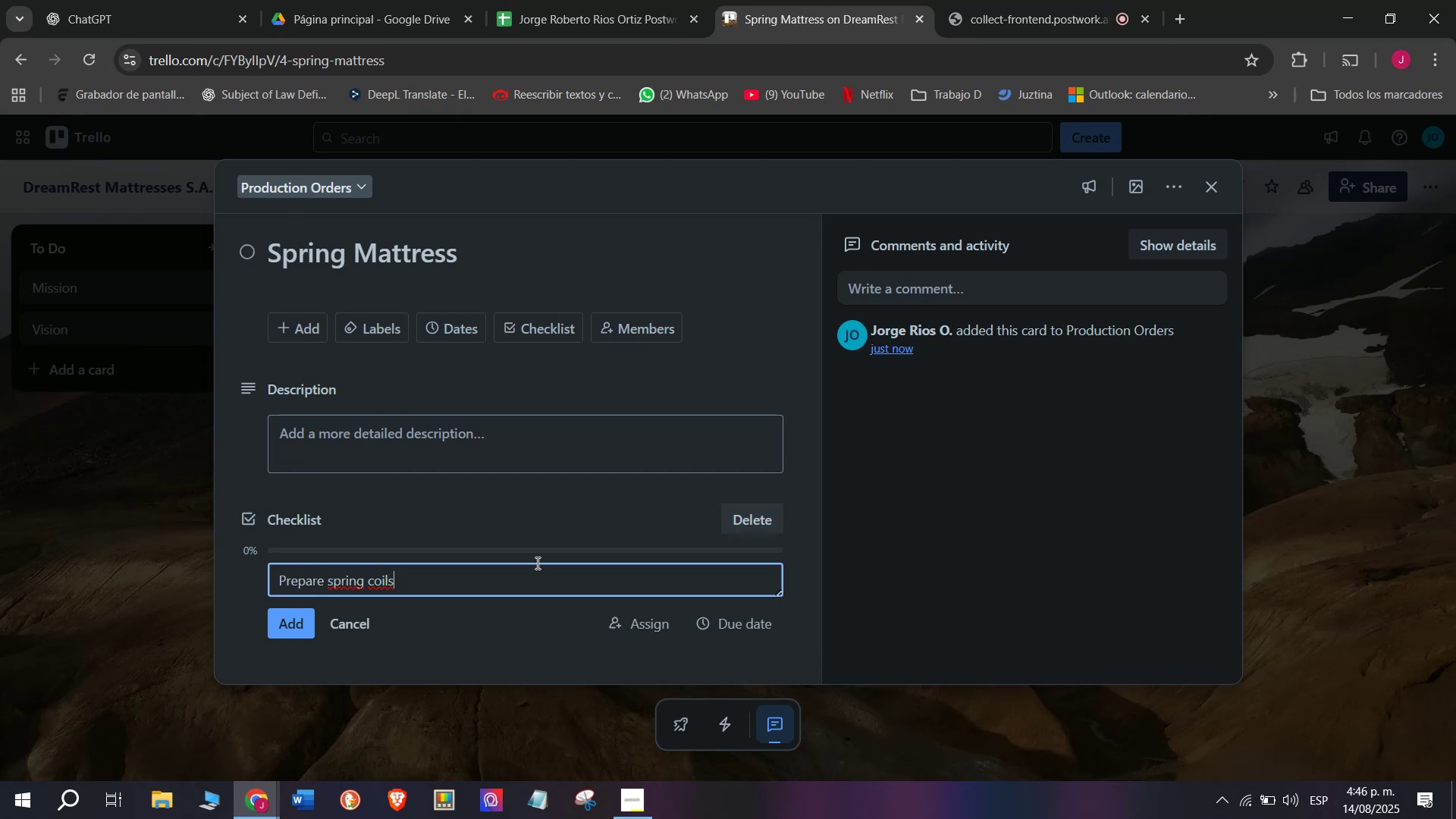 
wait(5.93)
 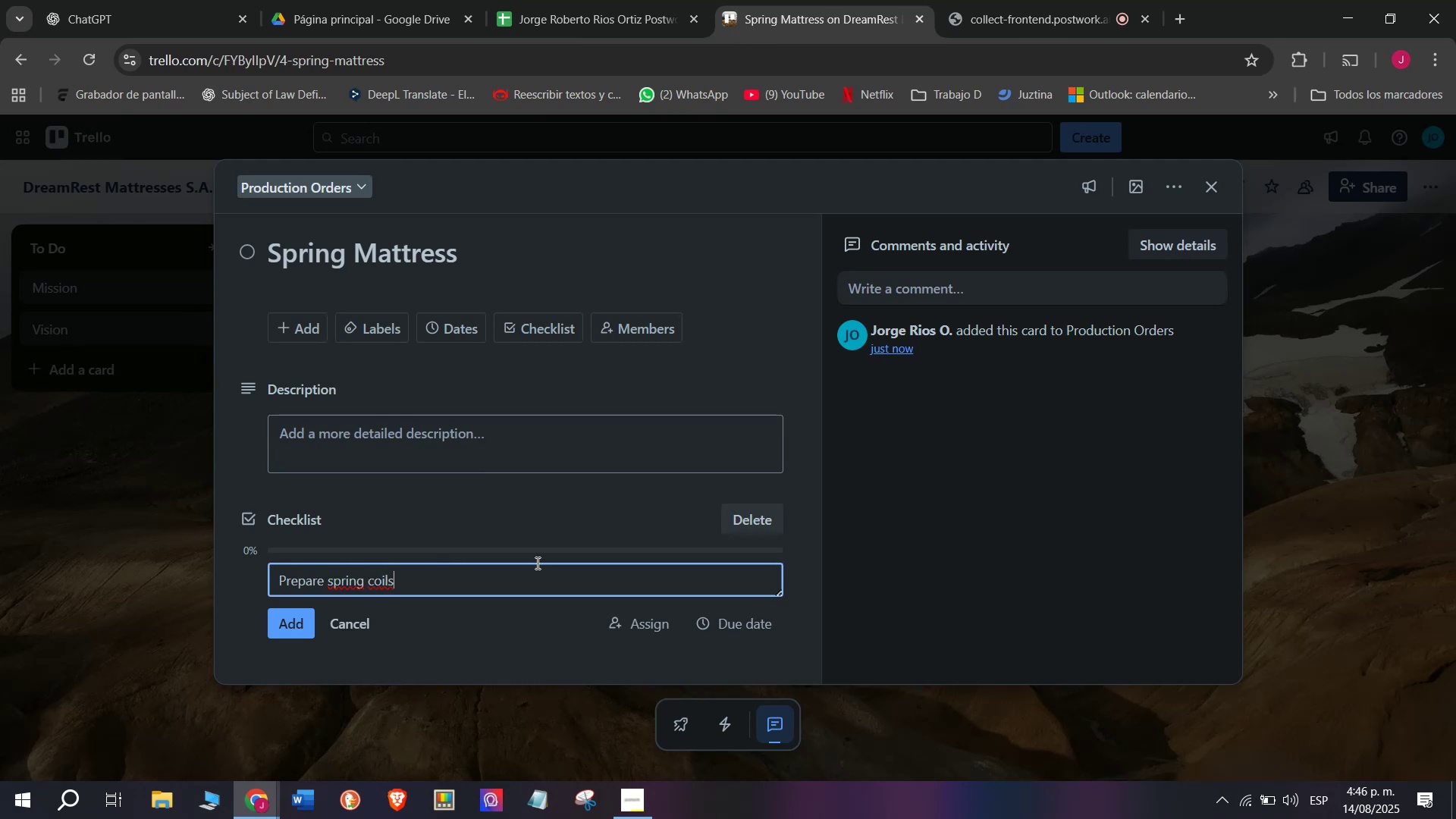 
key(Enter)
 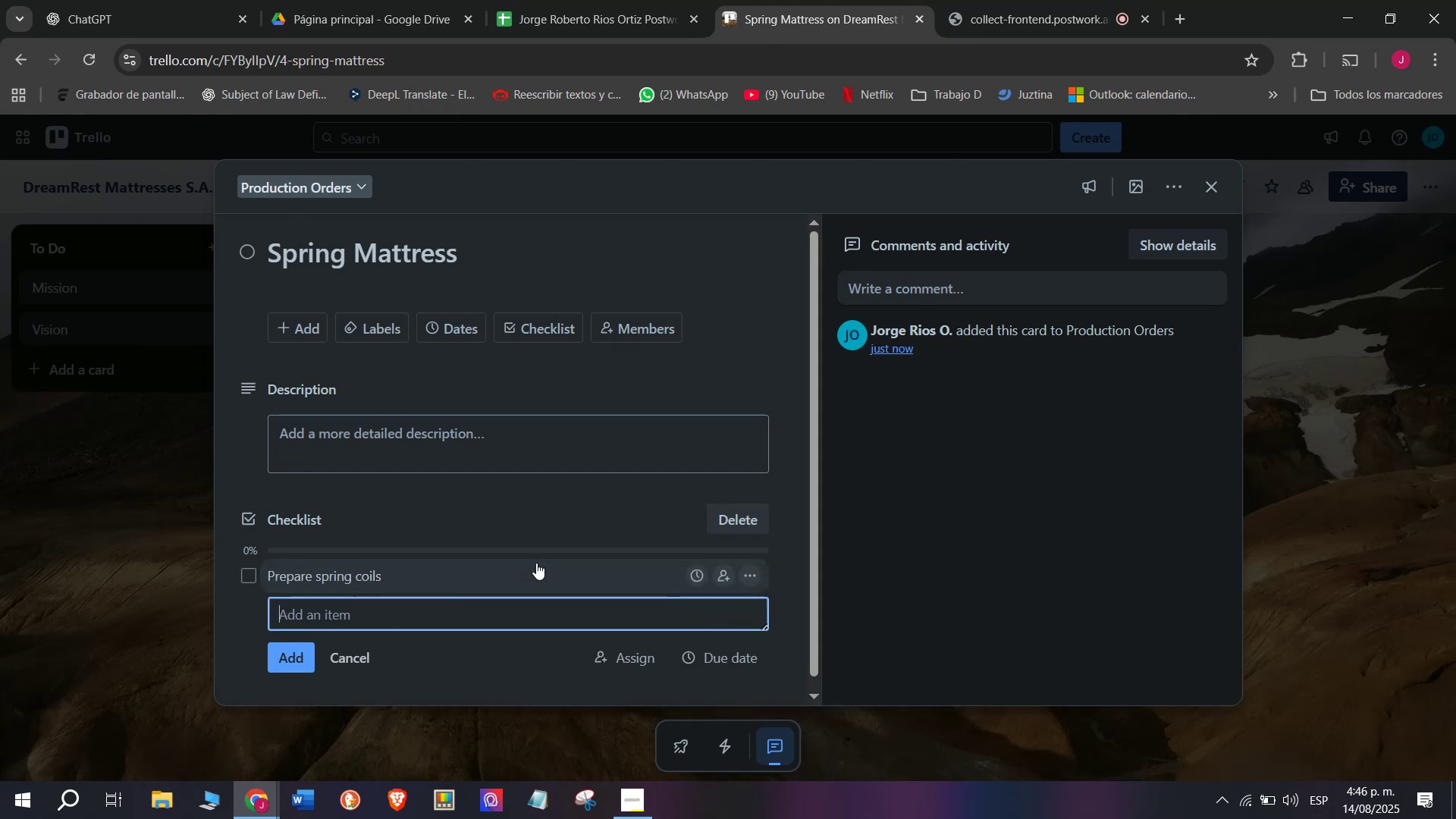 
type(Add fron )
key(Backspace)
key(Backspace)
type(m)
 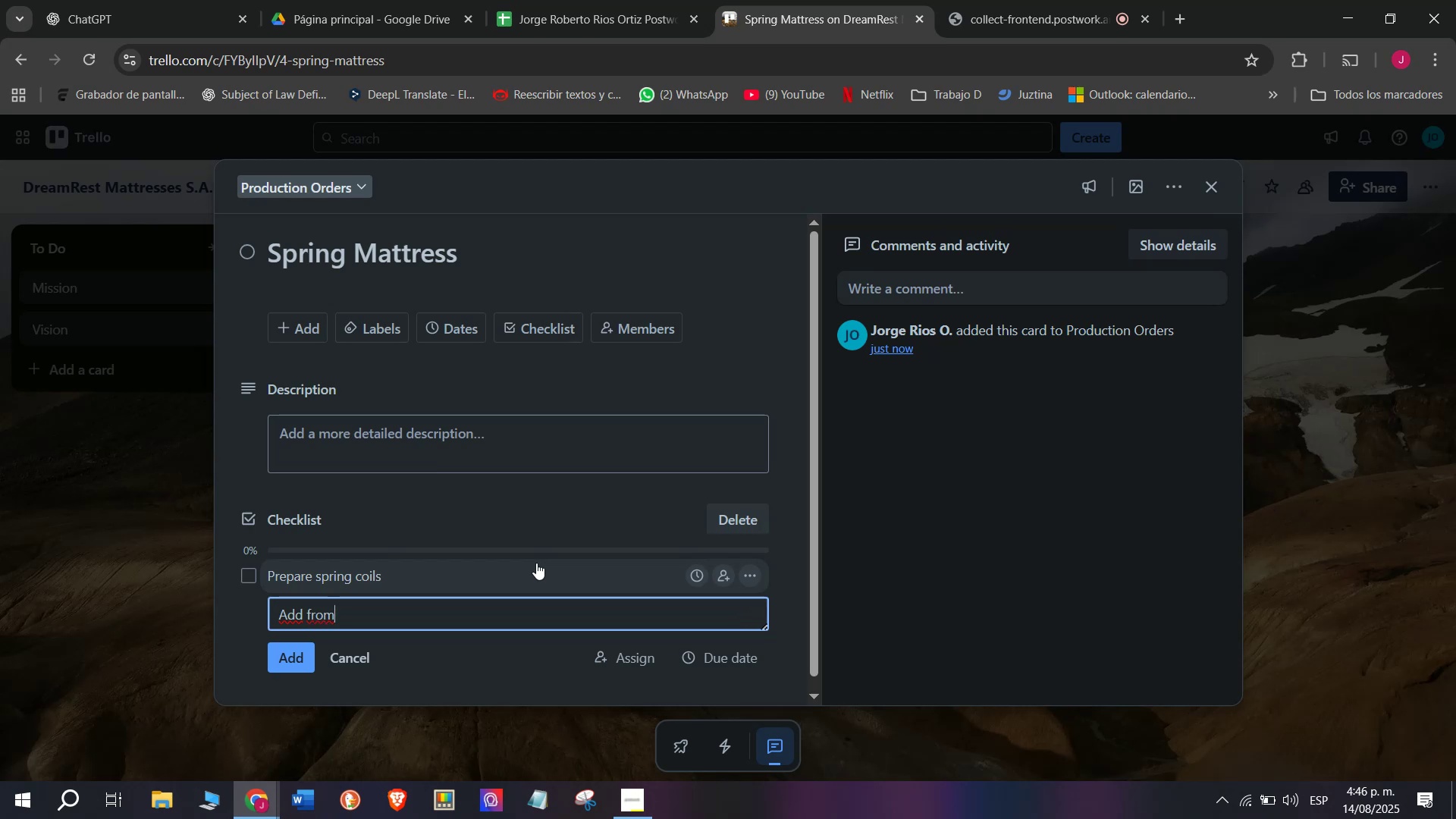 
key(Backspace)
key(Backspace)
key(Backspace)
type(oam )
 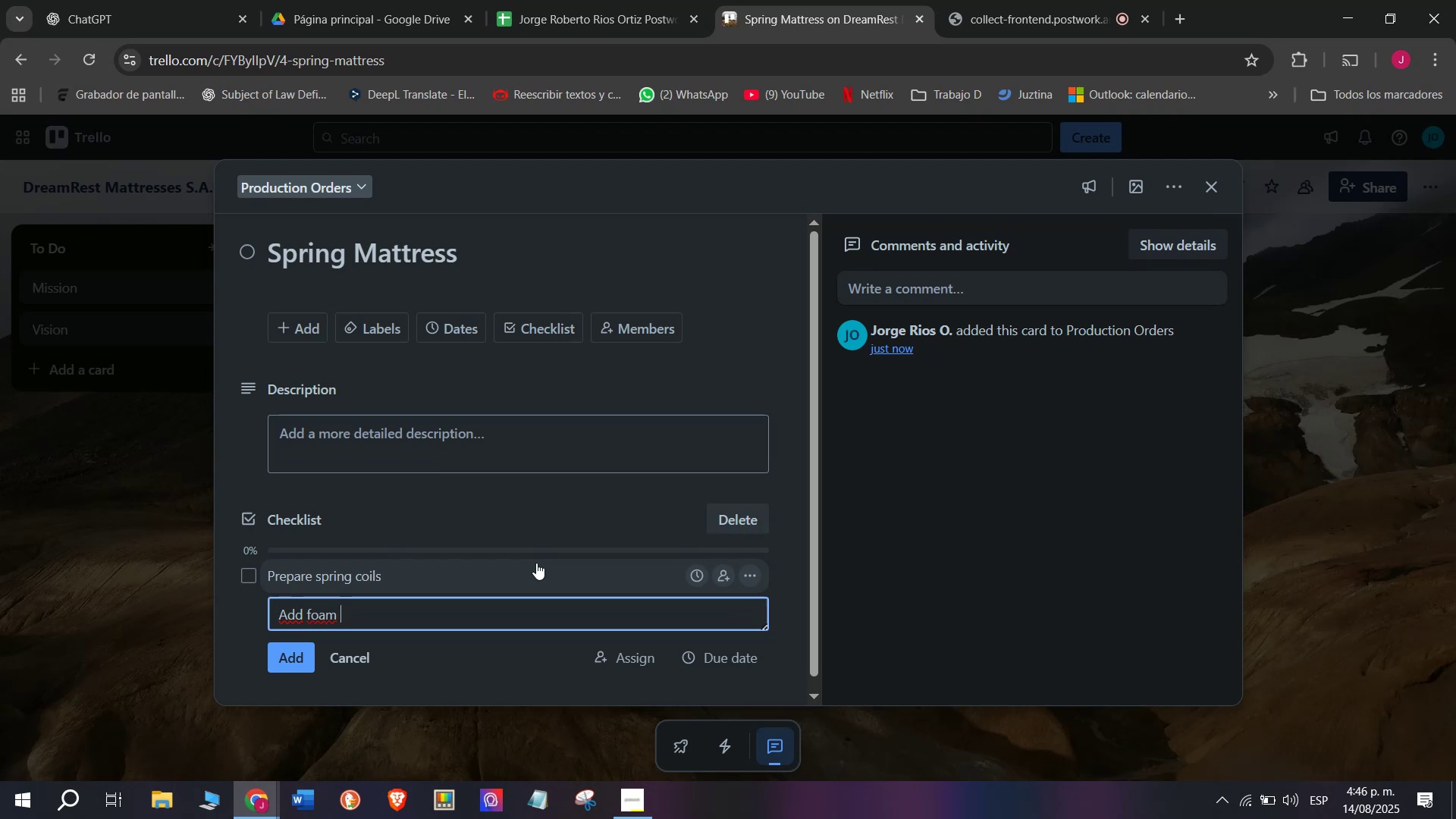 
type(padding)
 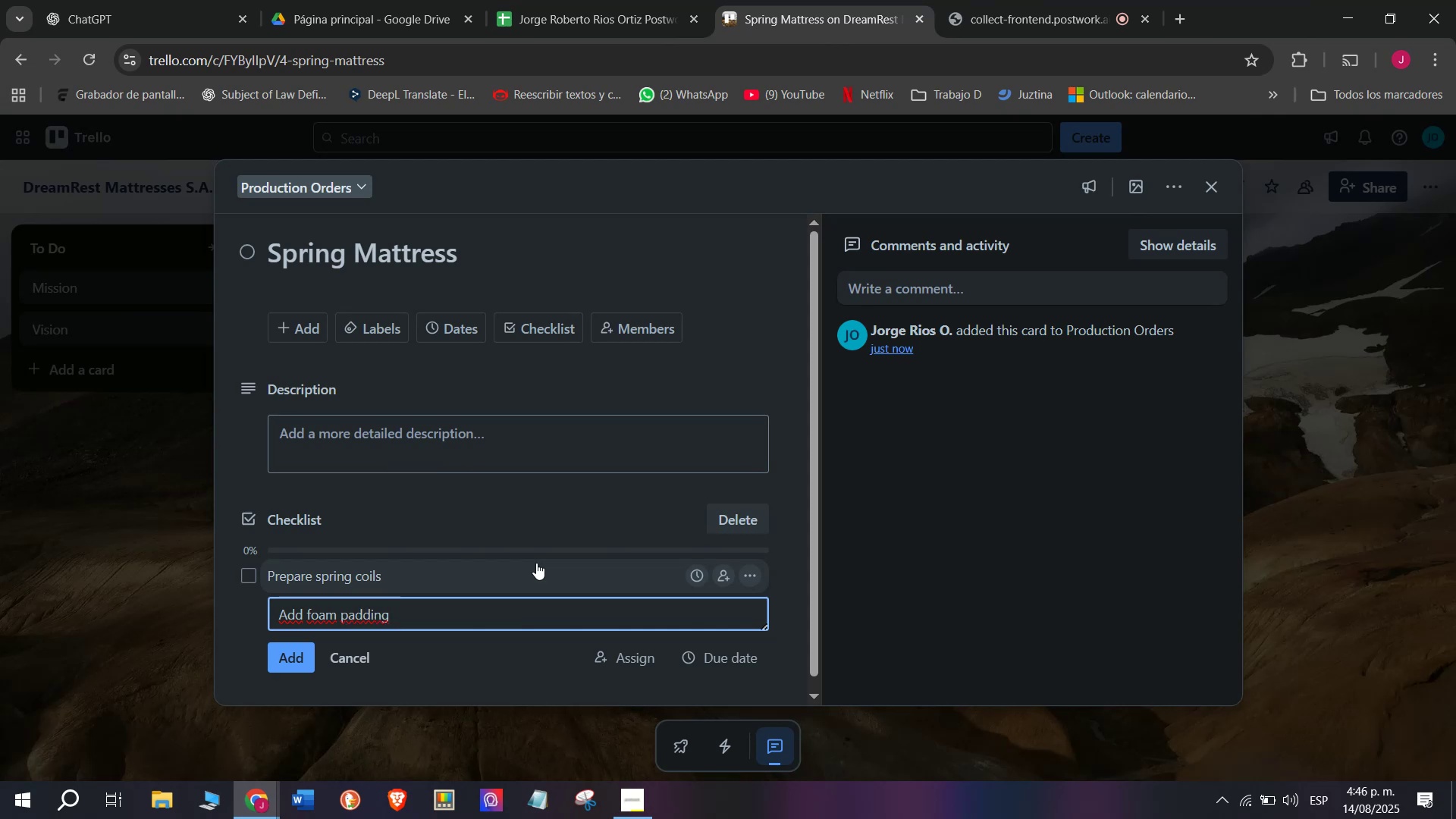 
key(Enter)
 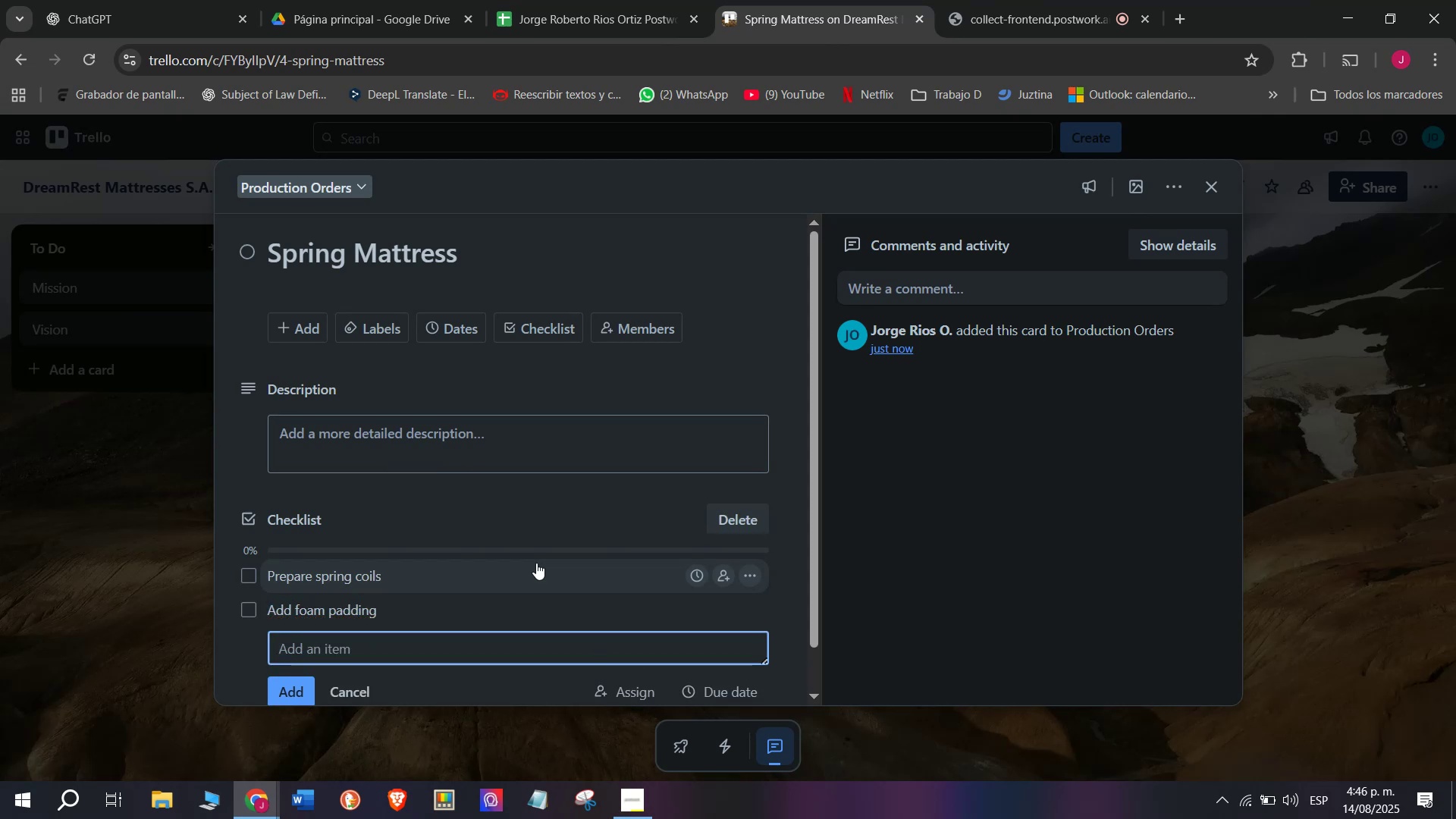 
type(Wrap in )
 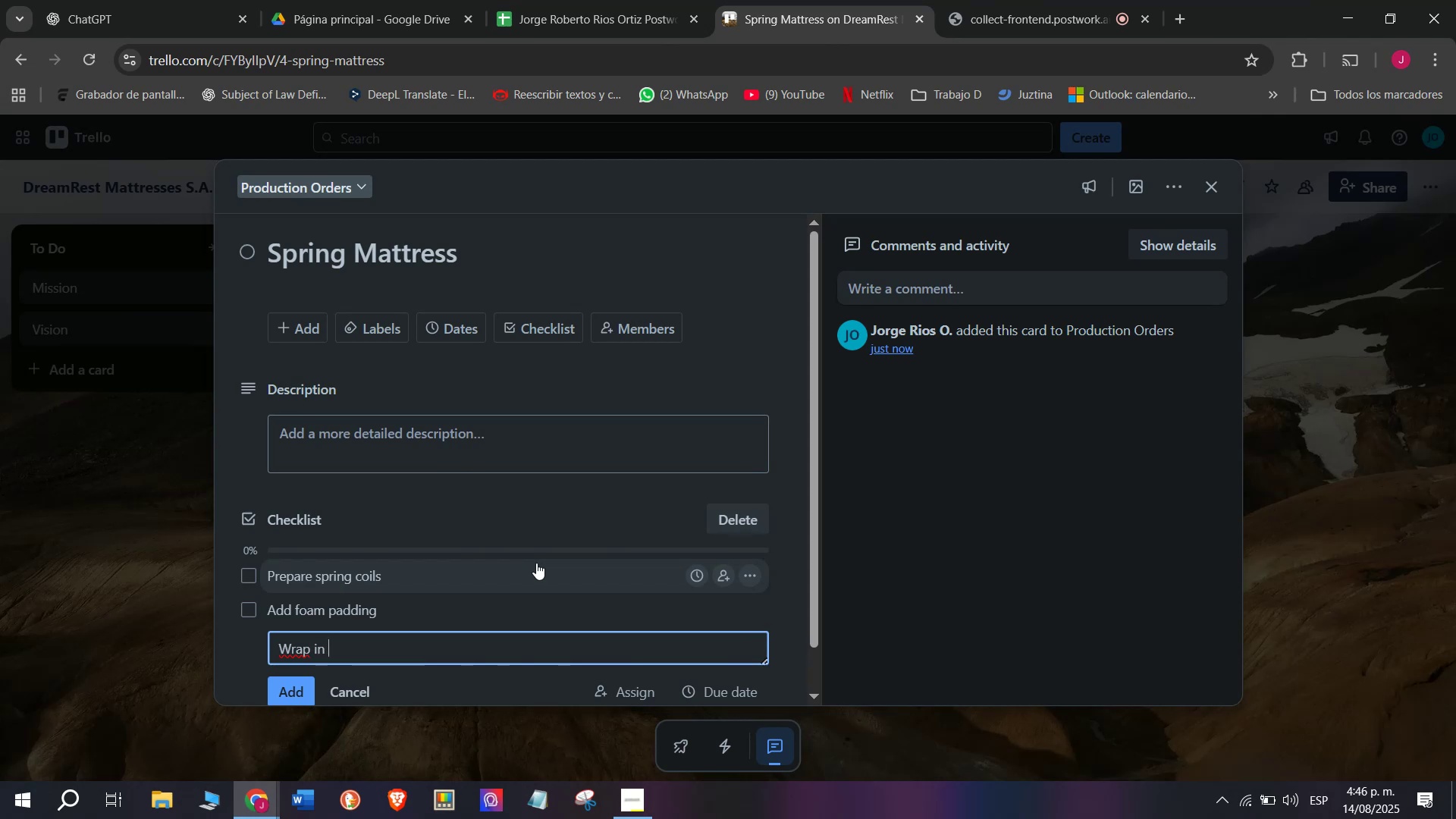 
wait(7.28)
 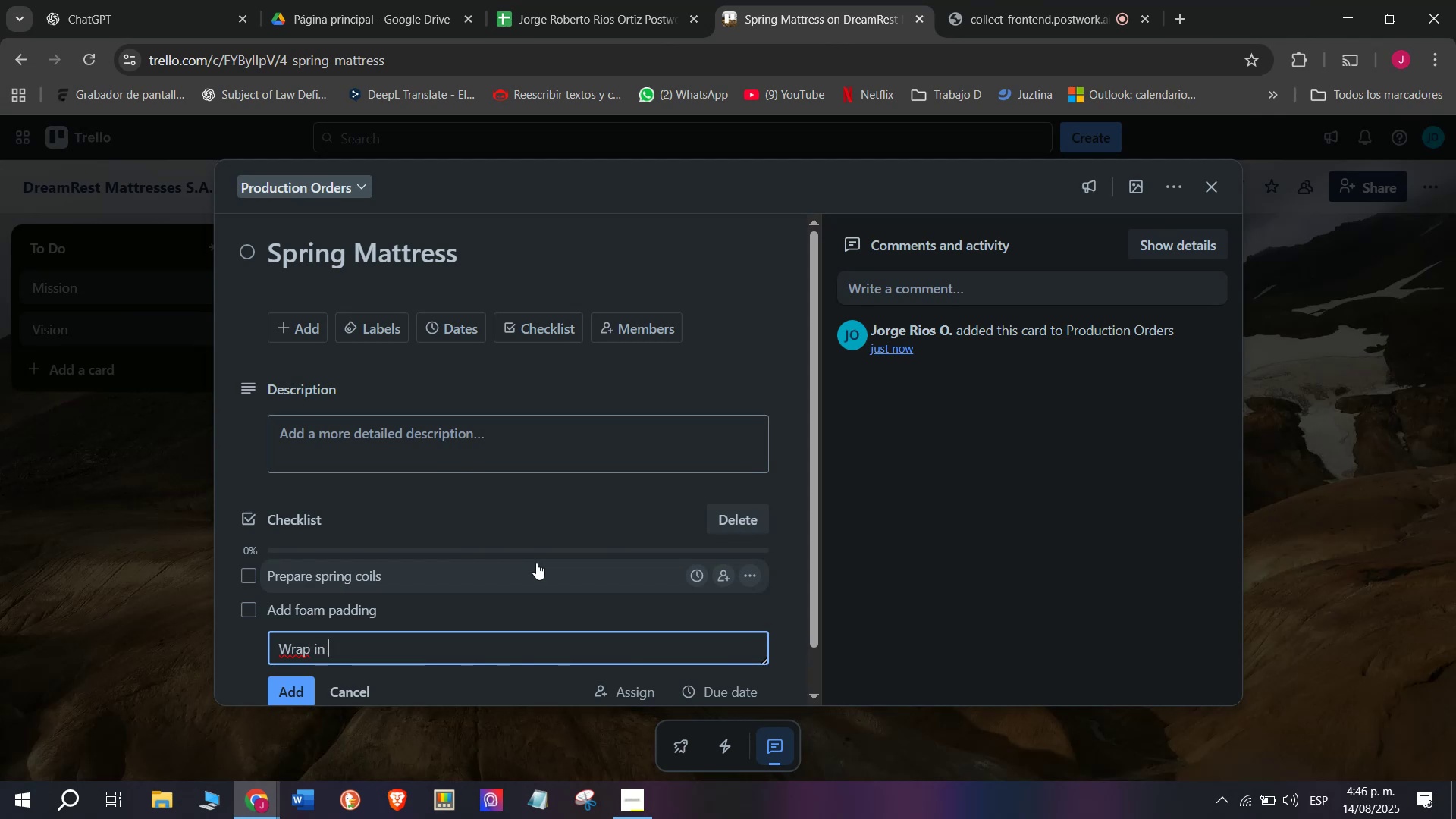 
type(protective layer)
 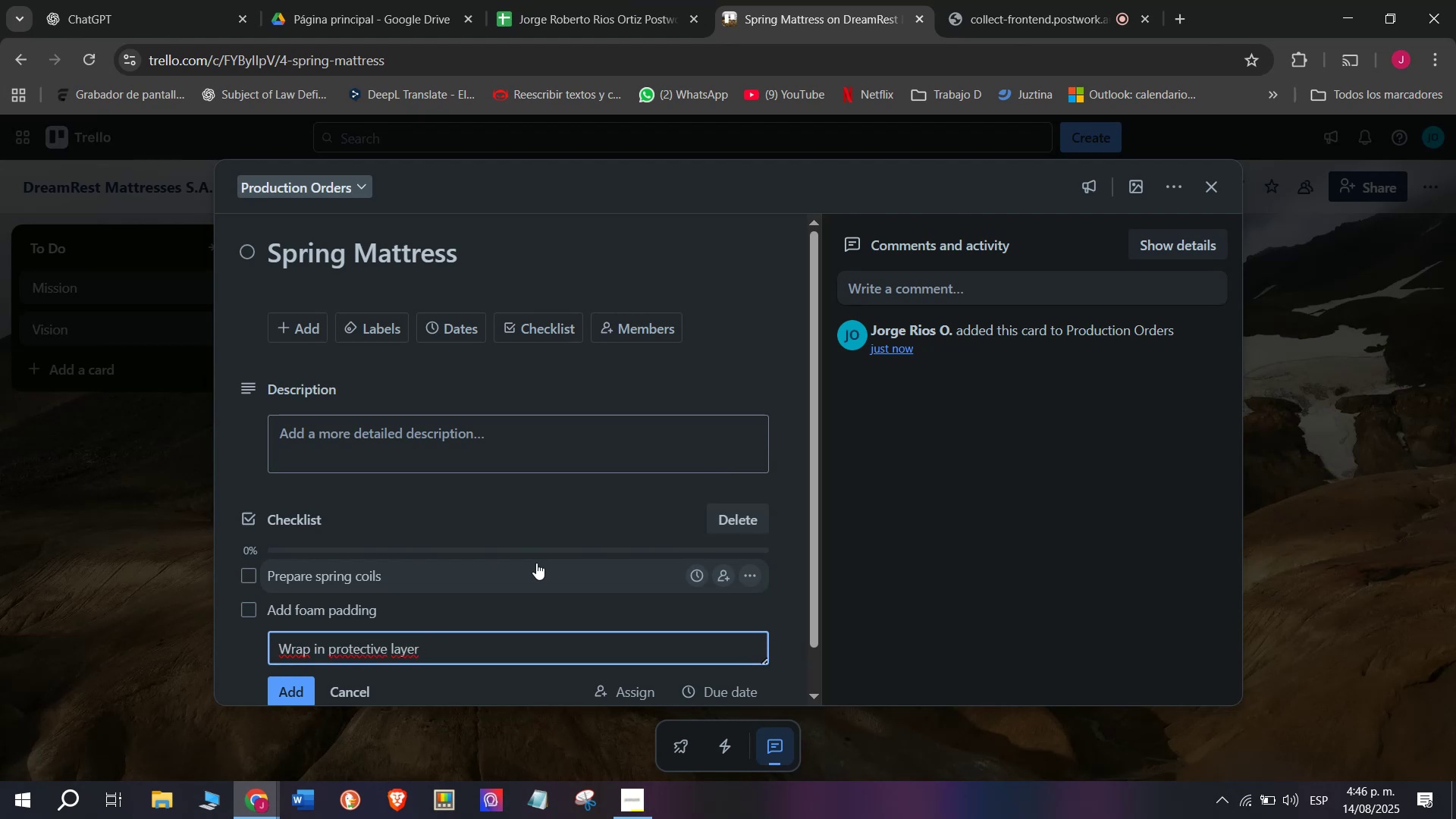 
key(Enter)
 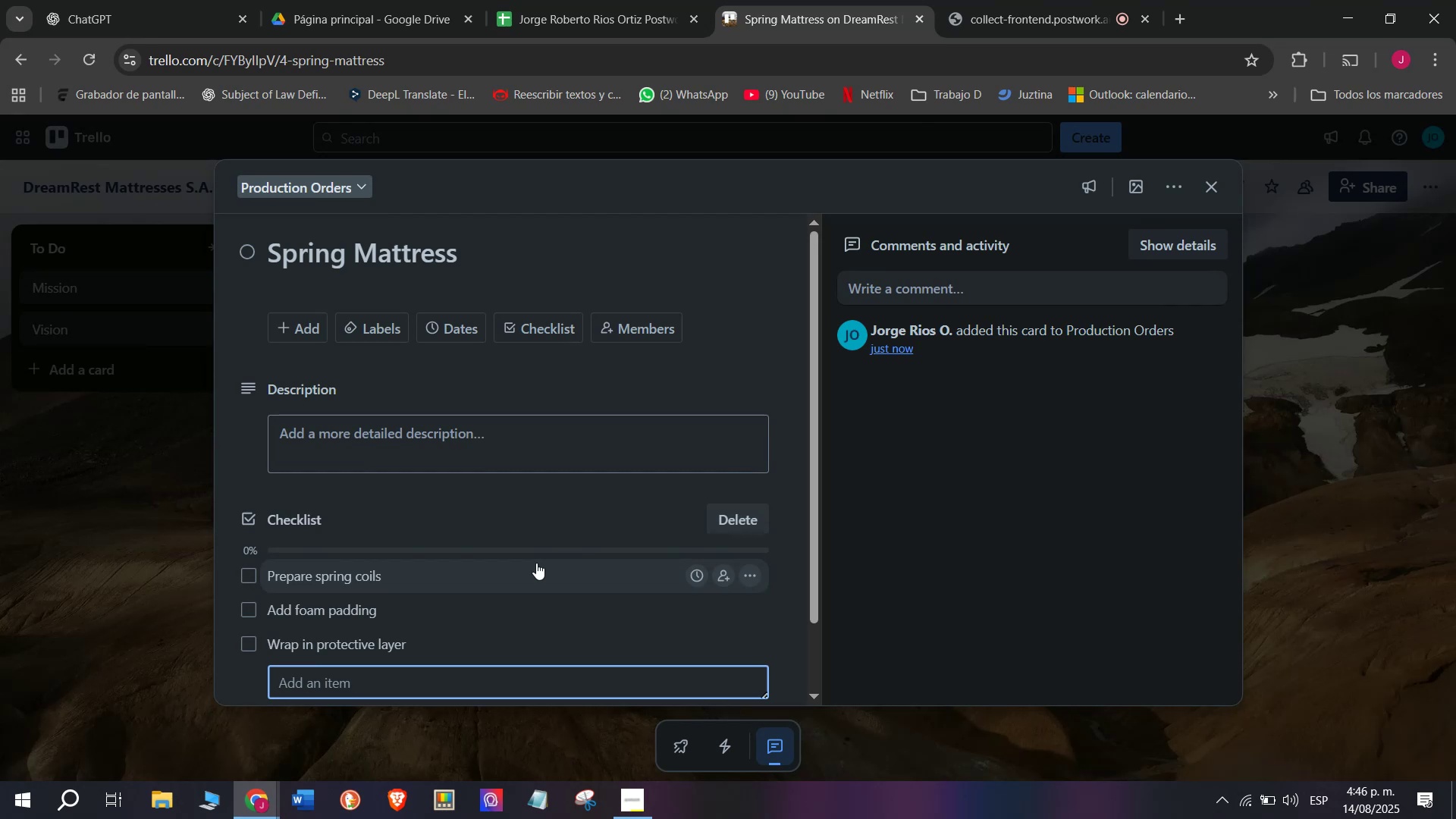 
type(St)
 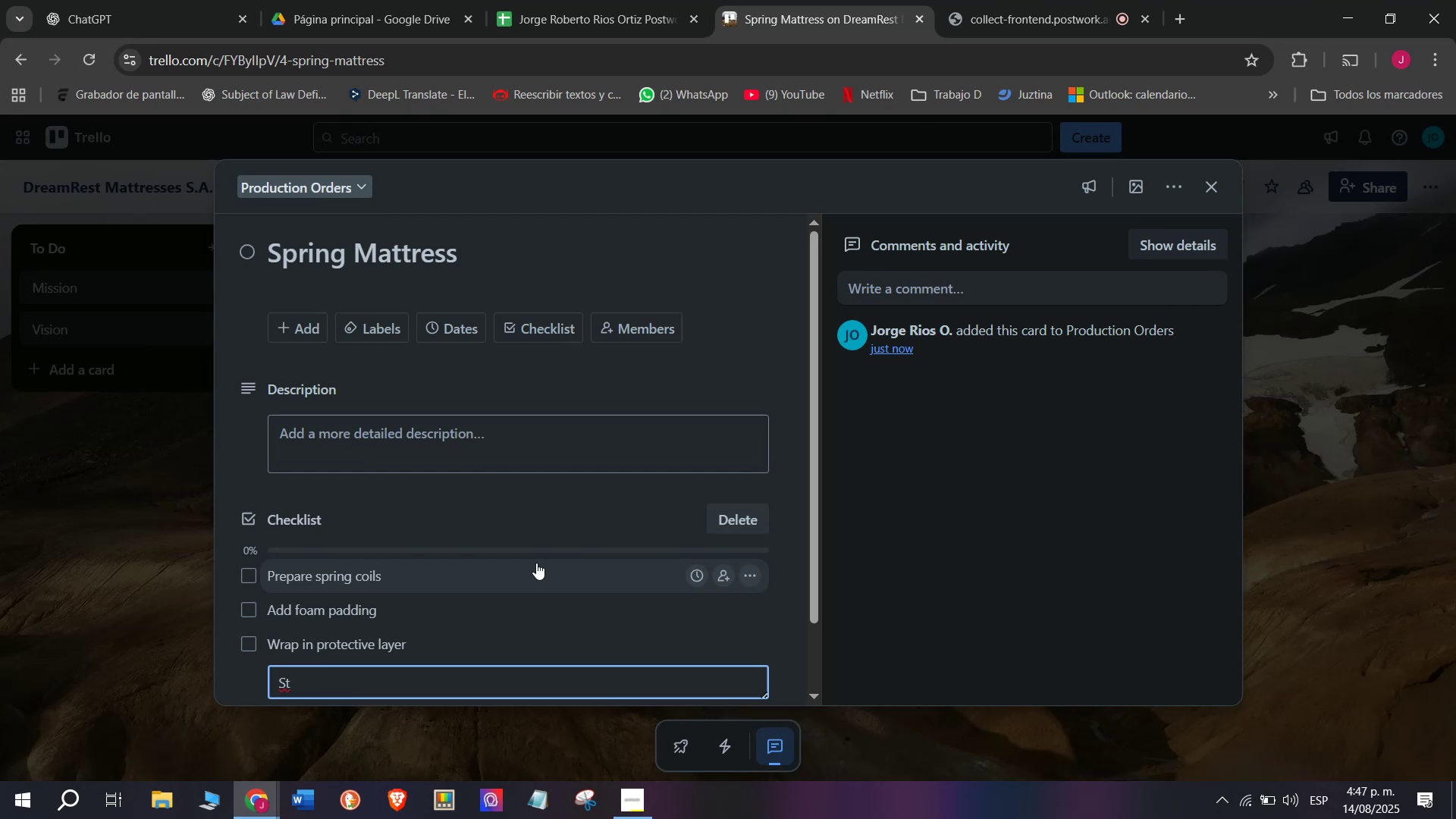 
wait(5.21)
 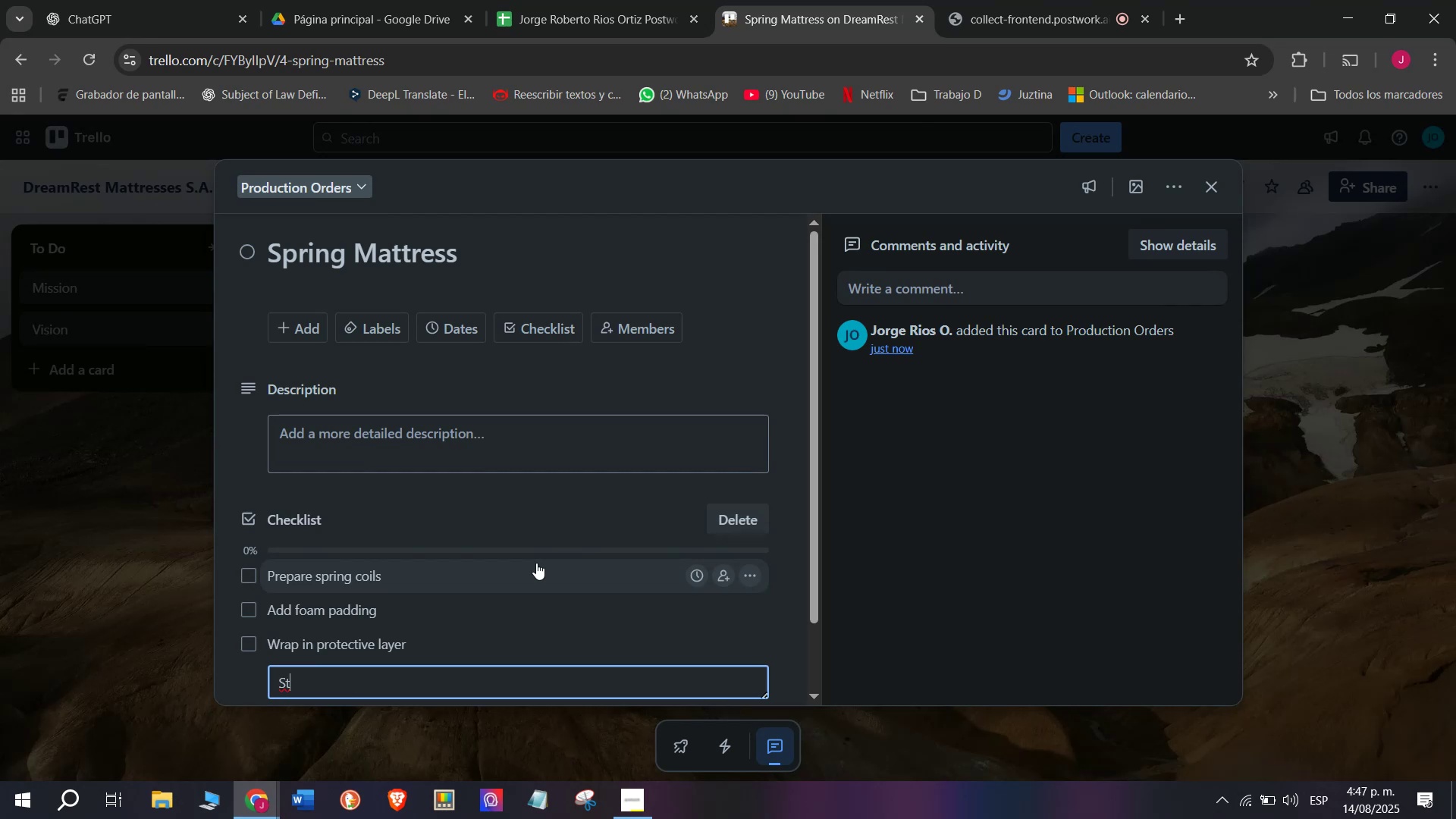 
type(itch )
 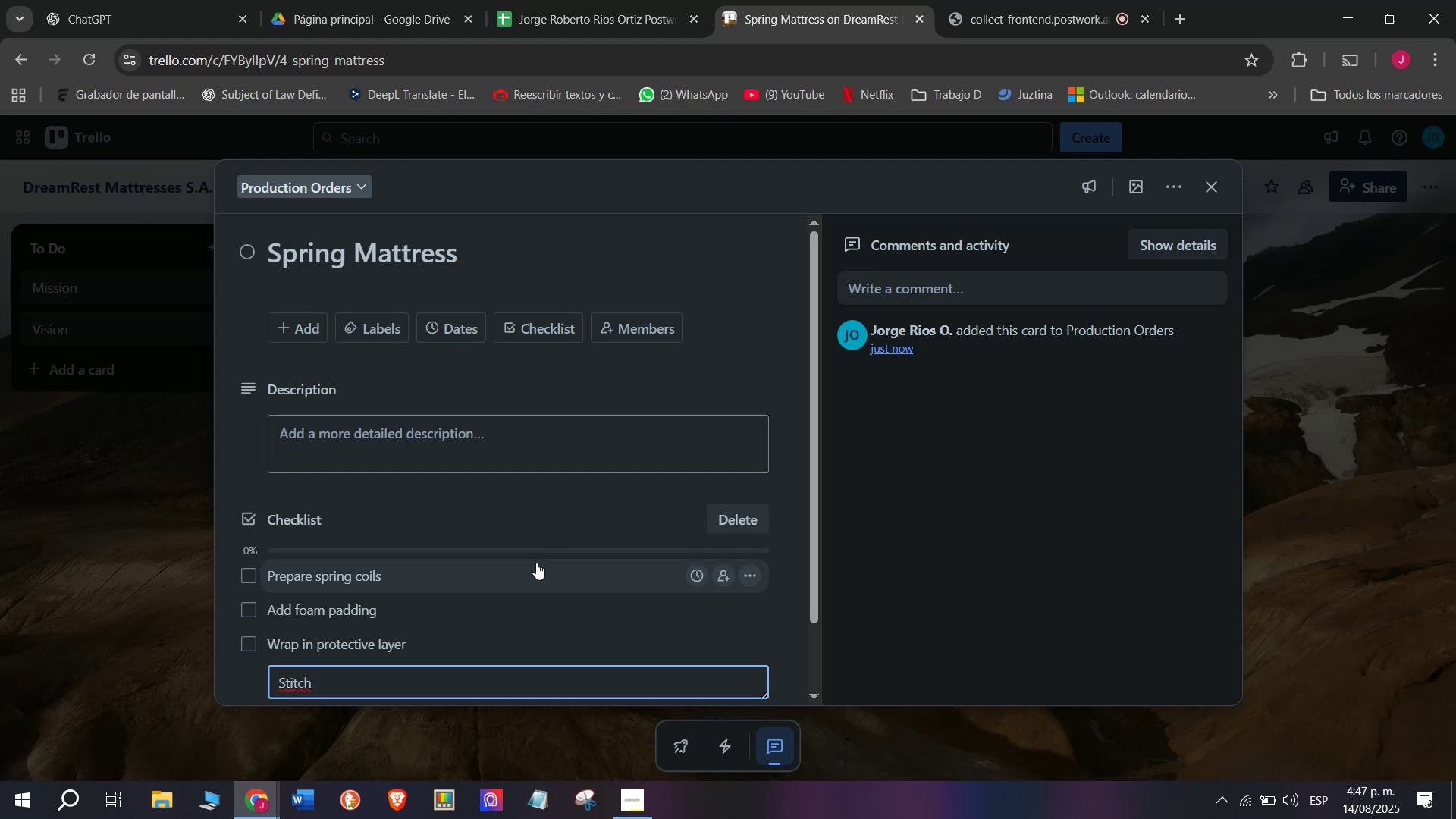 
type(outer )
 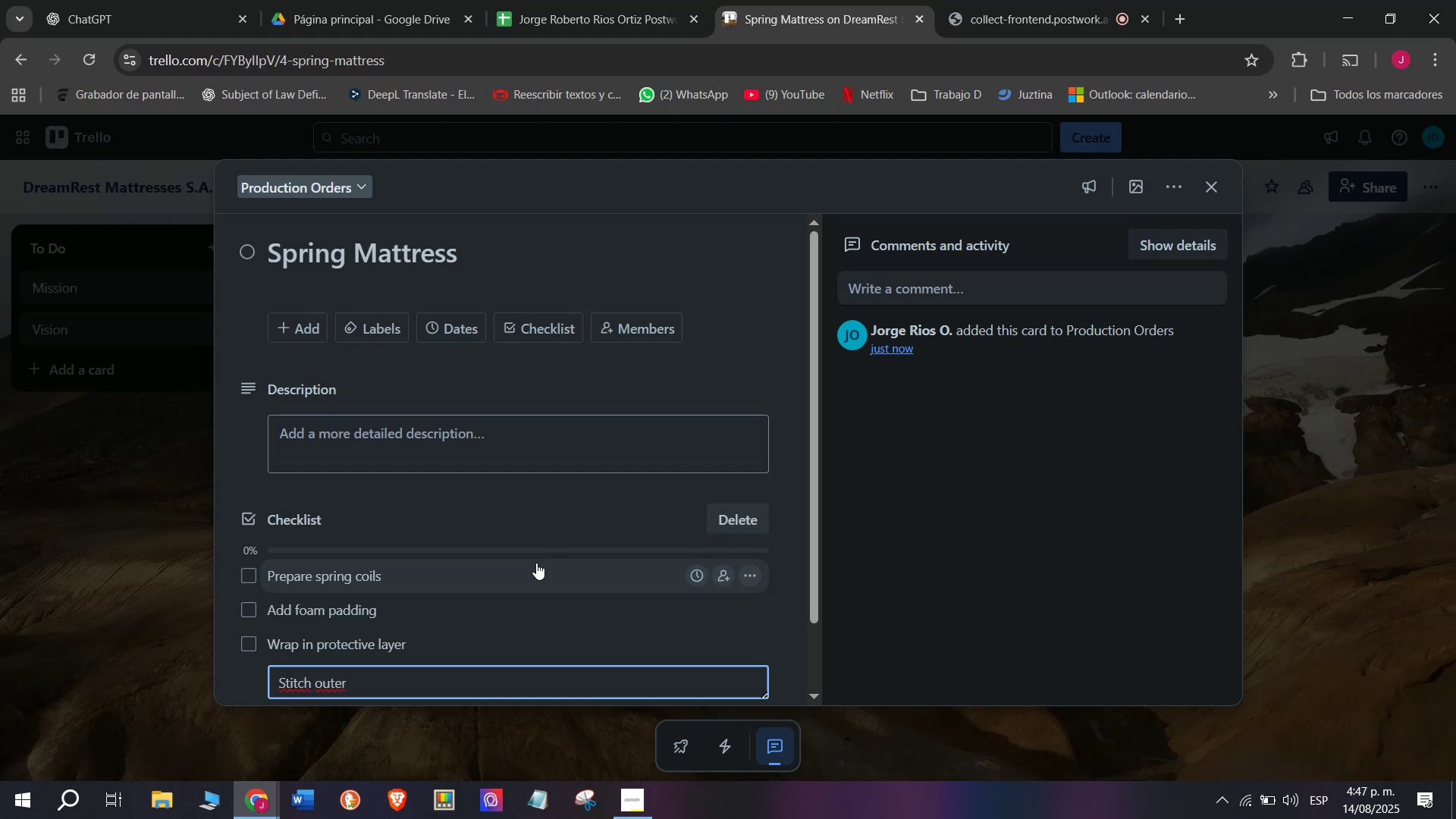 
type(fabric)
 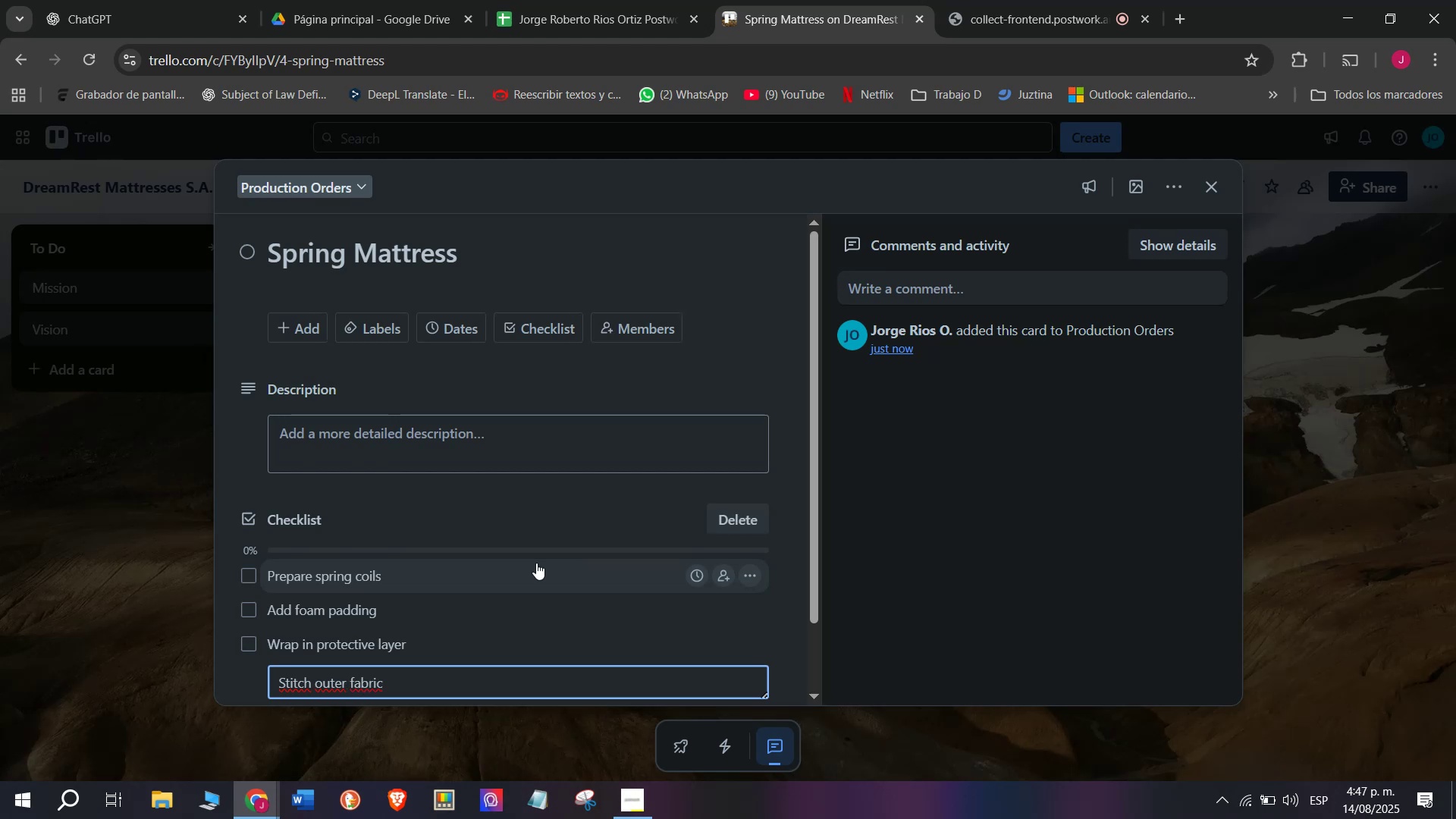 
key(Enter)
 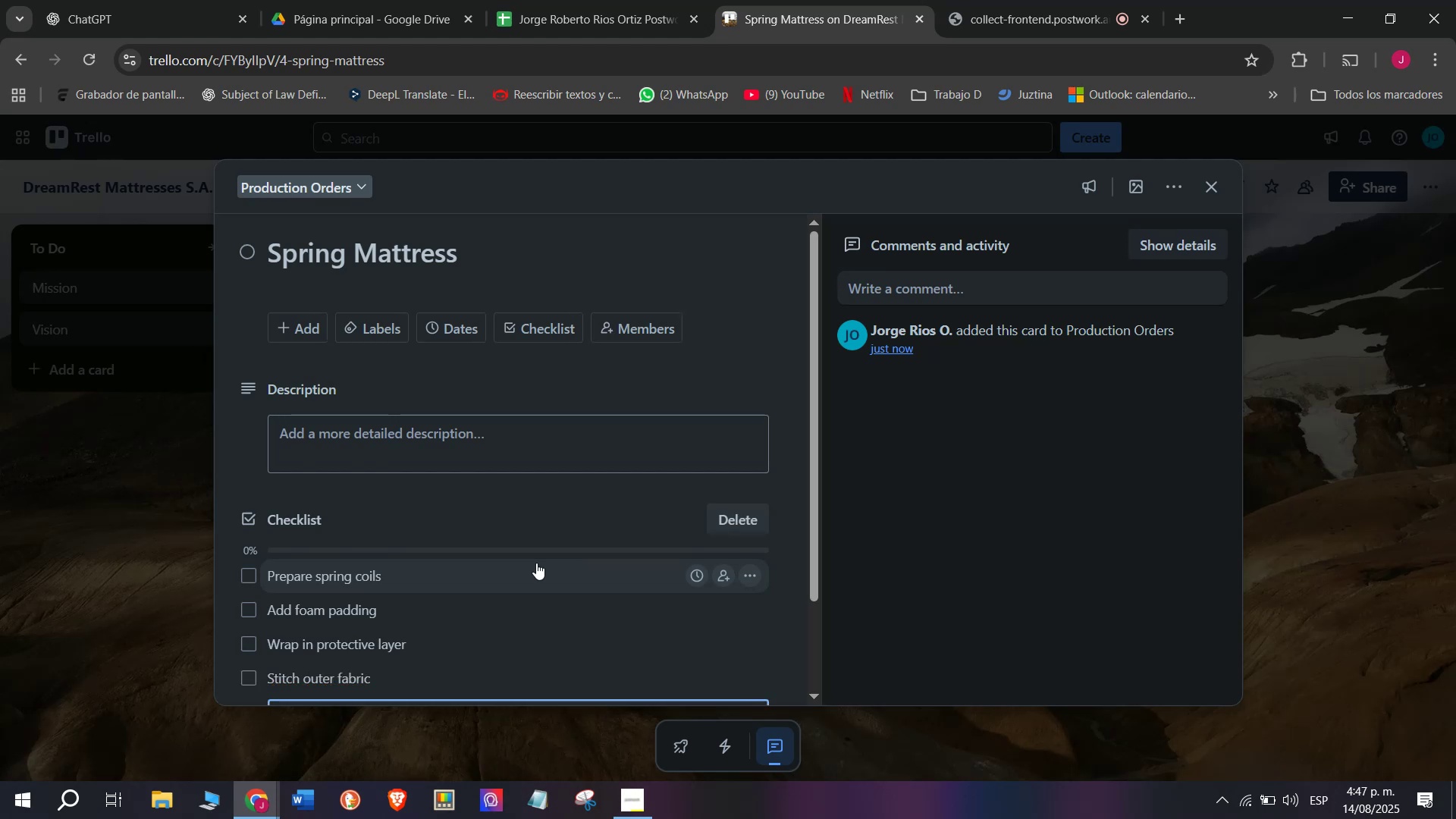 
type(Attach )
 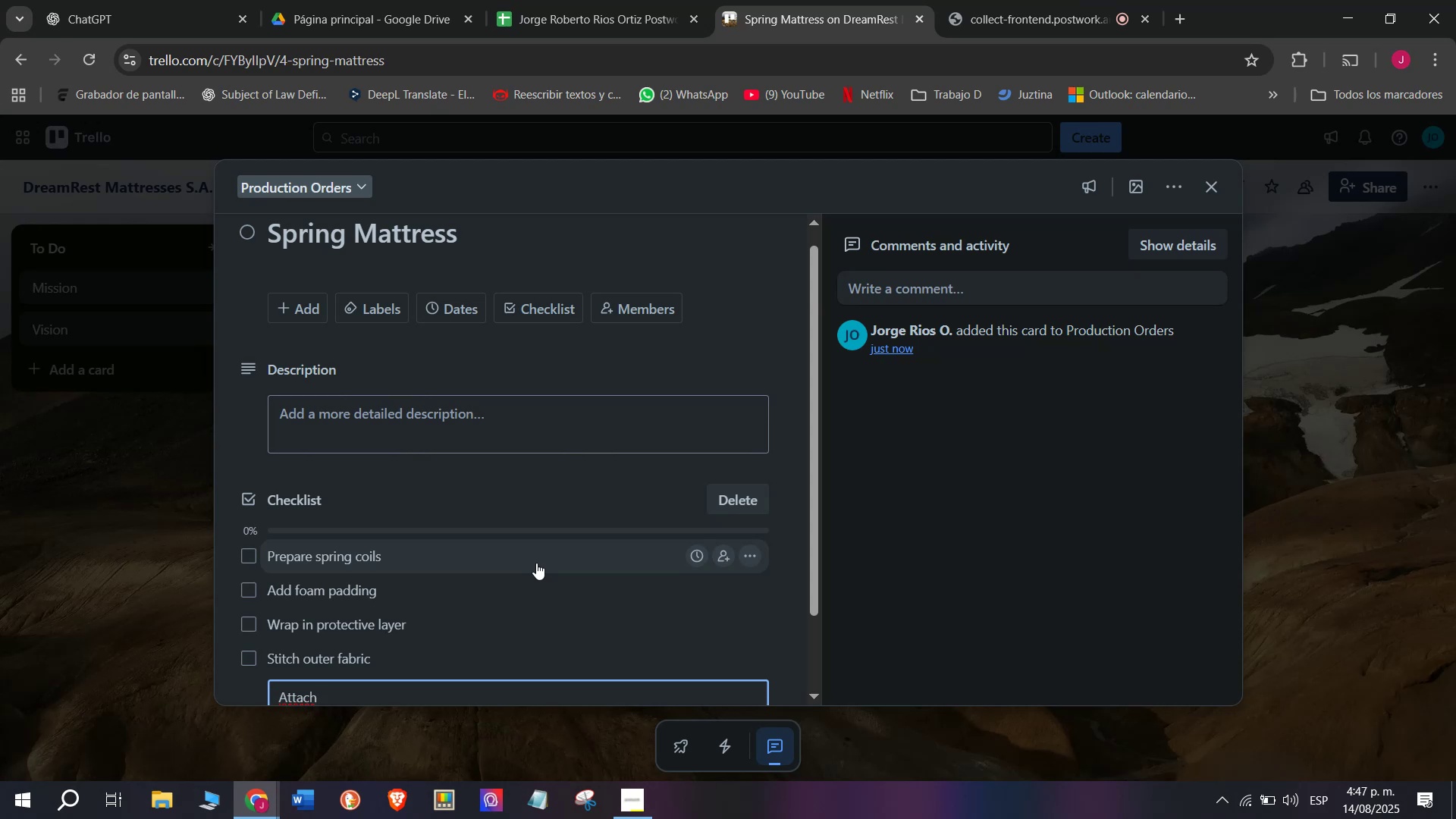 
type(hadle)
 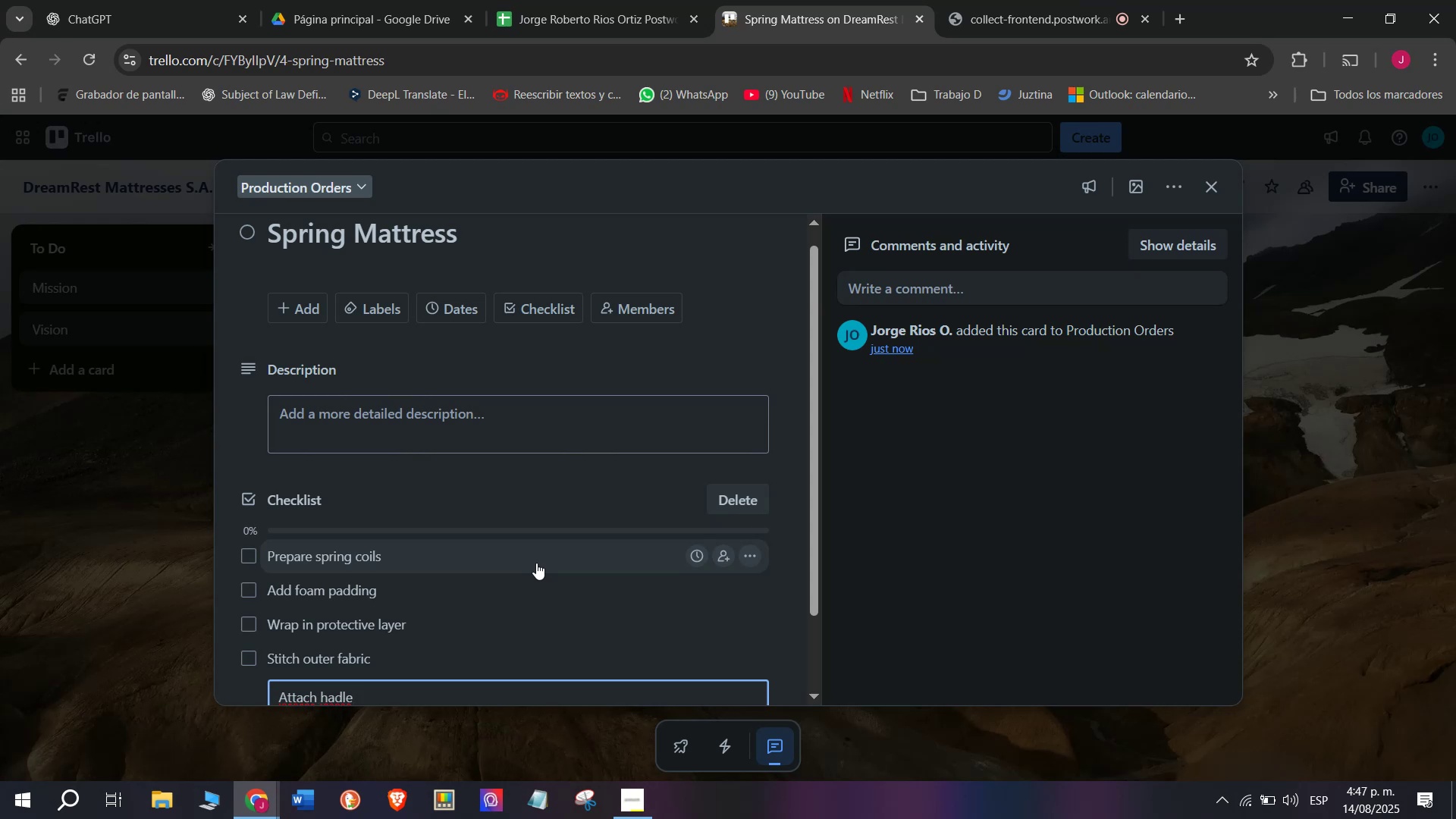 
key(S)
 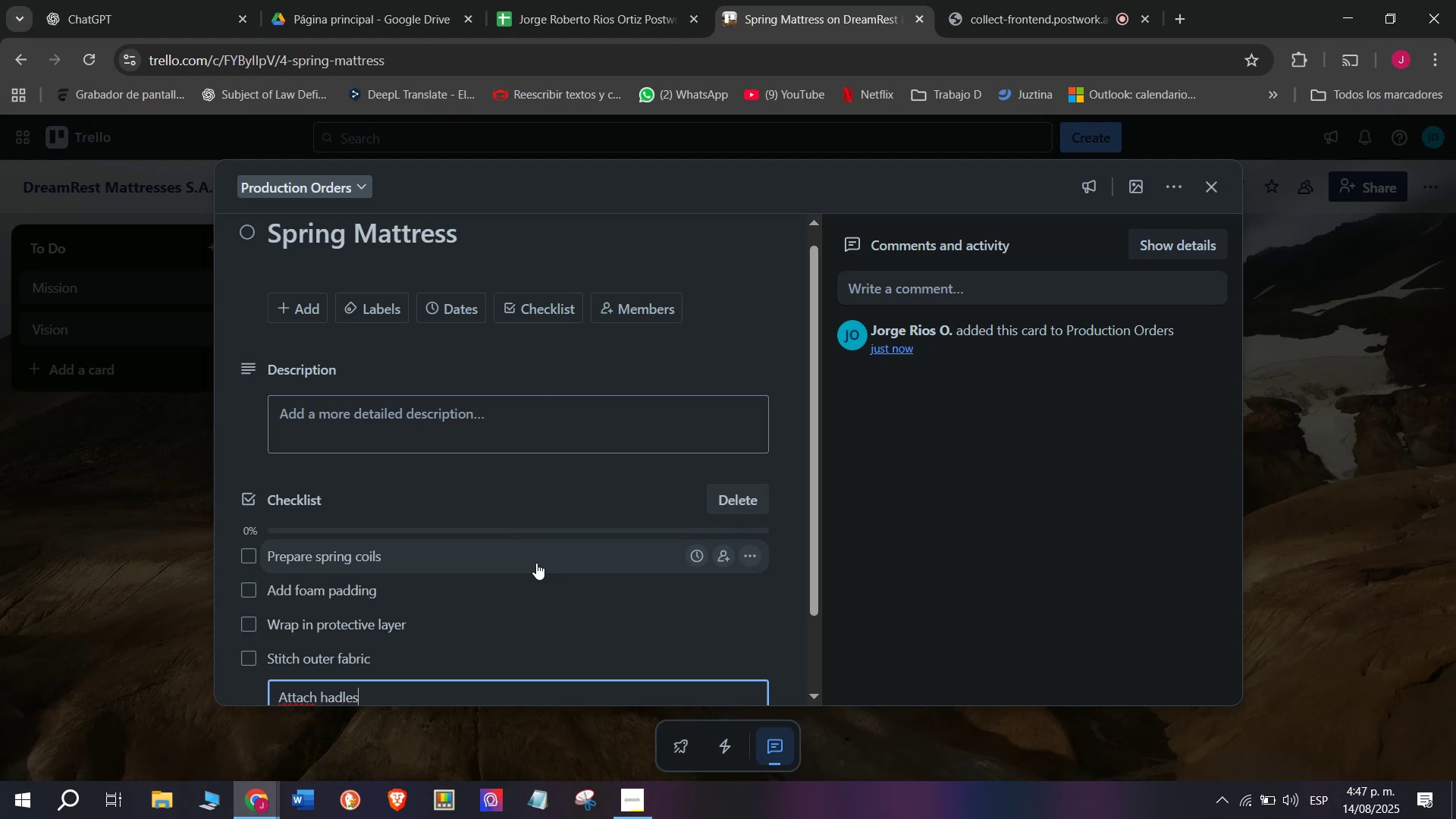 
key(Enter)
 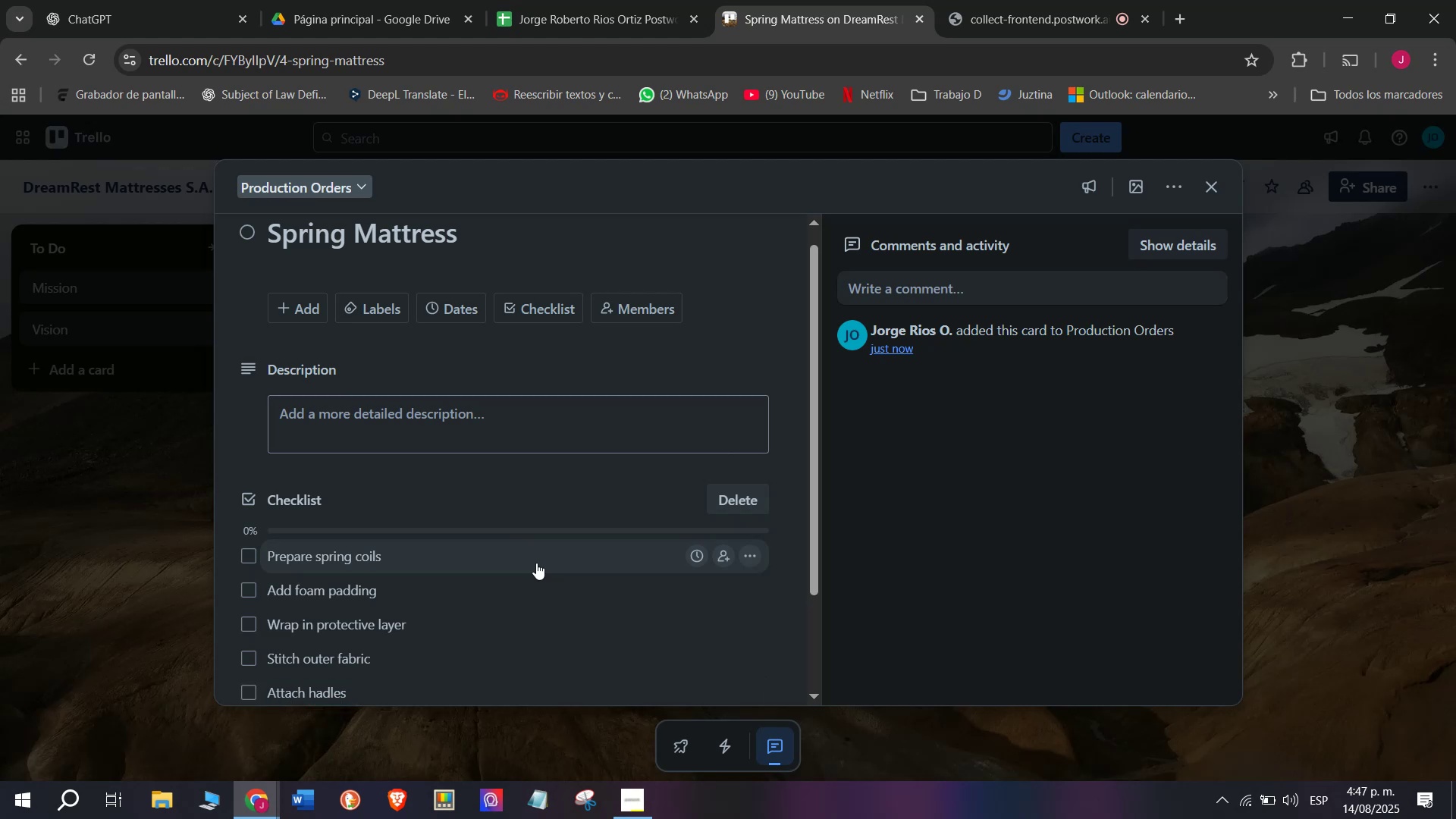 
wait(5.33)
 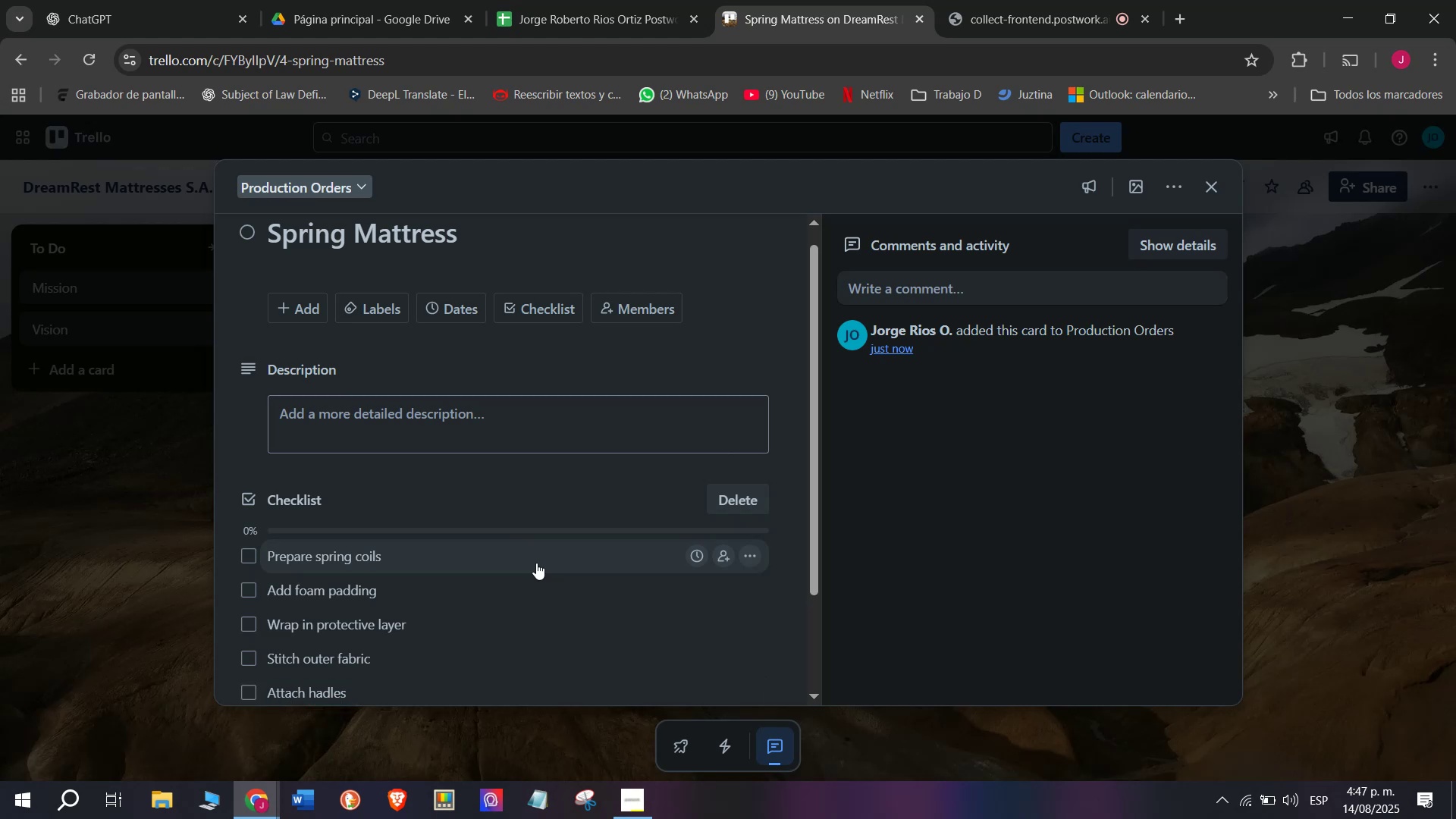 
type(Final quality )
 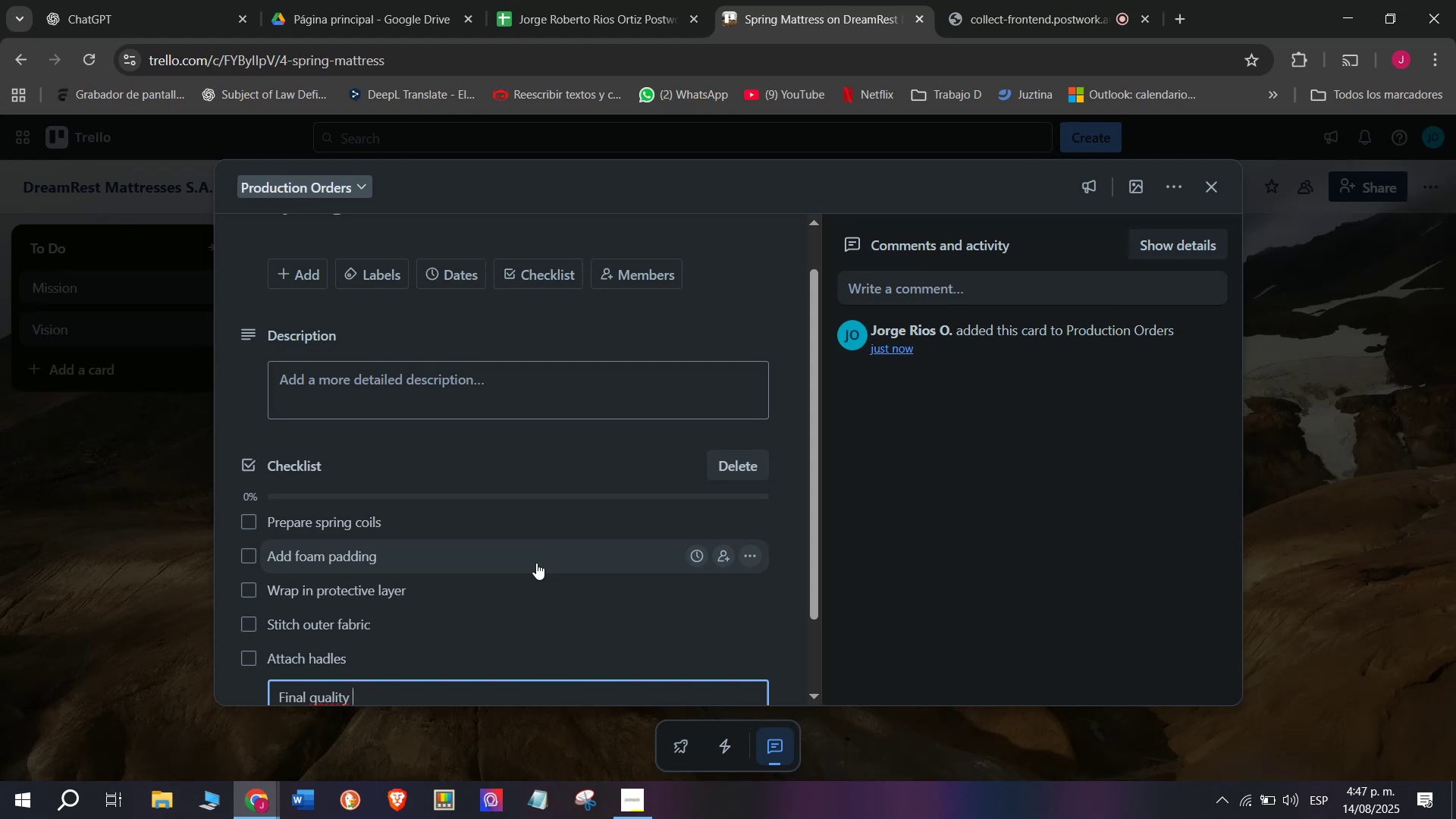 
type(check)
 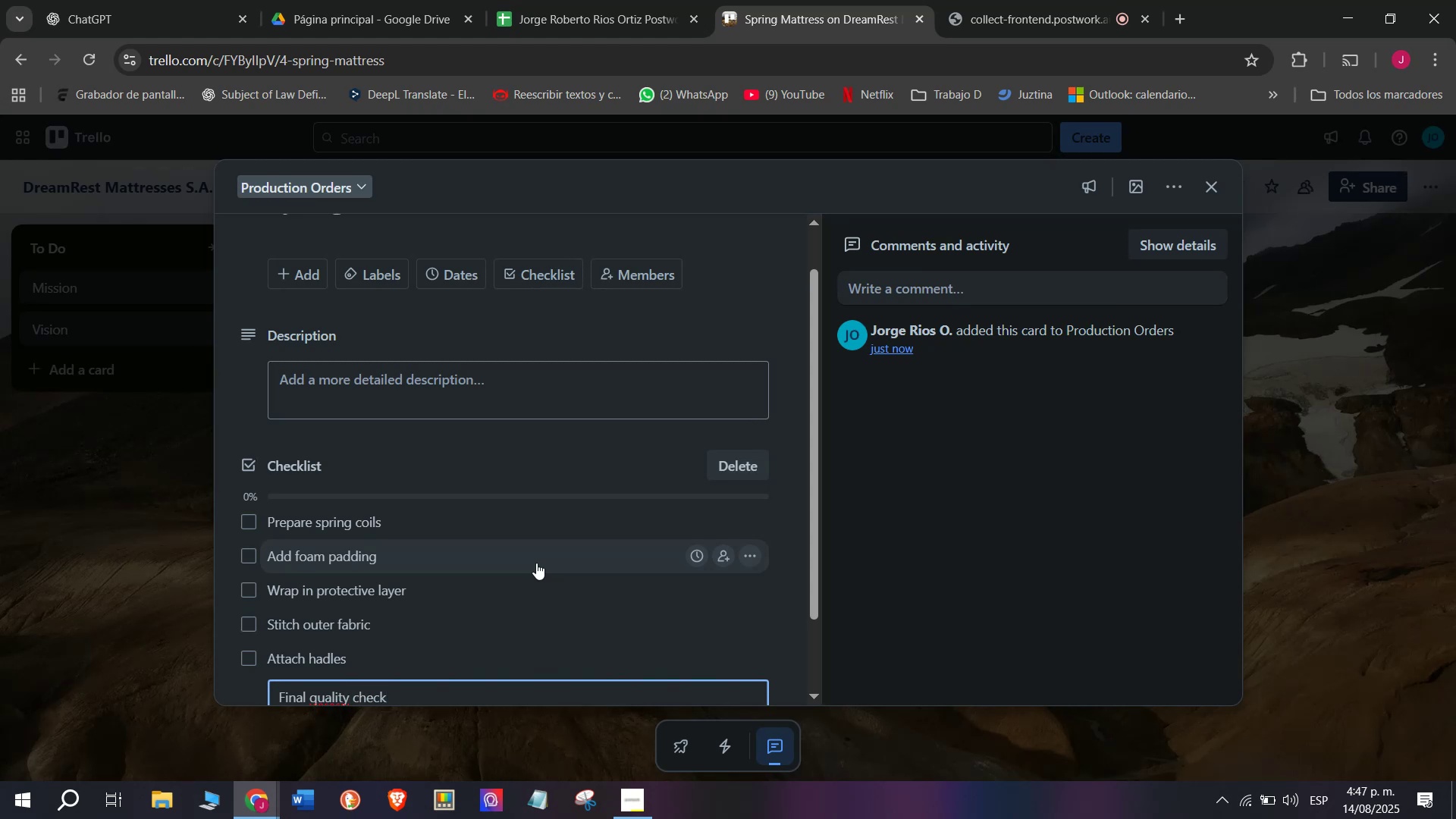 
key(Enter)
 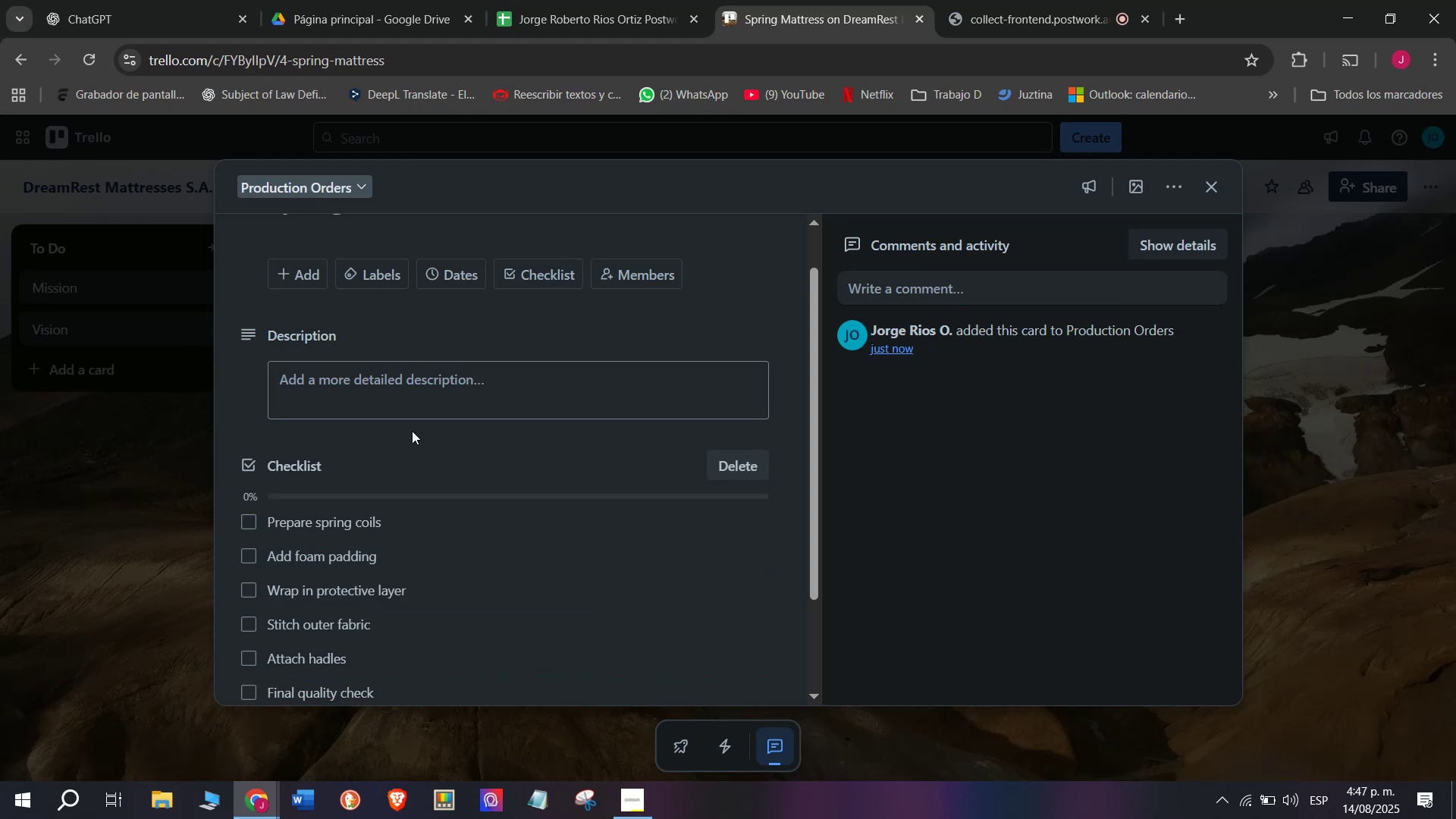 
left_click([360, 276])
 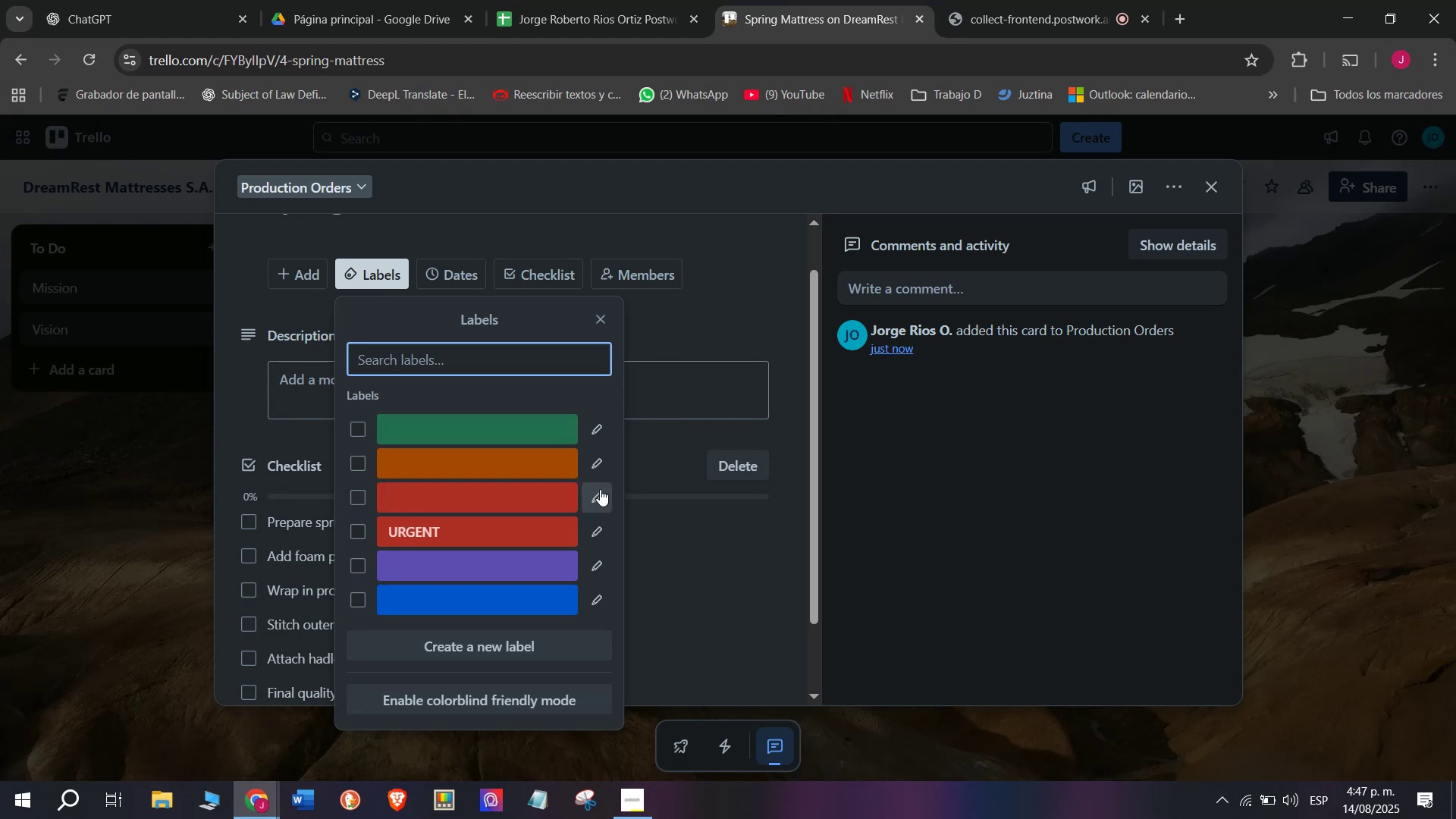 
left_click([595, 469])
 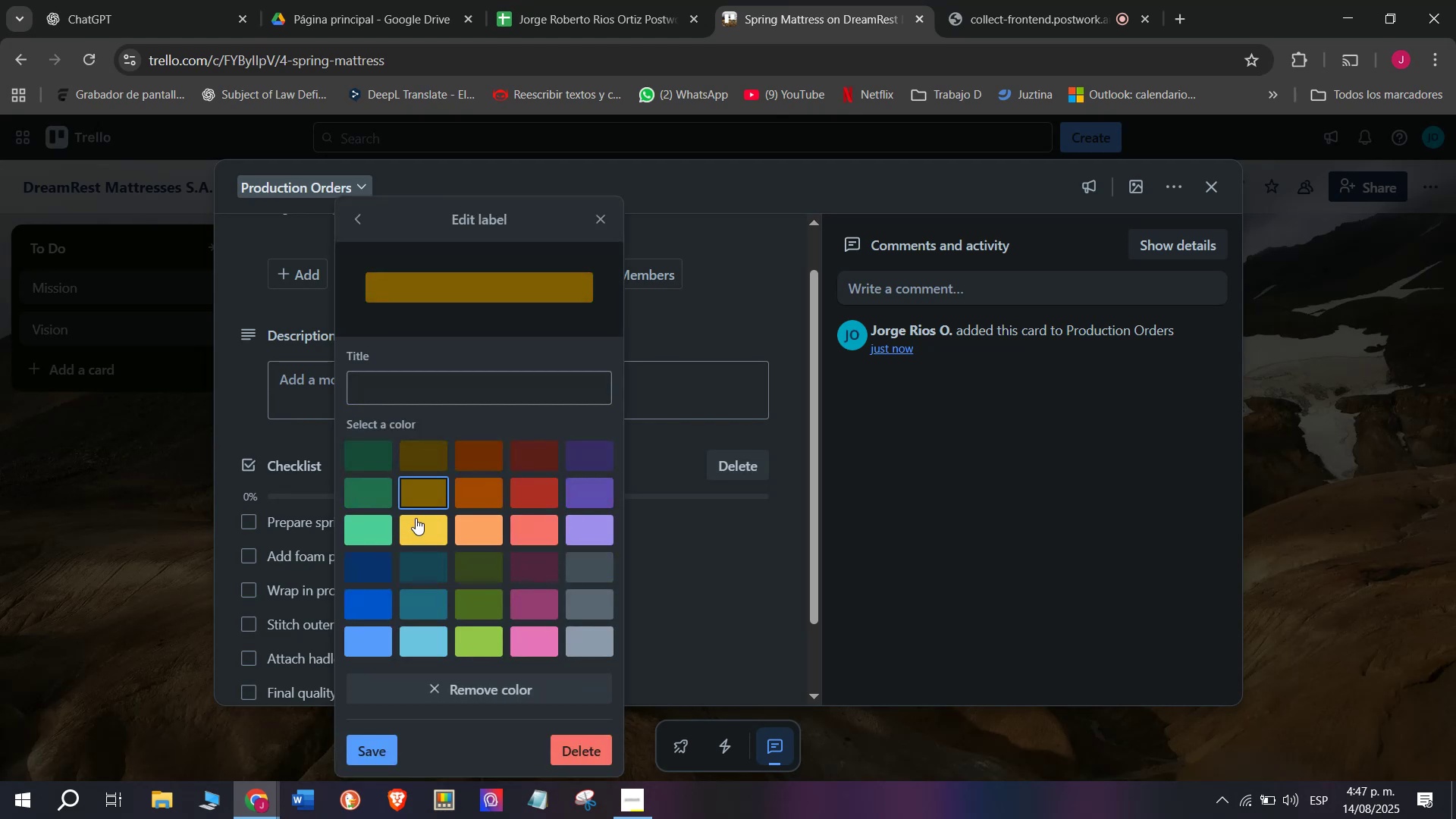 
left_click([439, 392])
 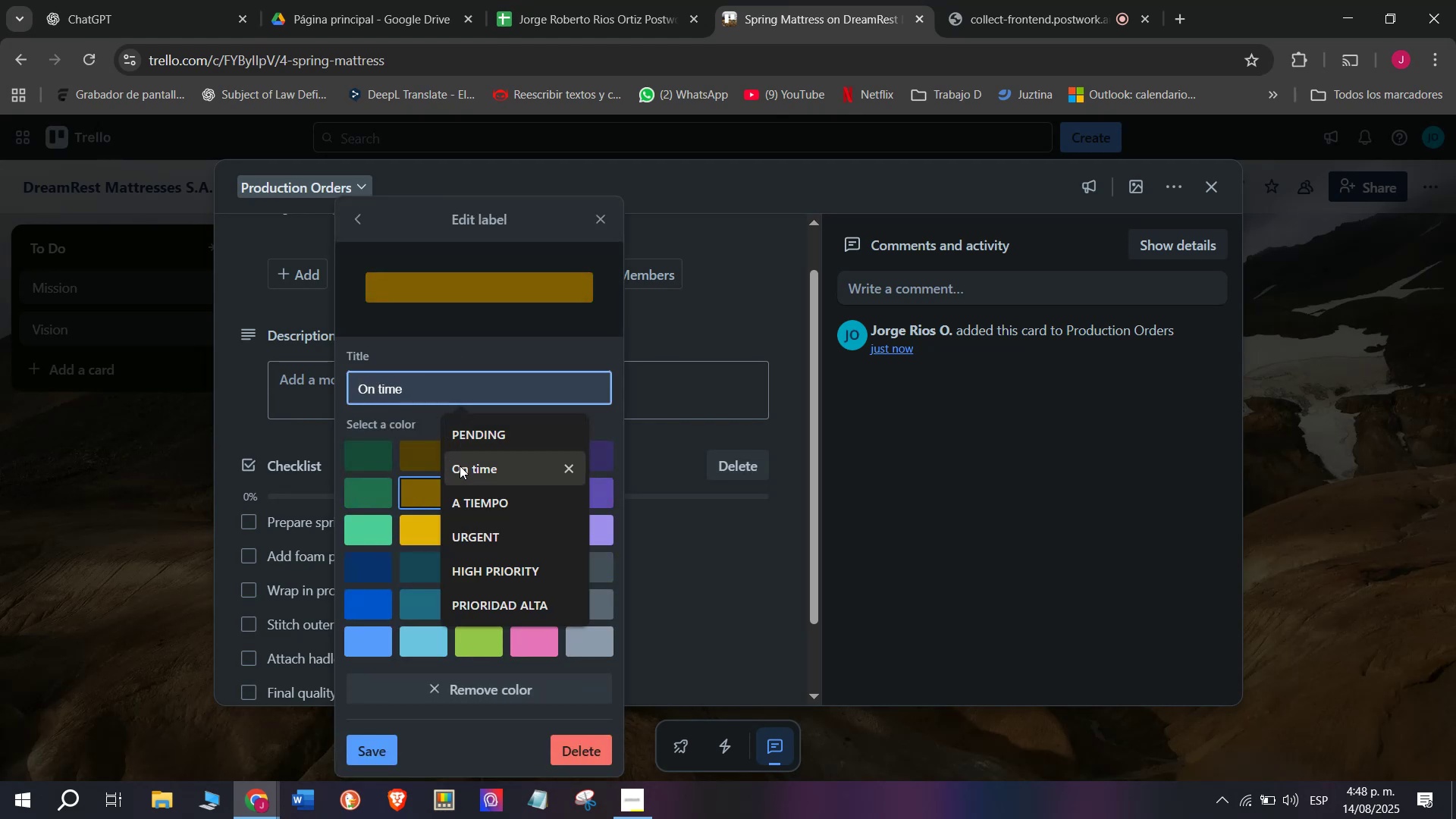 
mouse_move([453, 449])
 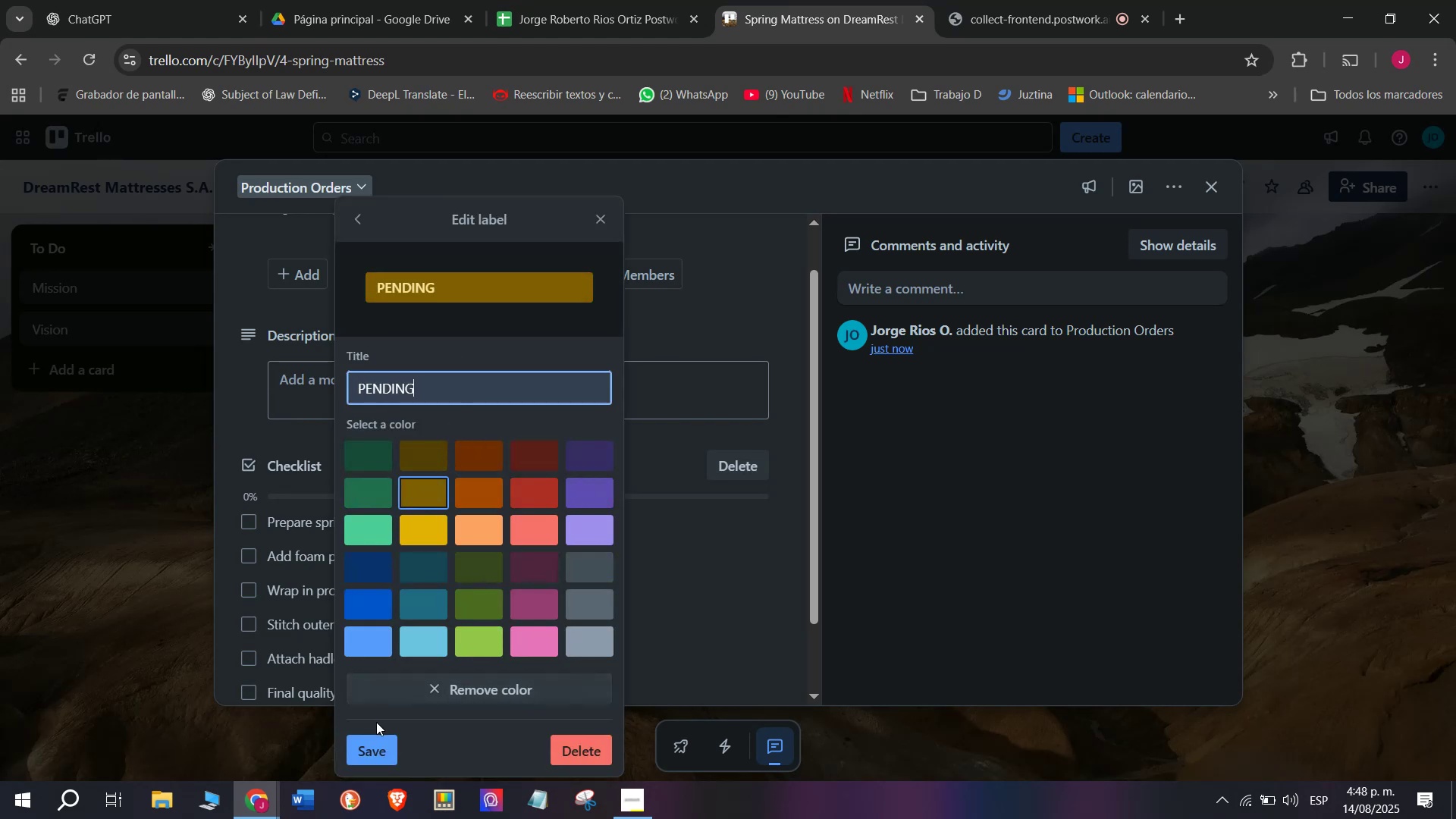 
left_click([376, 742])
 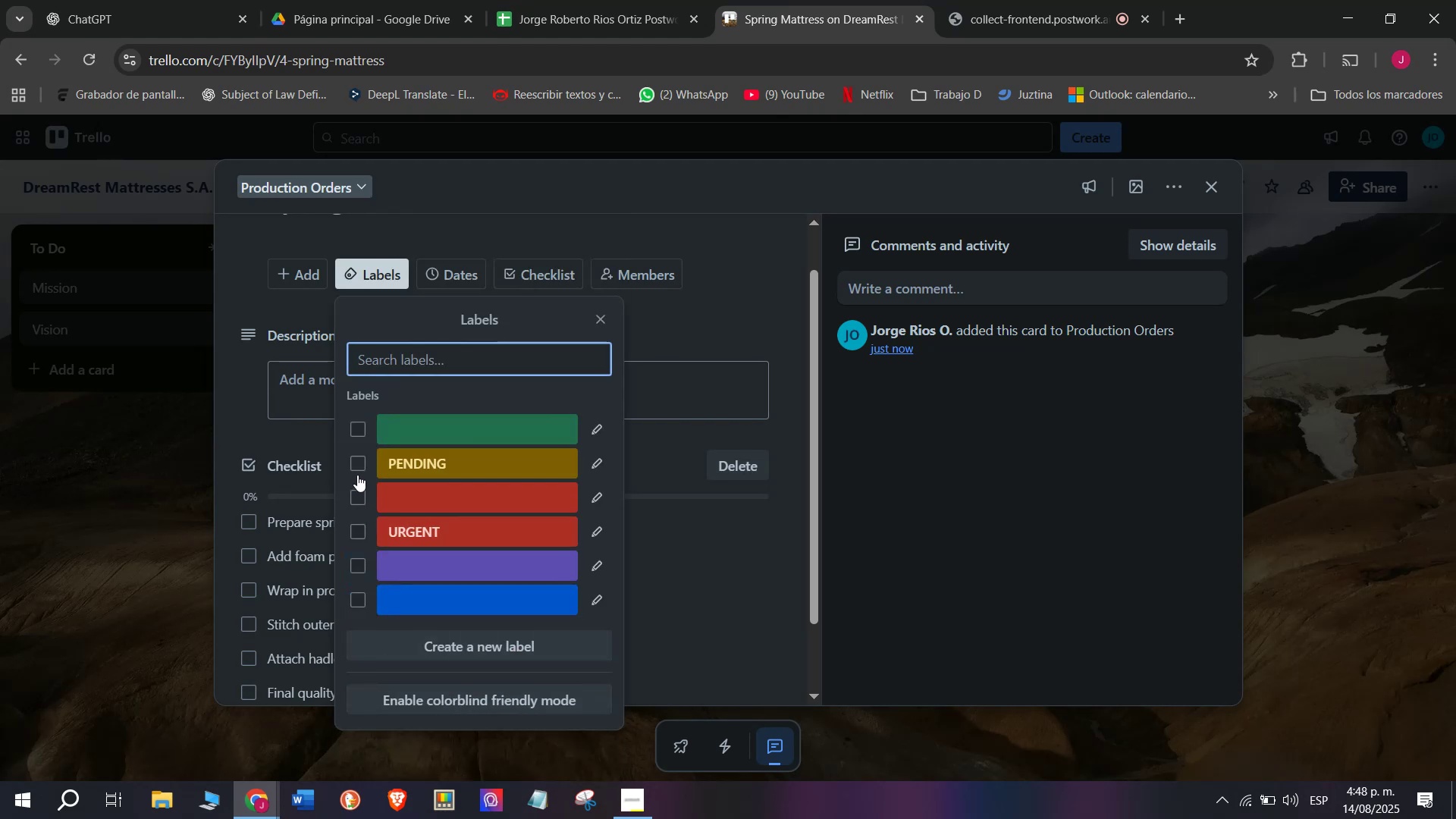 
left_click([357, 466])
 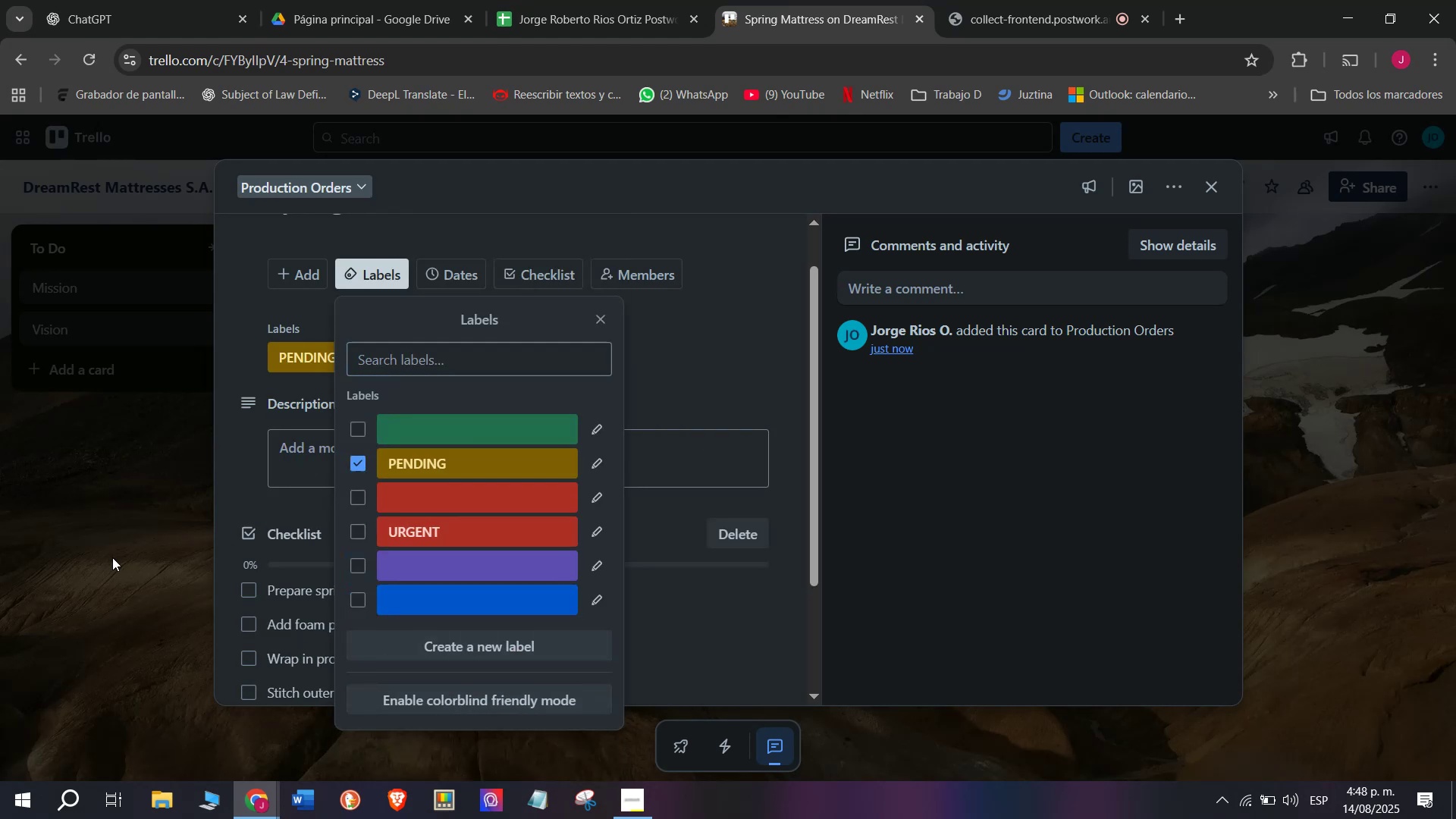 
double_click([112, 557])
 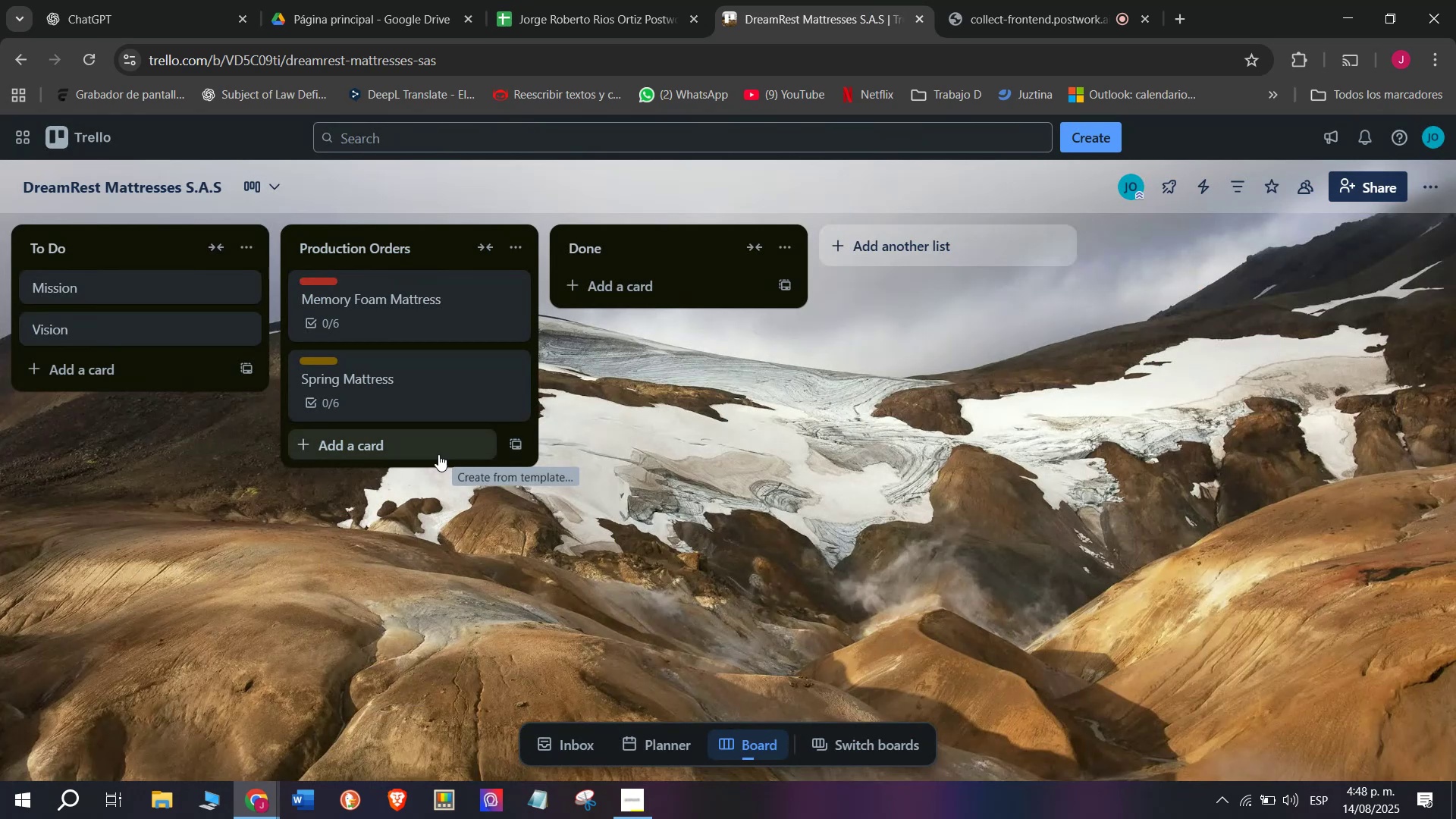 
left_click([394, 451])
 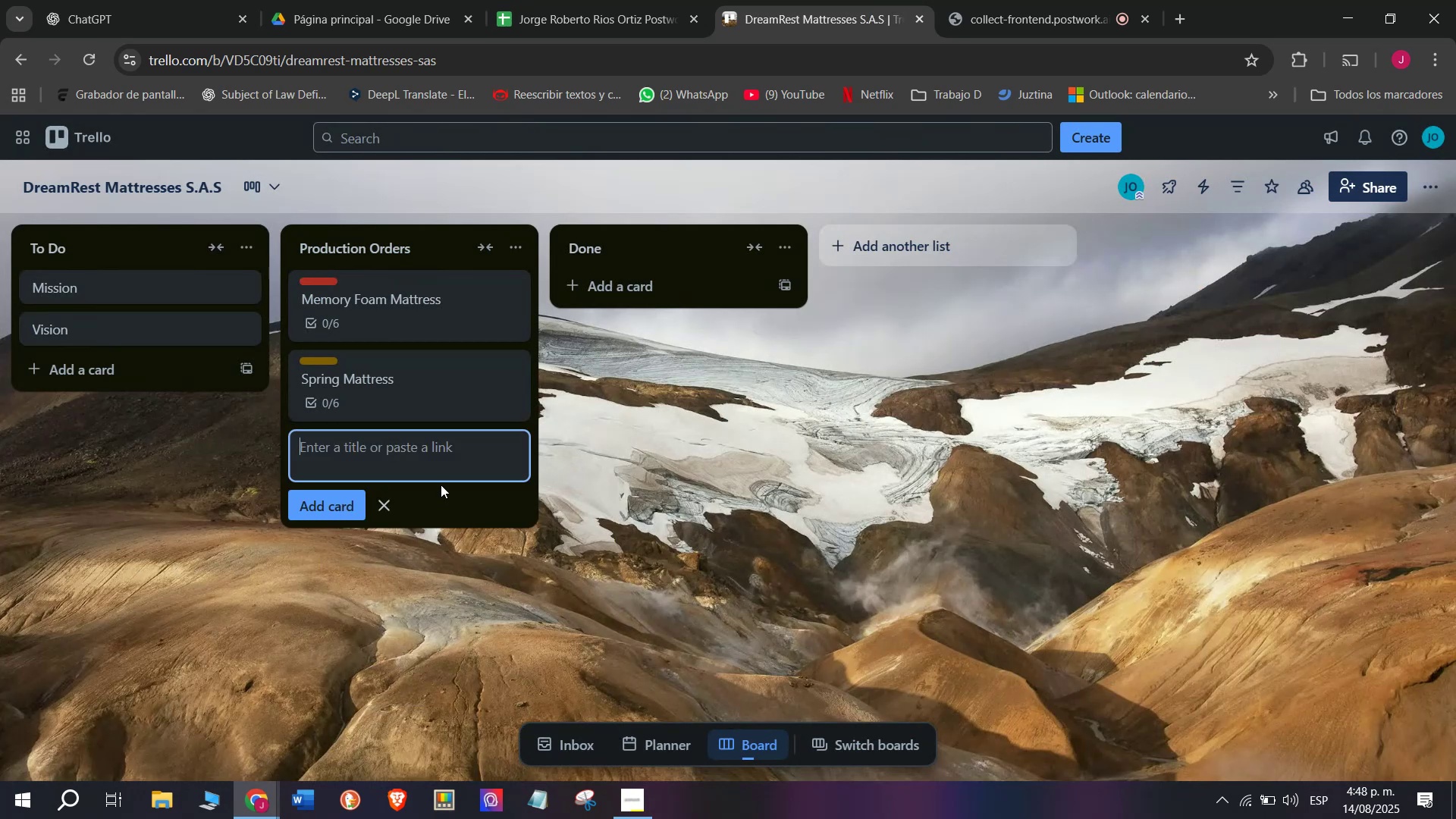 
wait(6.24)
 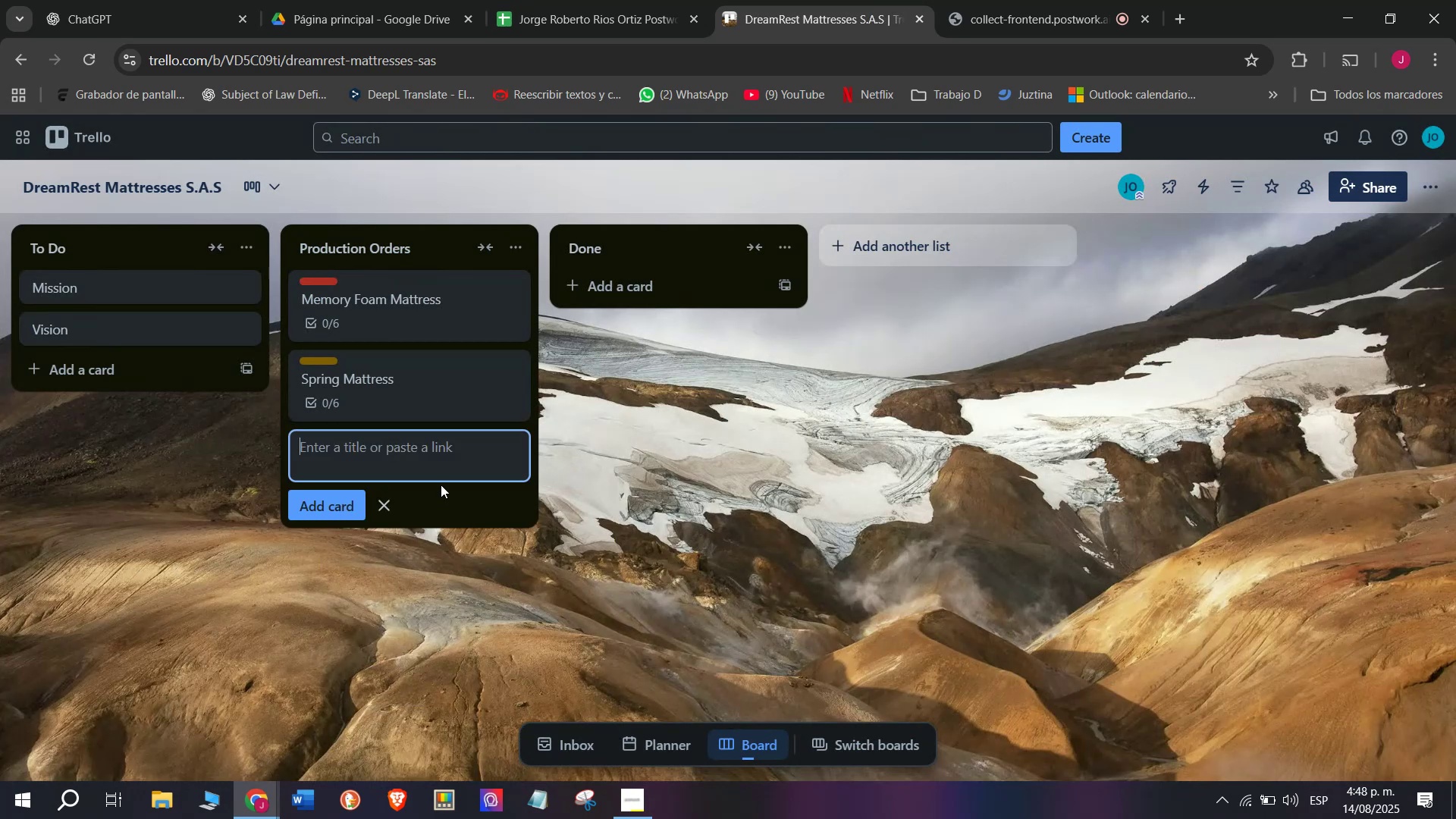 
type(Ortho)
 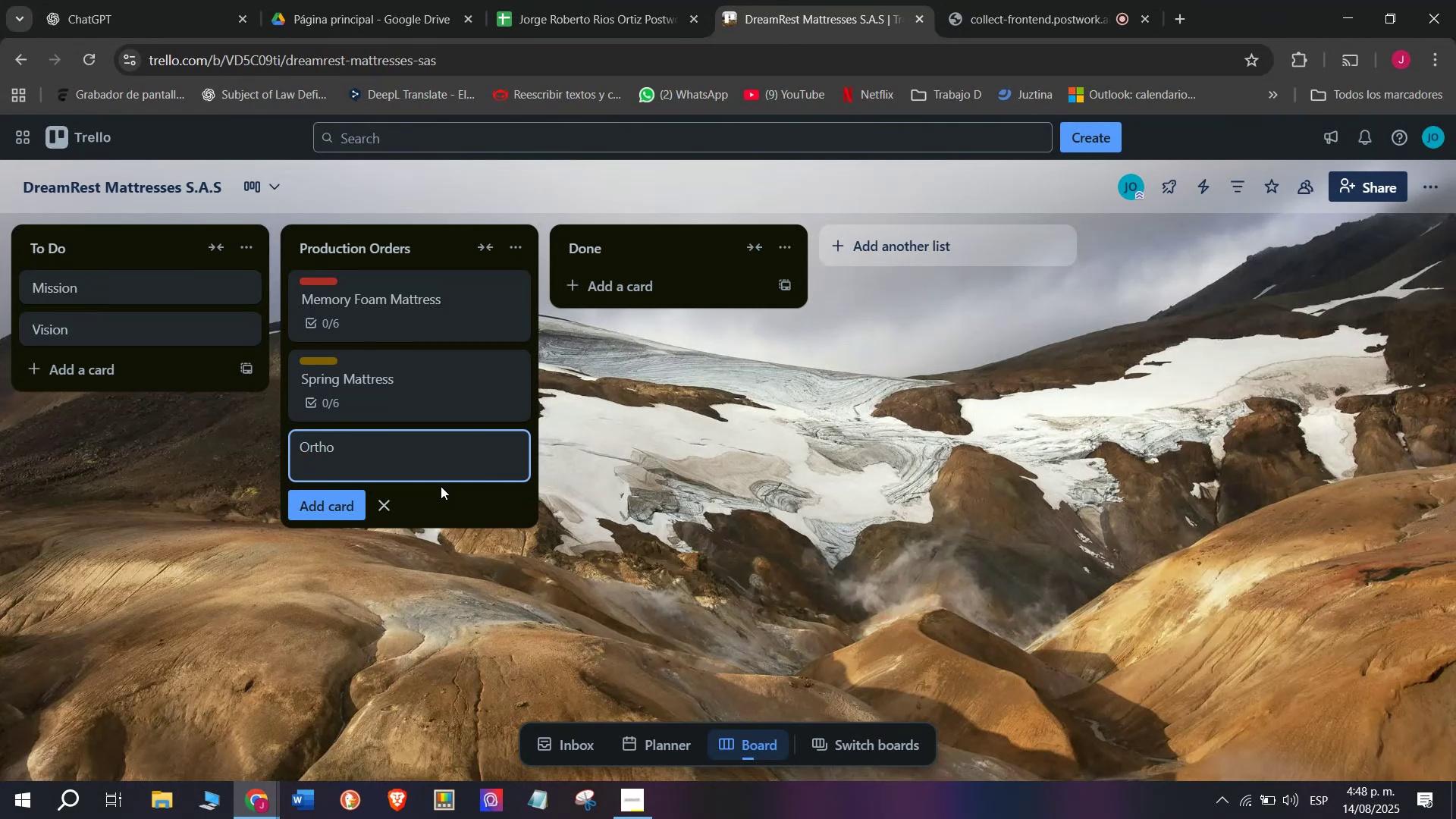 
wait(6.54)
 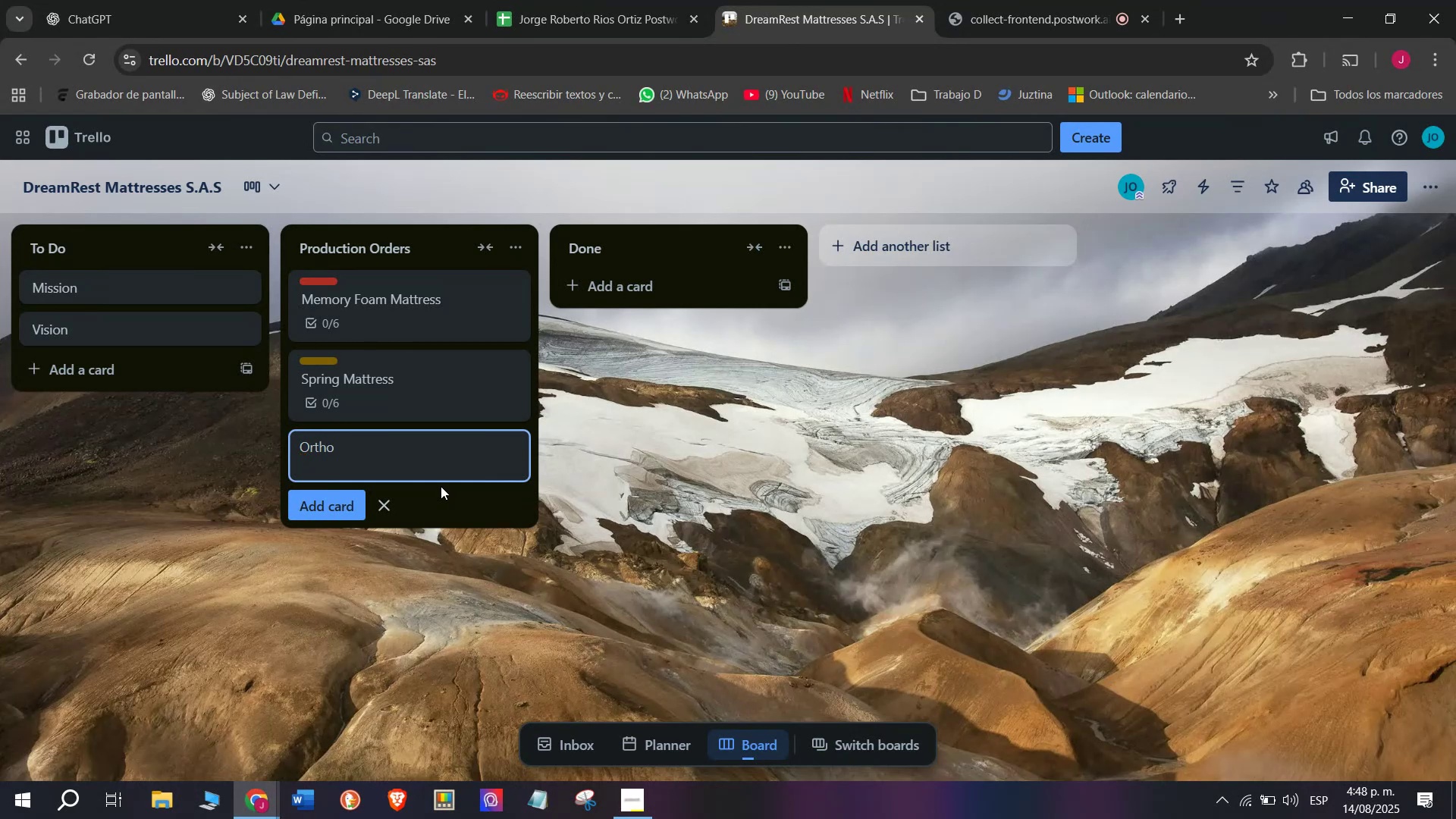 
type(pedic ma)
key(Backspace)
key(Backspace)
type(Matter)
 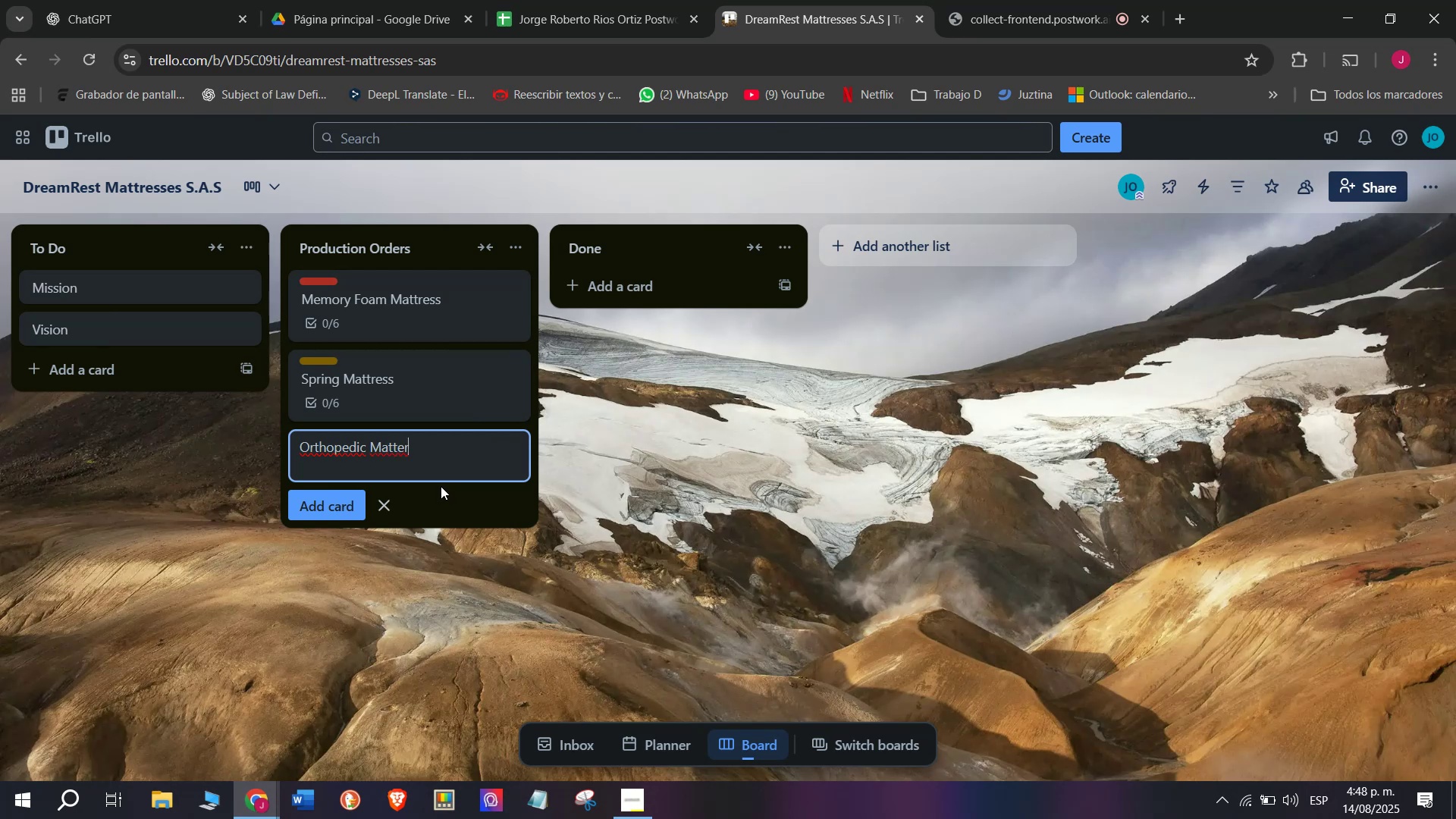 
key(Backspace)
key(Backspace)
type(ress)
 